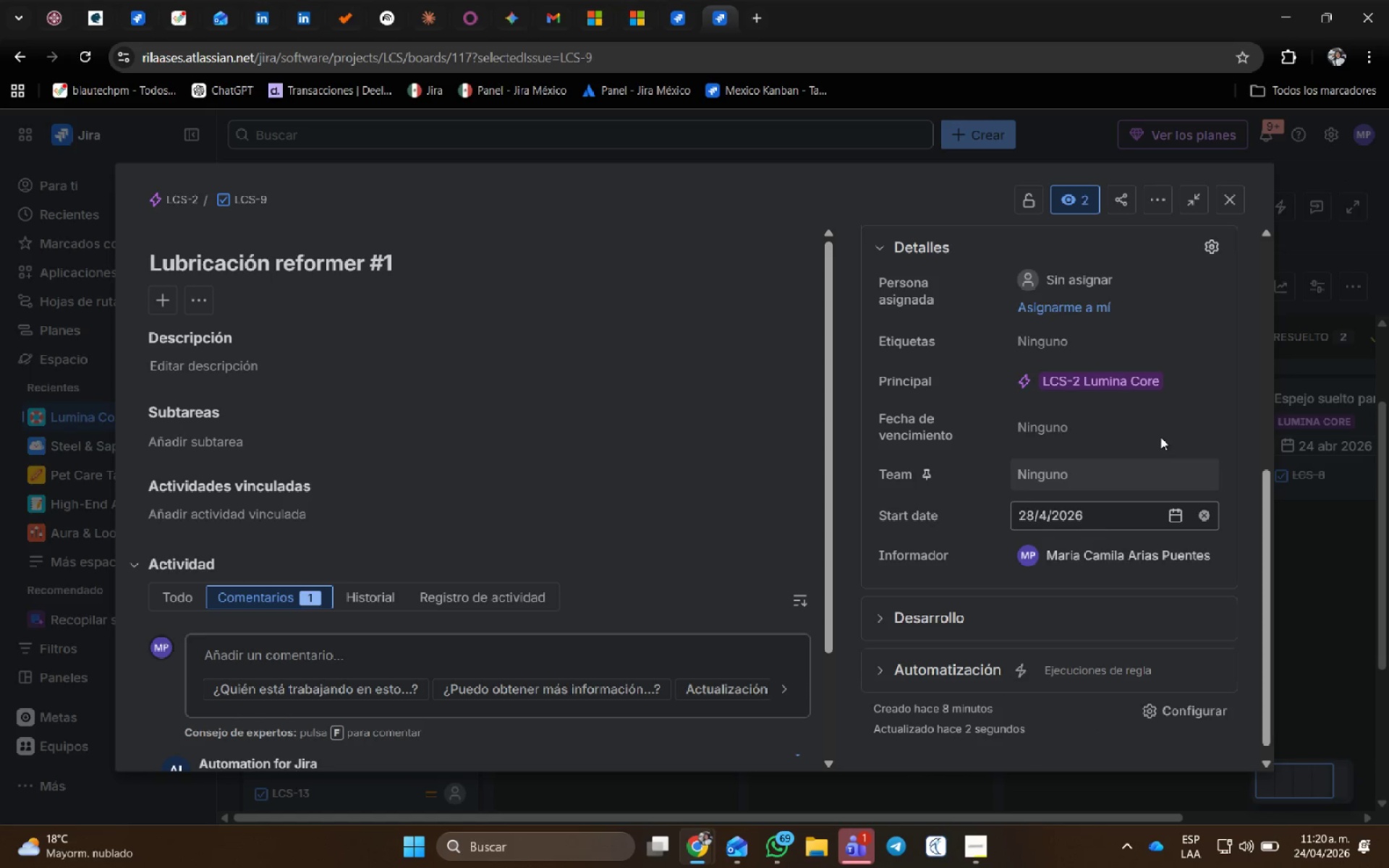 
left_click([1160, 432])
 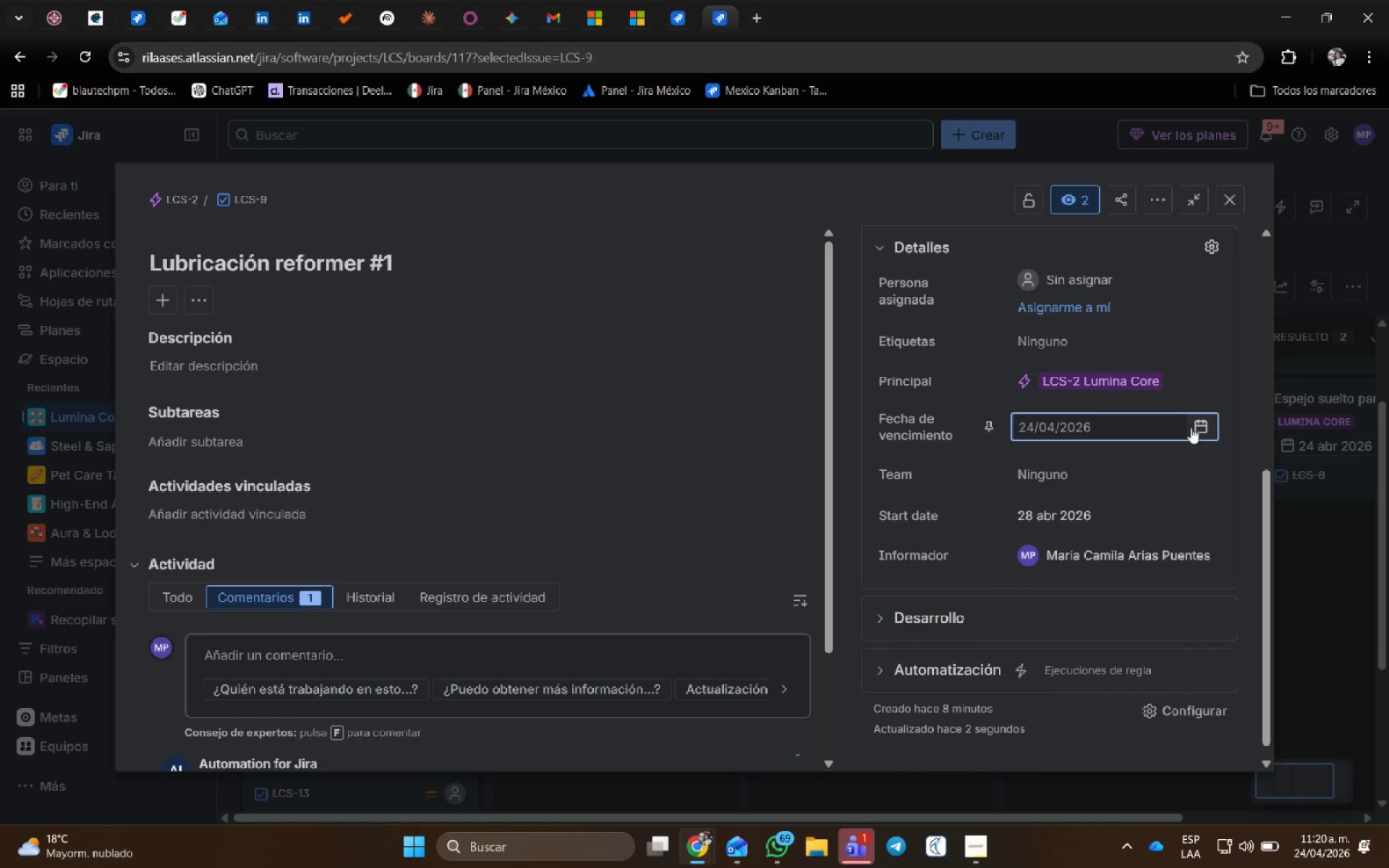 
left_click([1199, 422])
 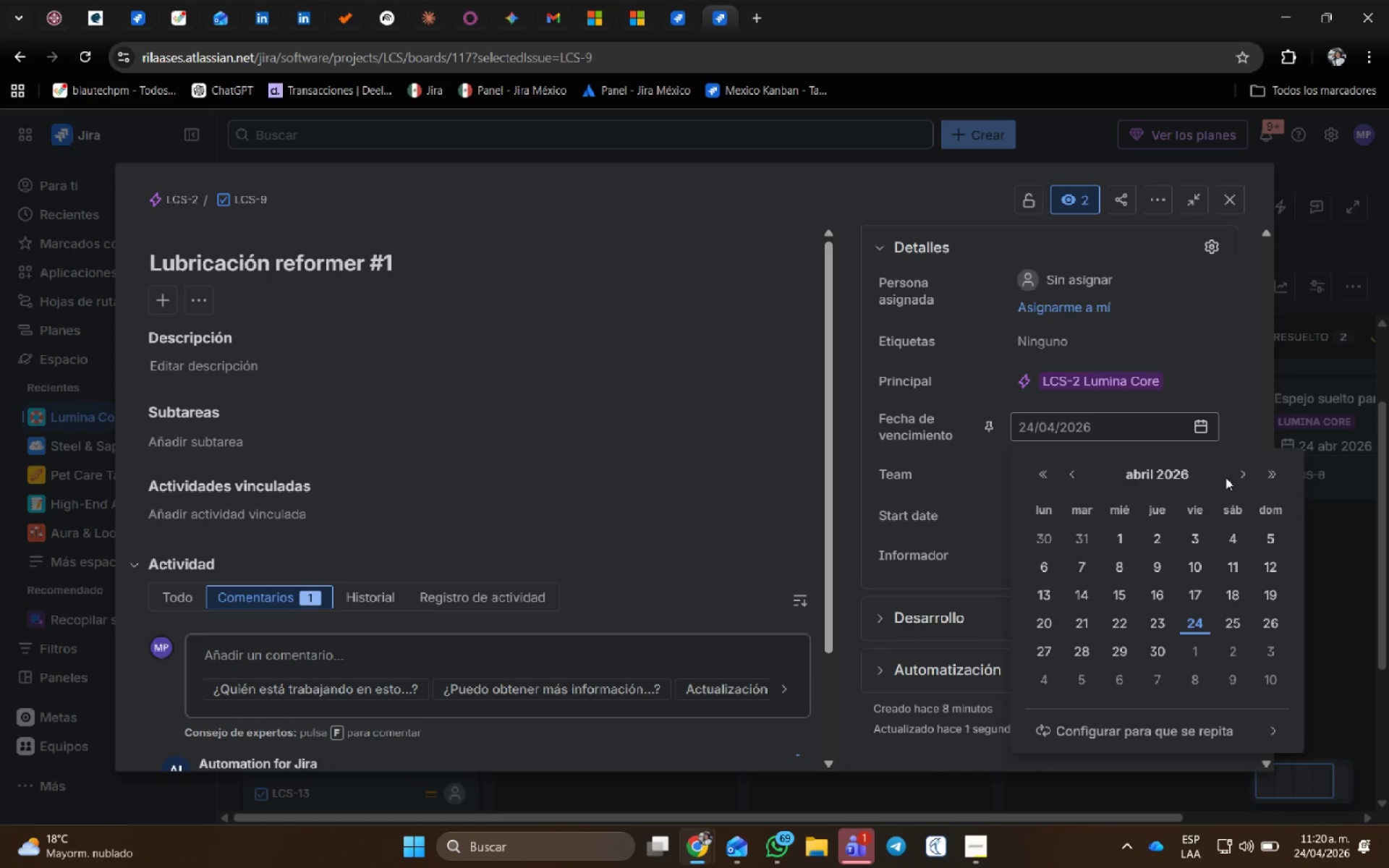 
left_click([1244, 469])
 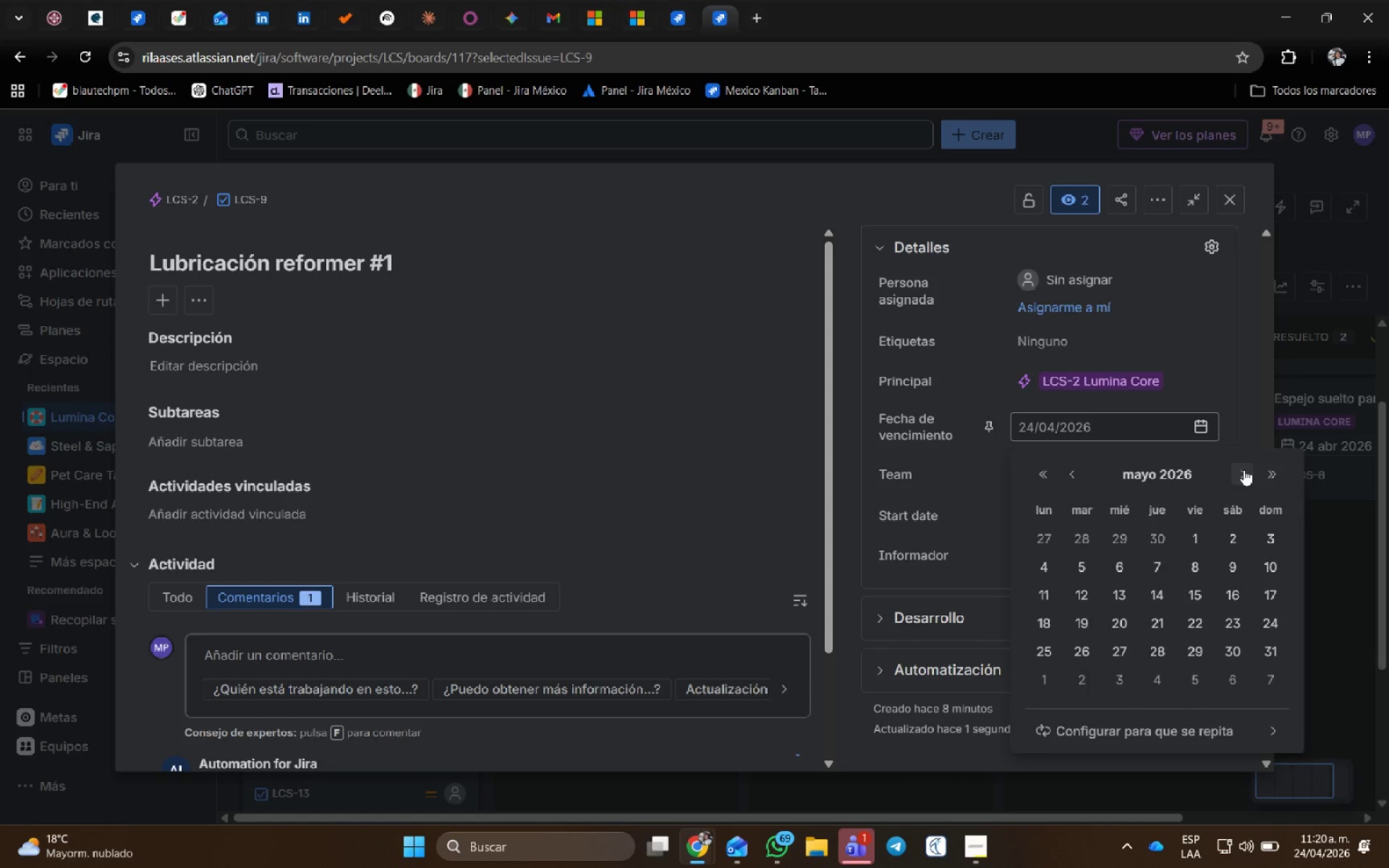 
left_click([1244, 469])
 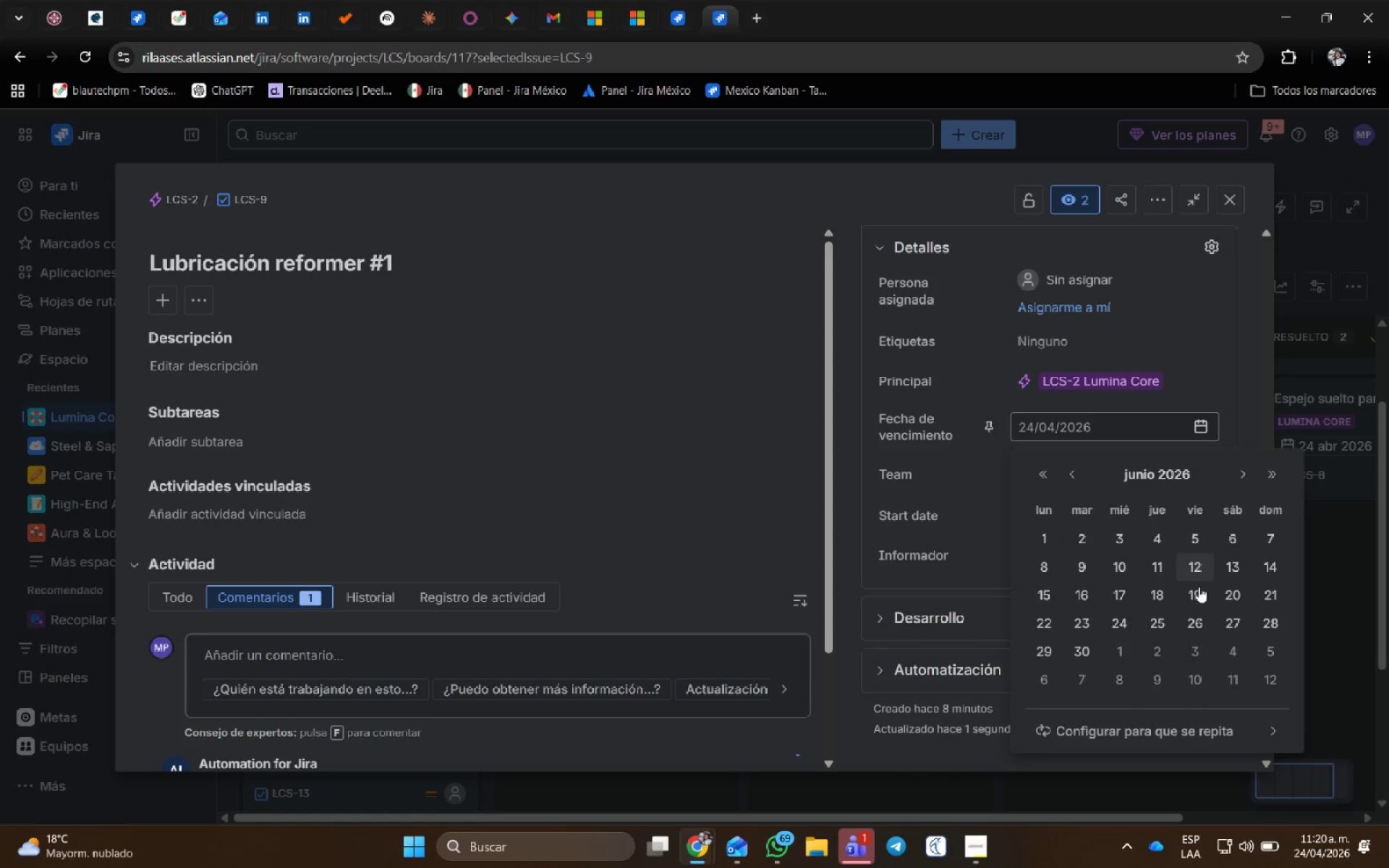 
left_click([1197, 592])
 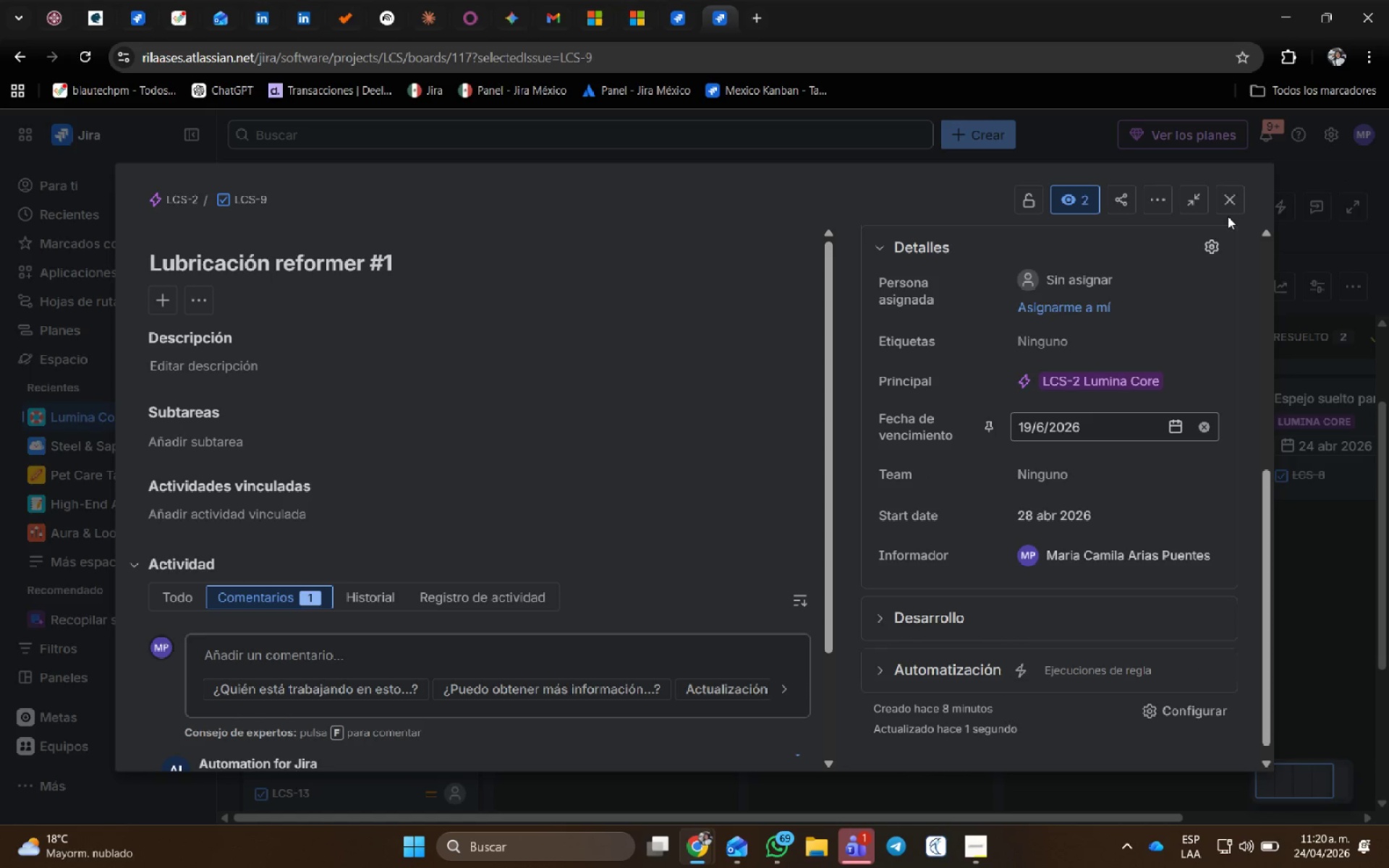 
left_click([1228, 205])
 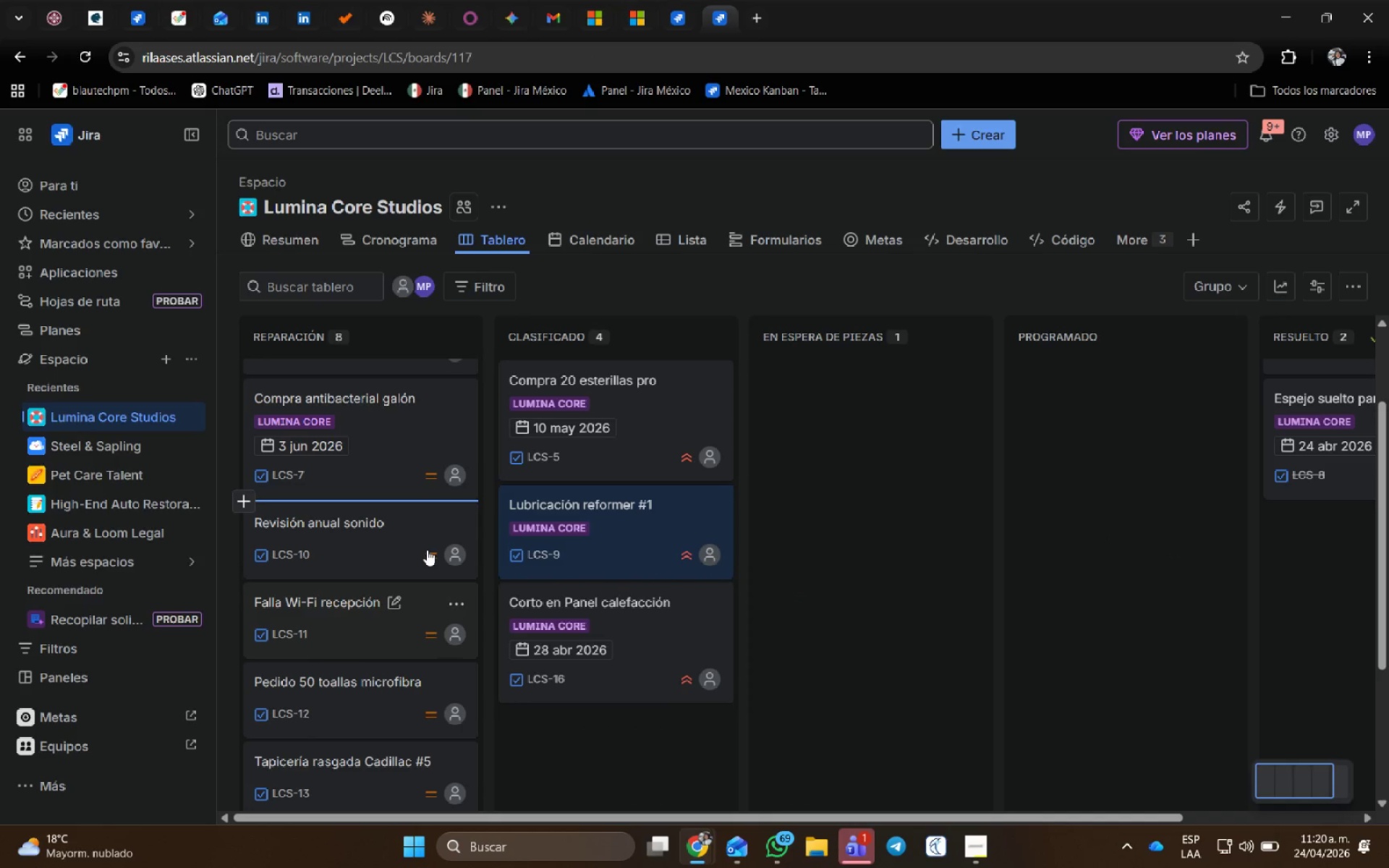 
scroll: coordinate [416, 570], scroll_direction: down, amount: 1.0
 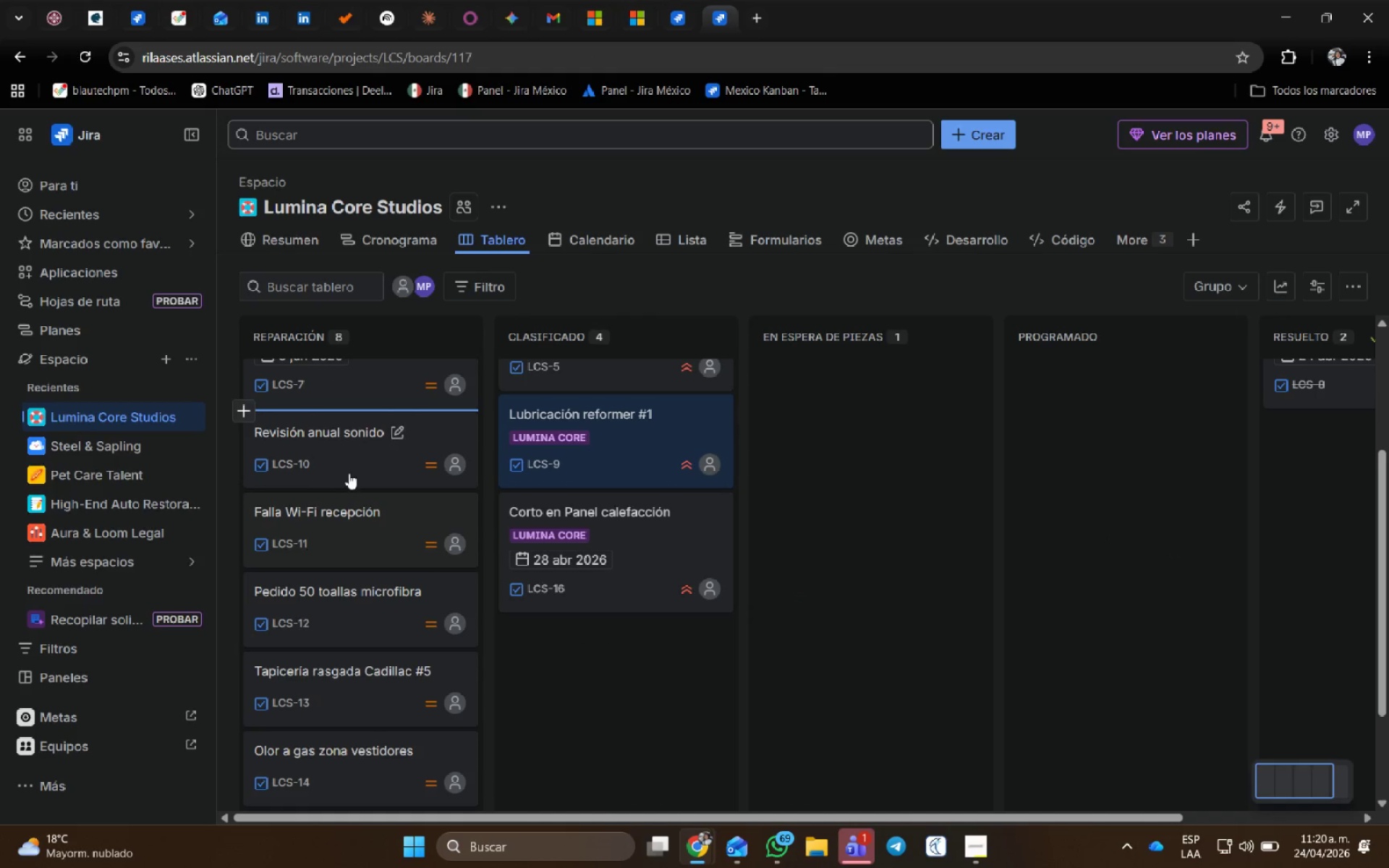 
left_click([349, 464])
 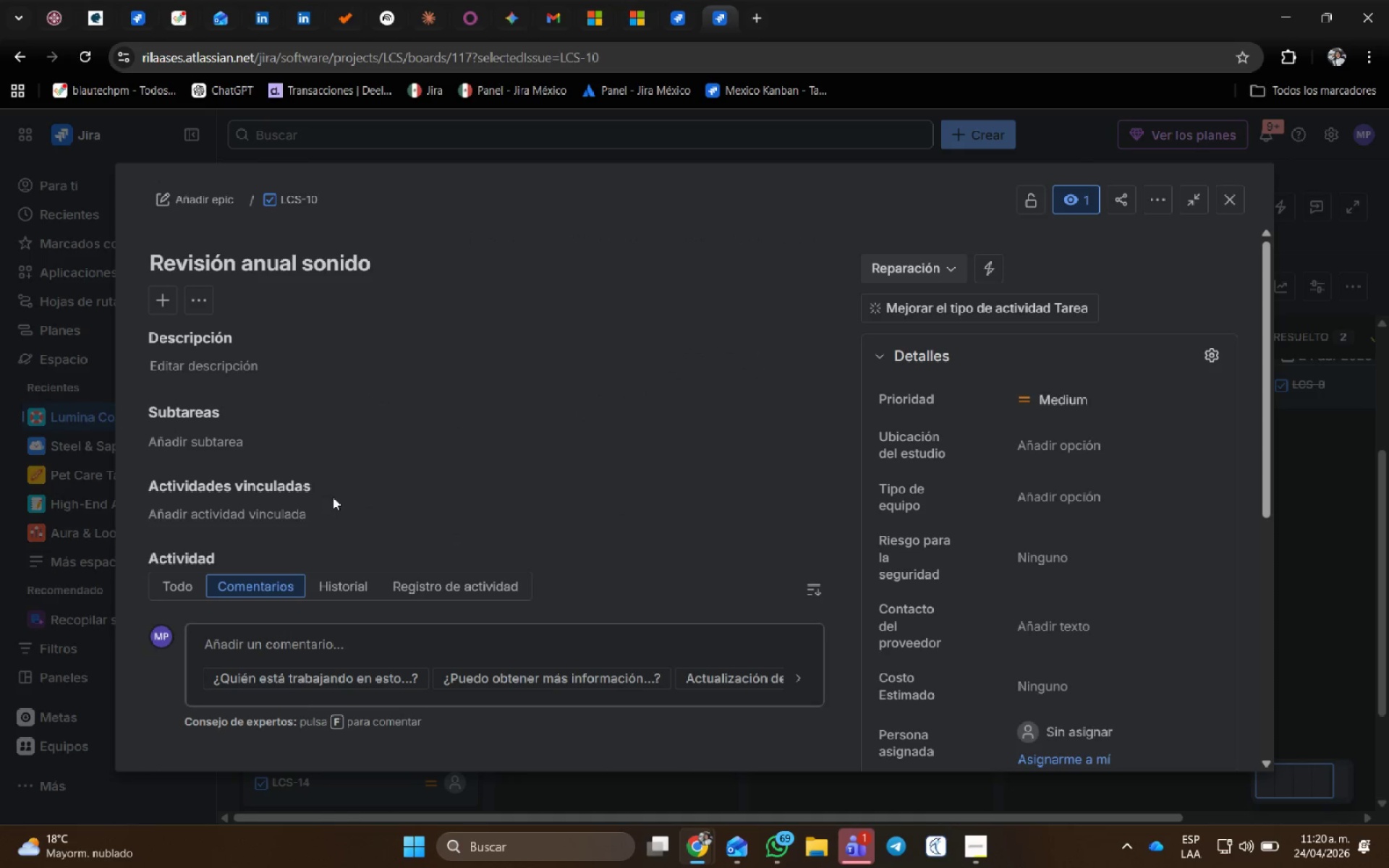 
left_click([219, 197])
 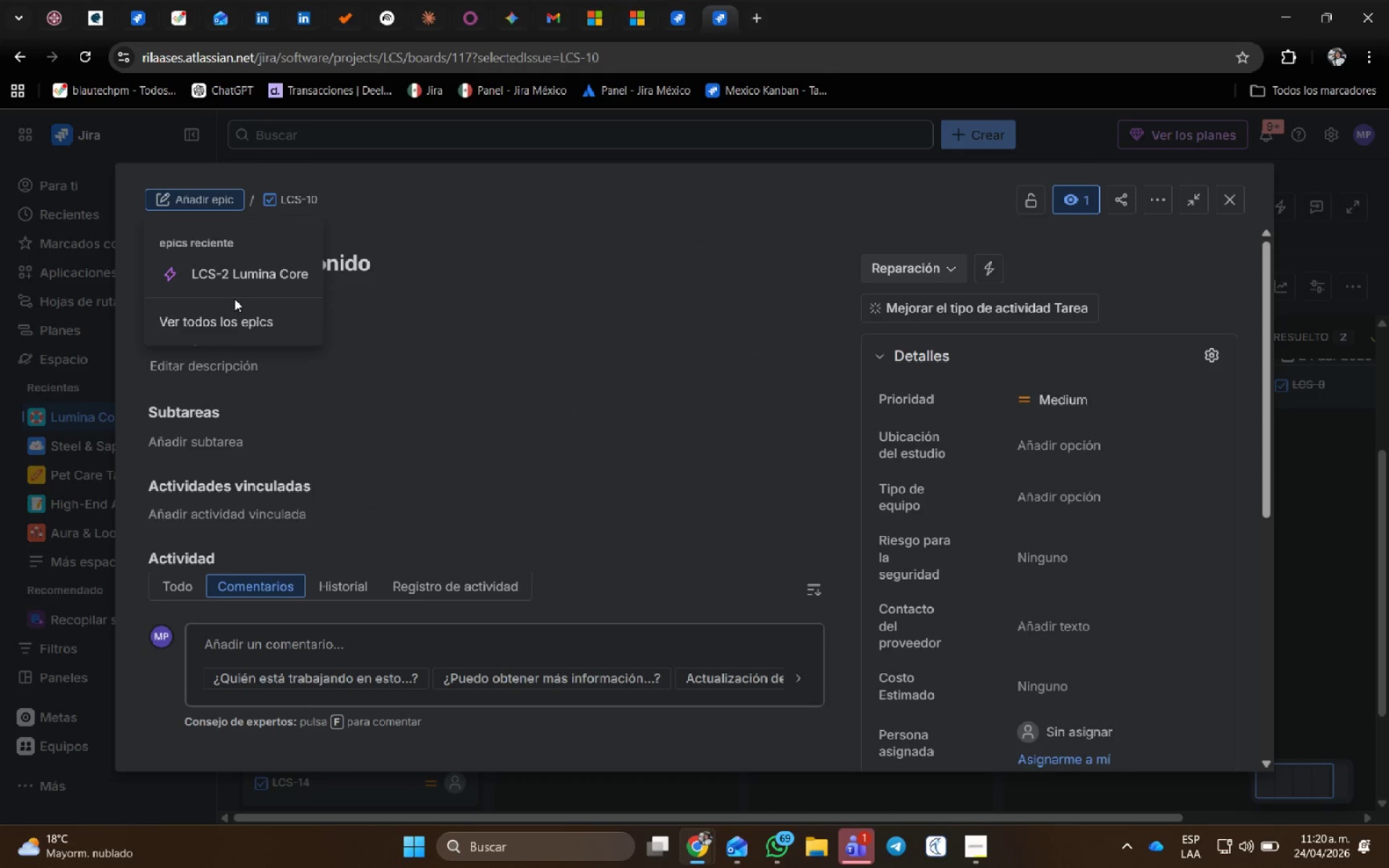 
left_click([234, 278])
 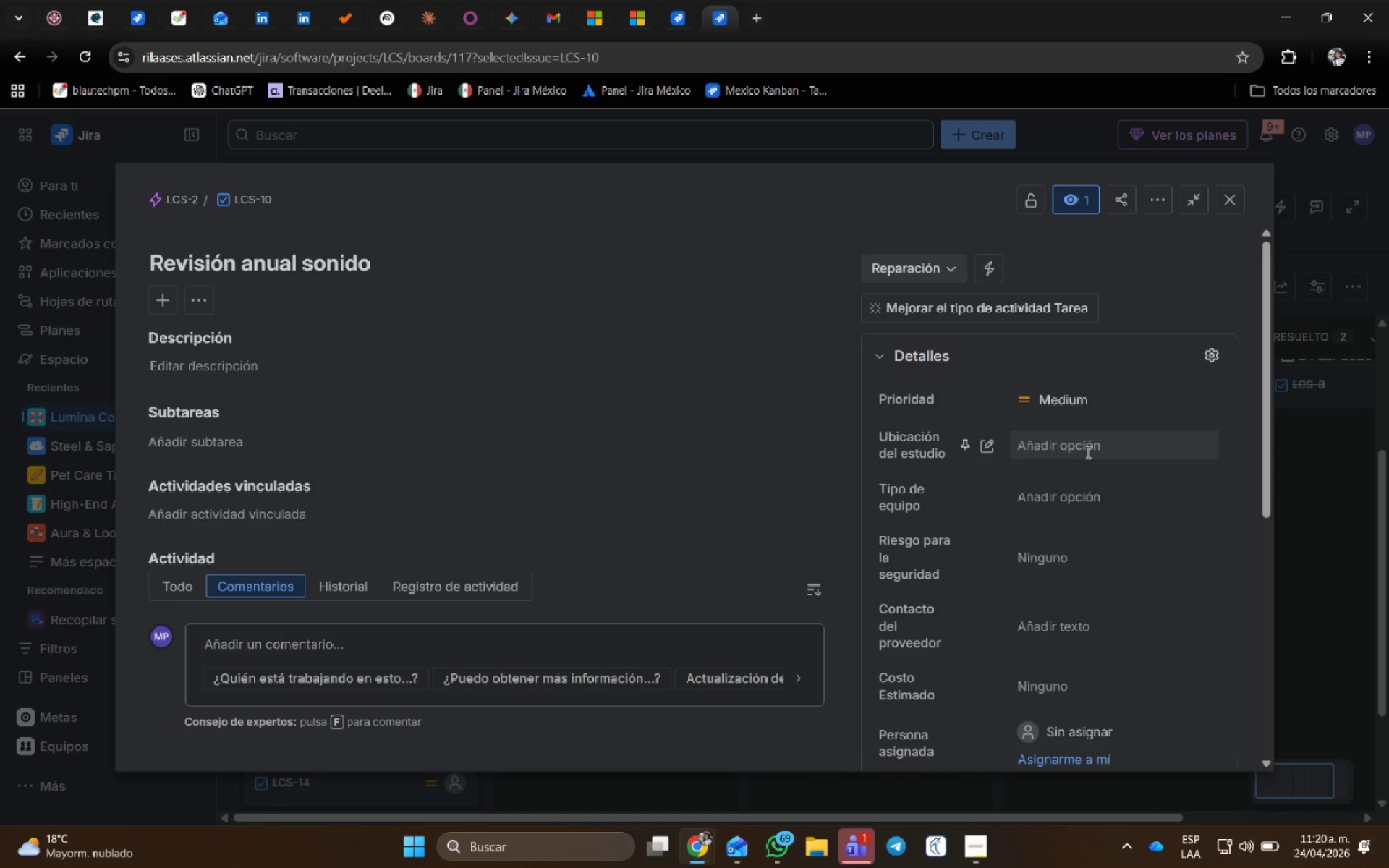 
left_click([1087, 452])
 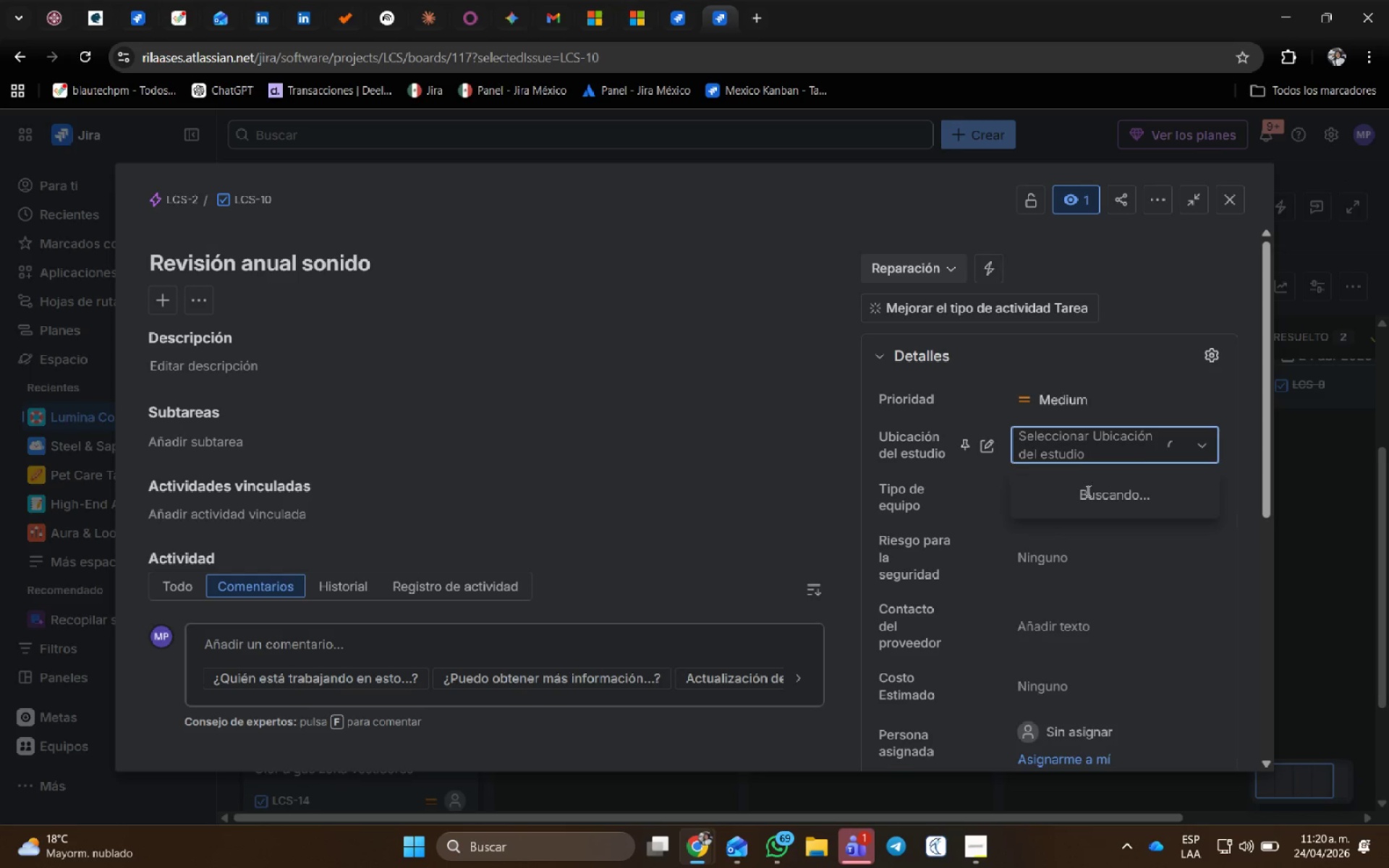 
mouse_move([1062, 511])
 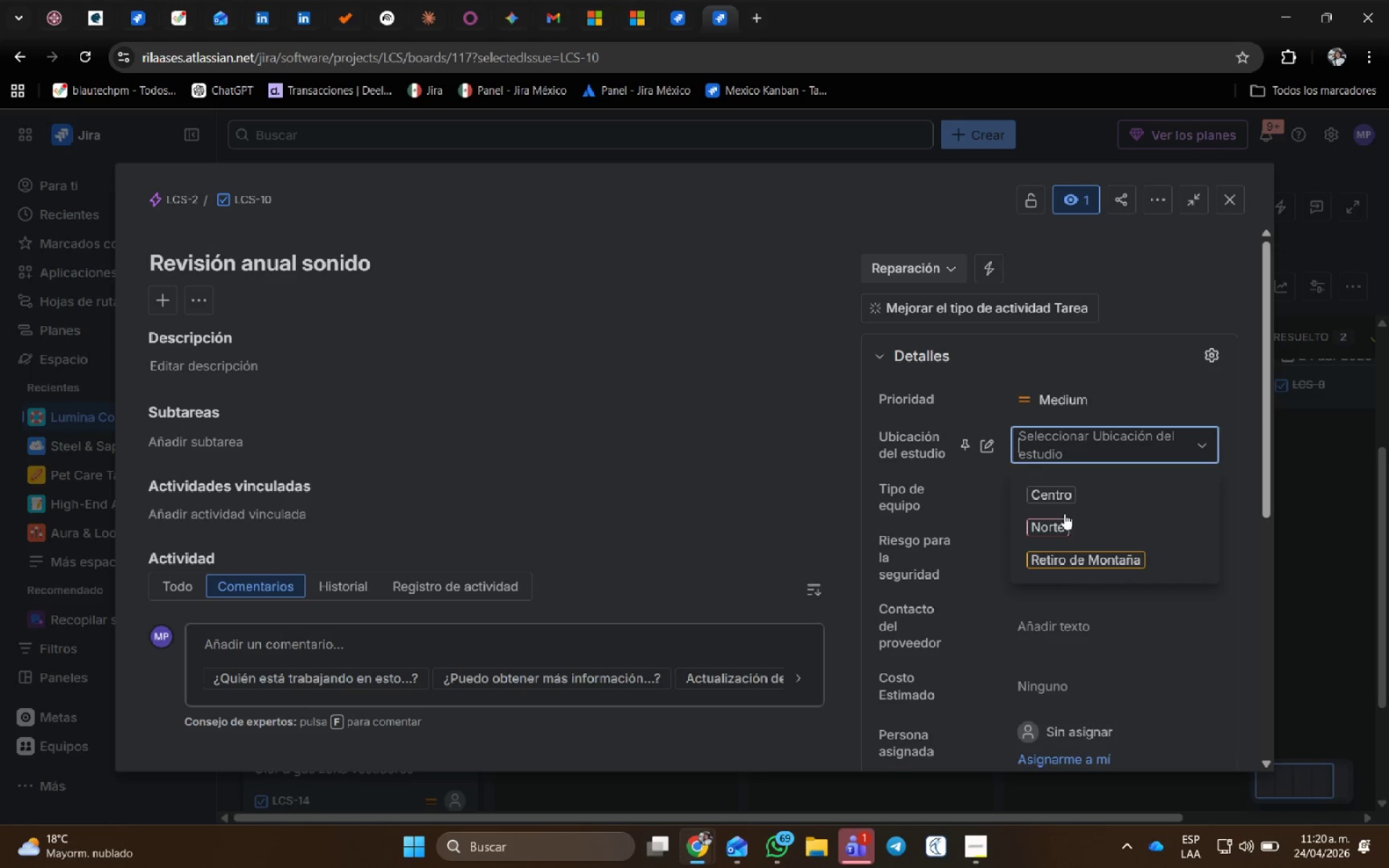 
left_click([1075, 545])
 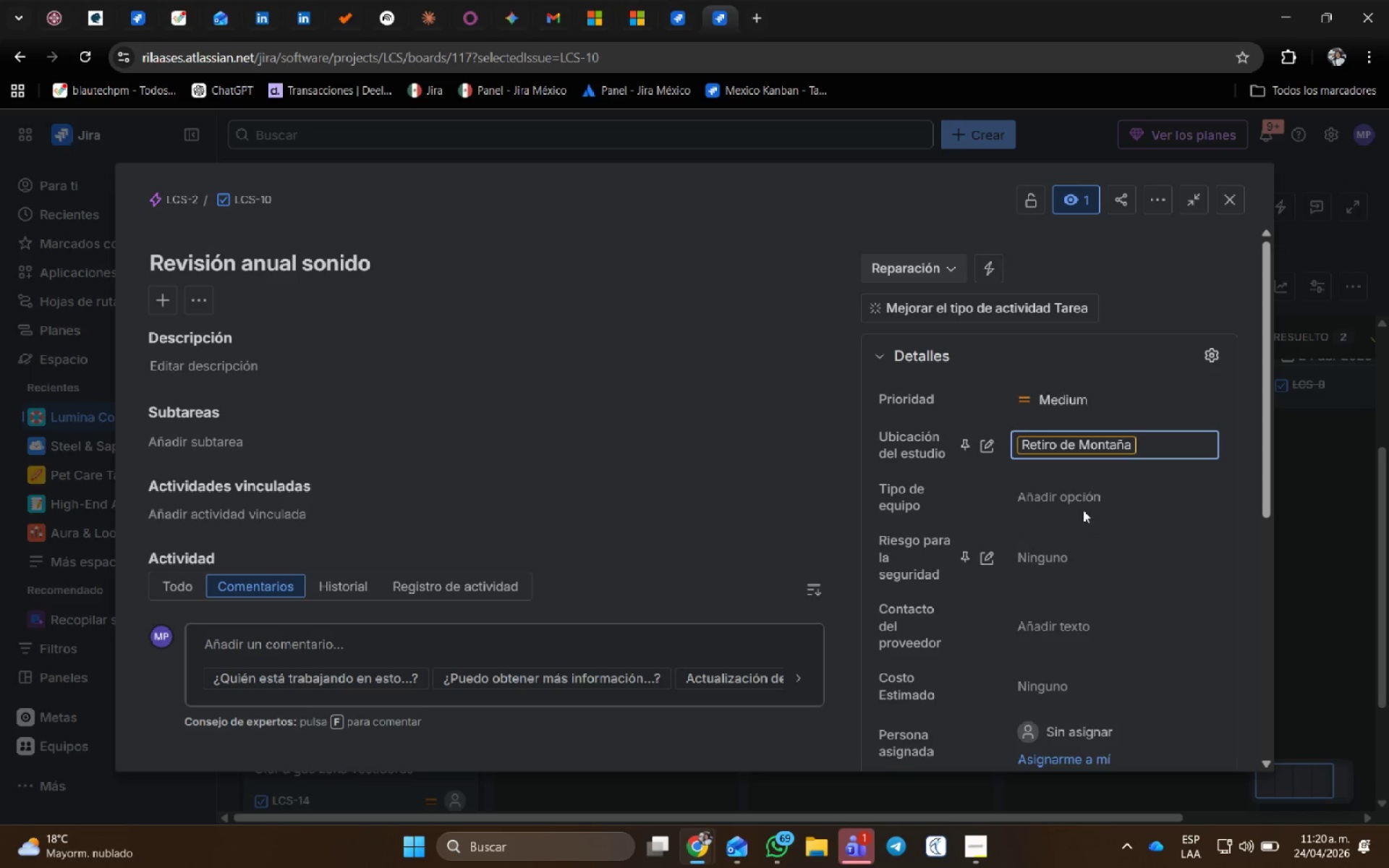 
left_click([1083, 499])
 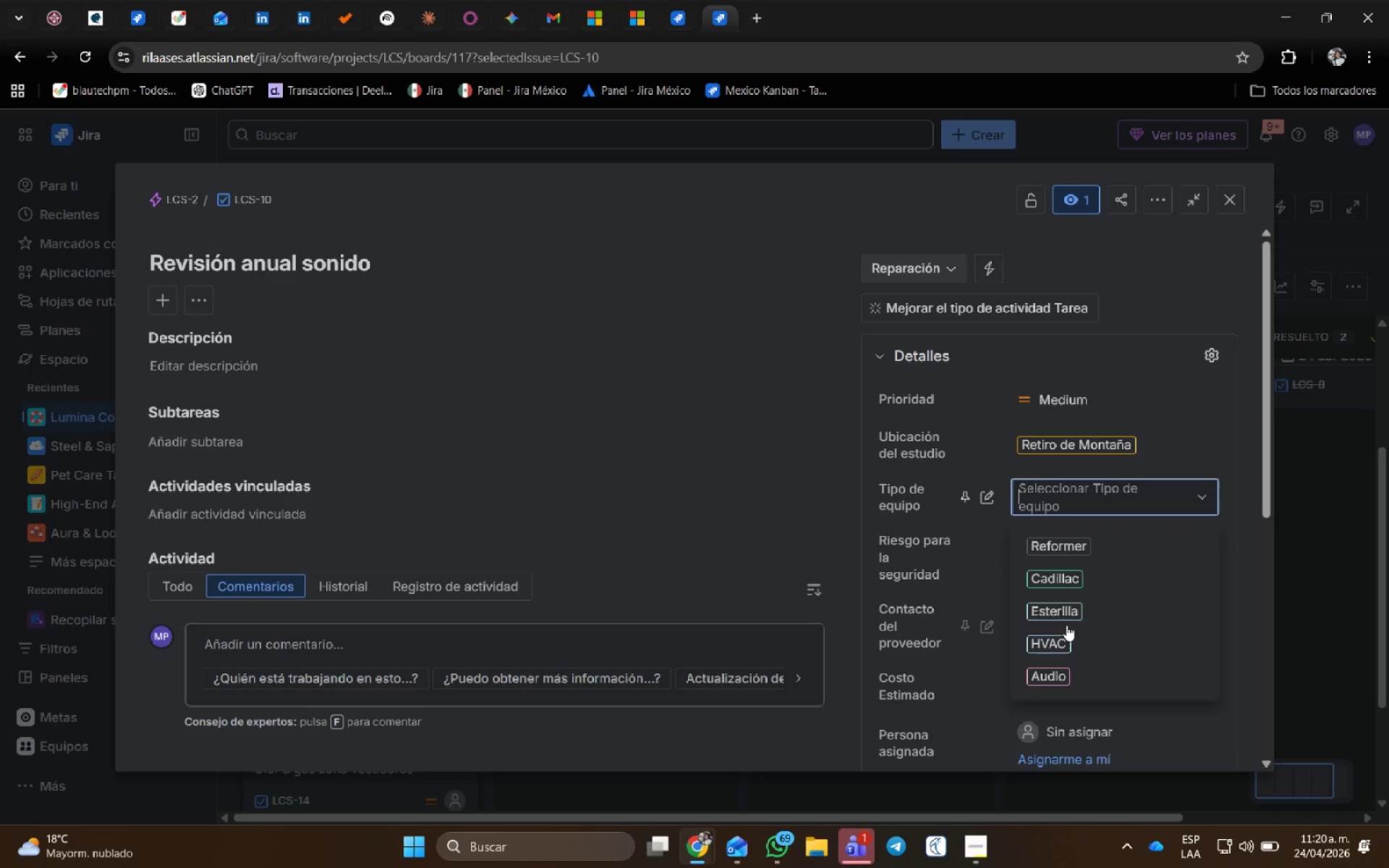 
left_click([1038, 673])
 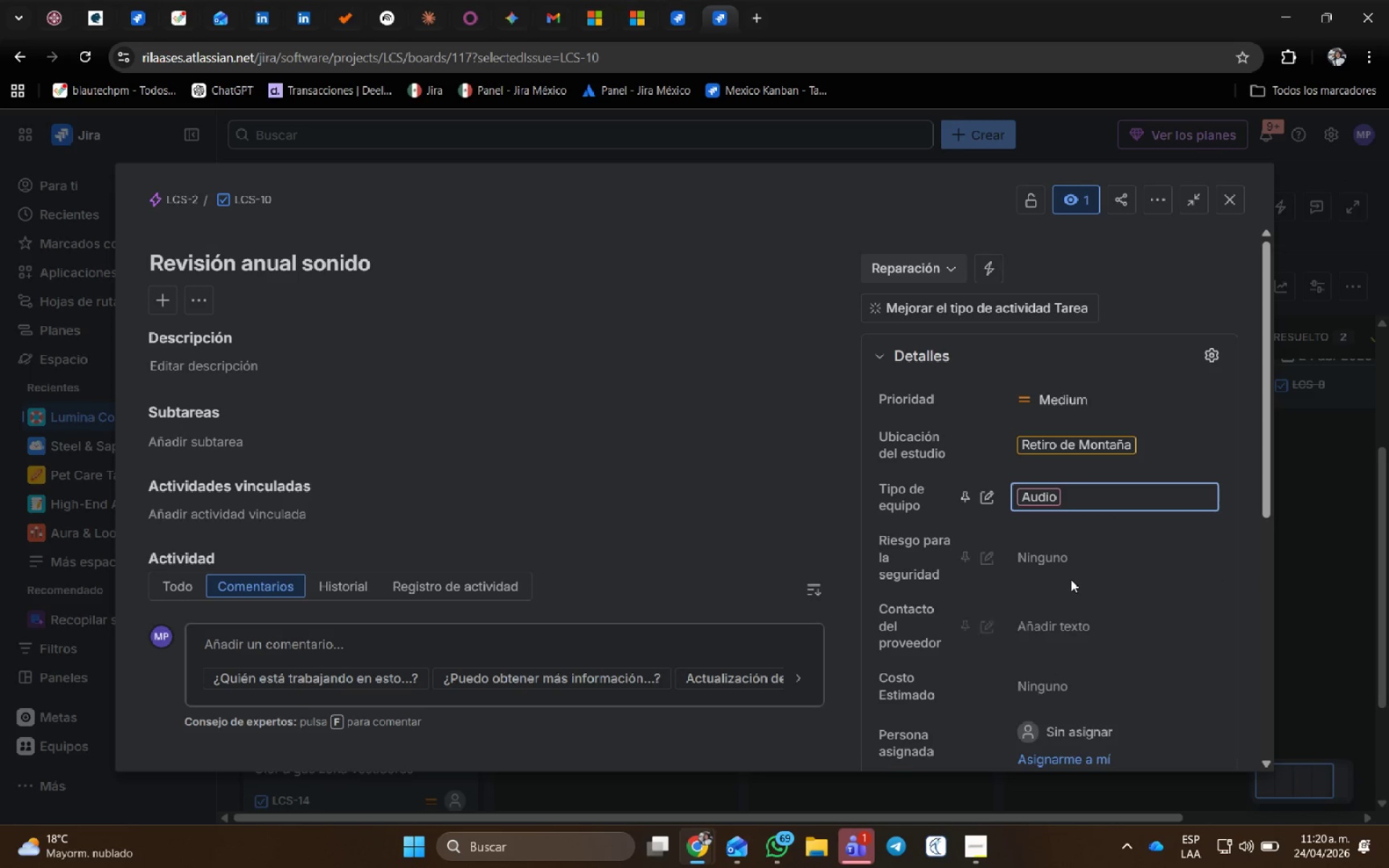 
scroll: coordinate [1070, 574], scroll_direction: down, amount: 1.0
 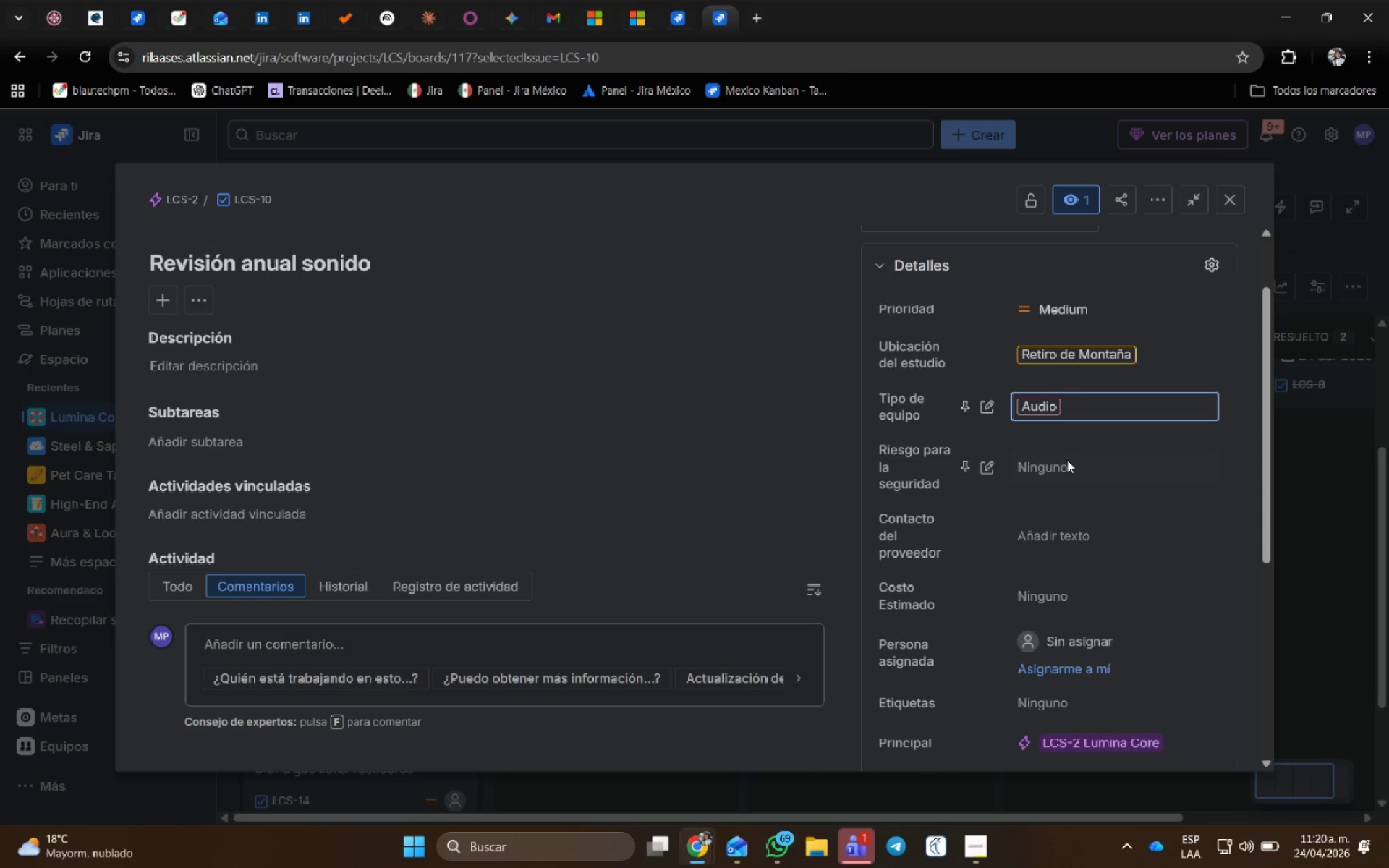 
left_click([1046, 477])
 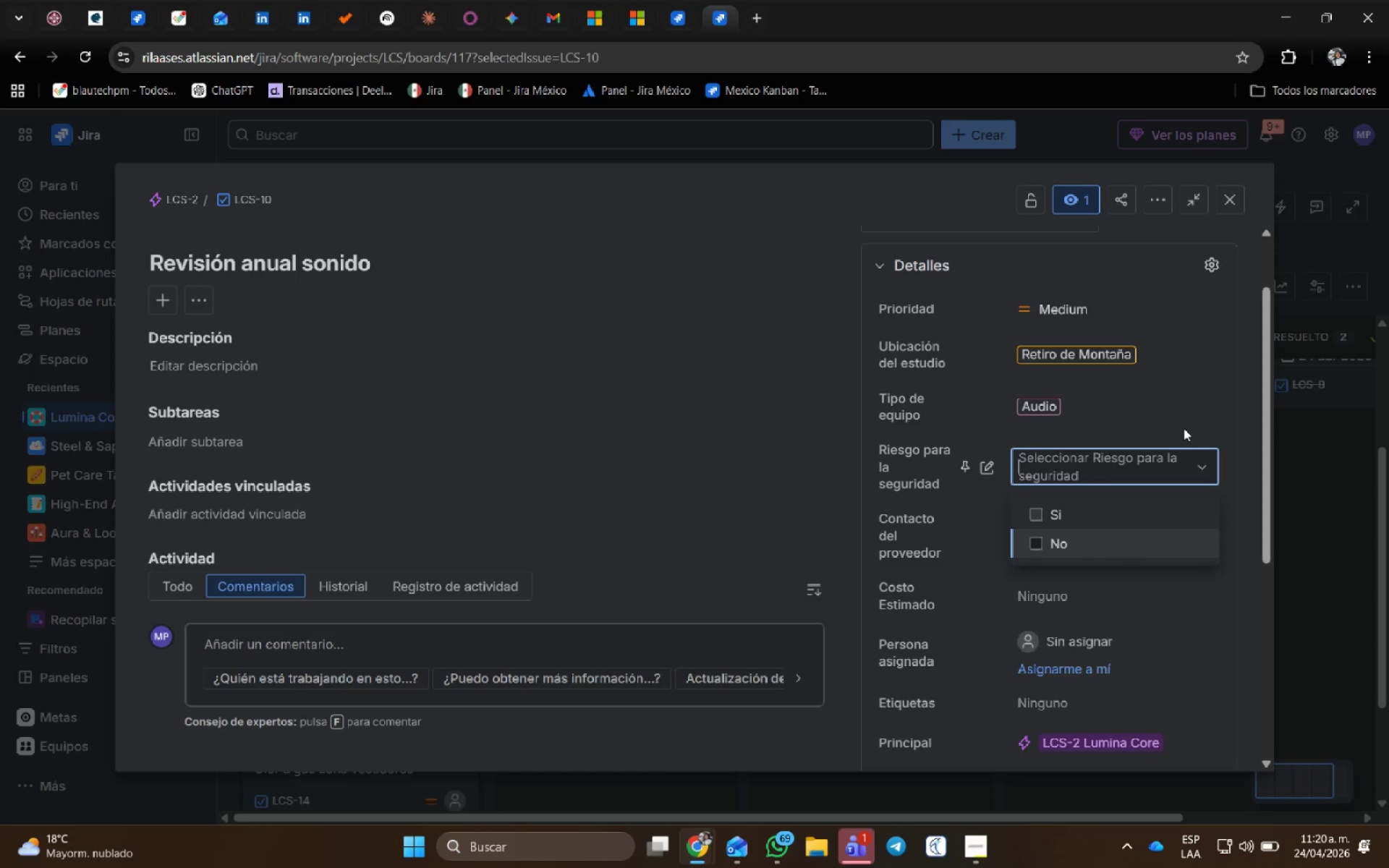 
left_click([1223, 407])
 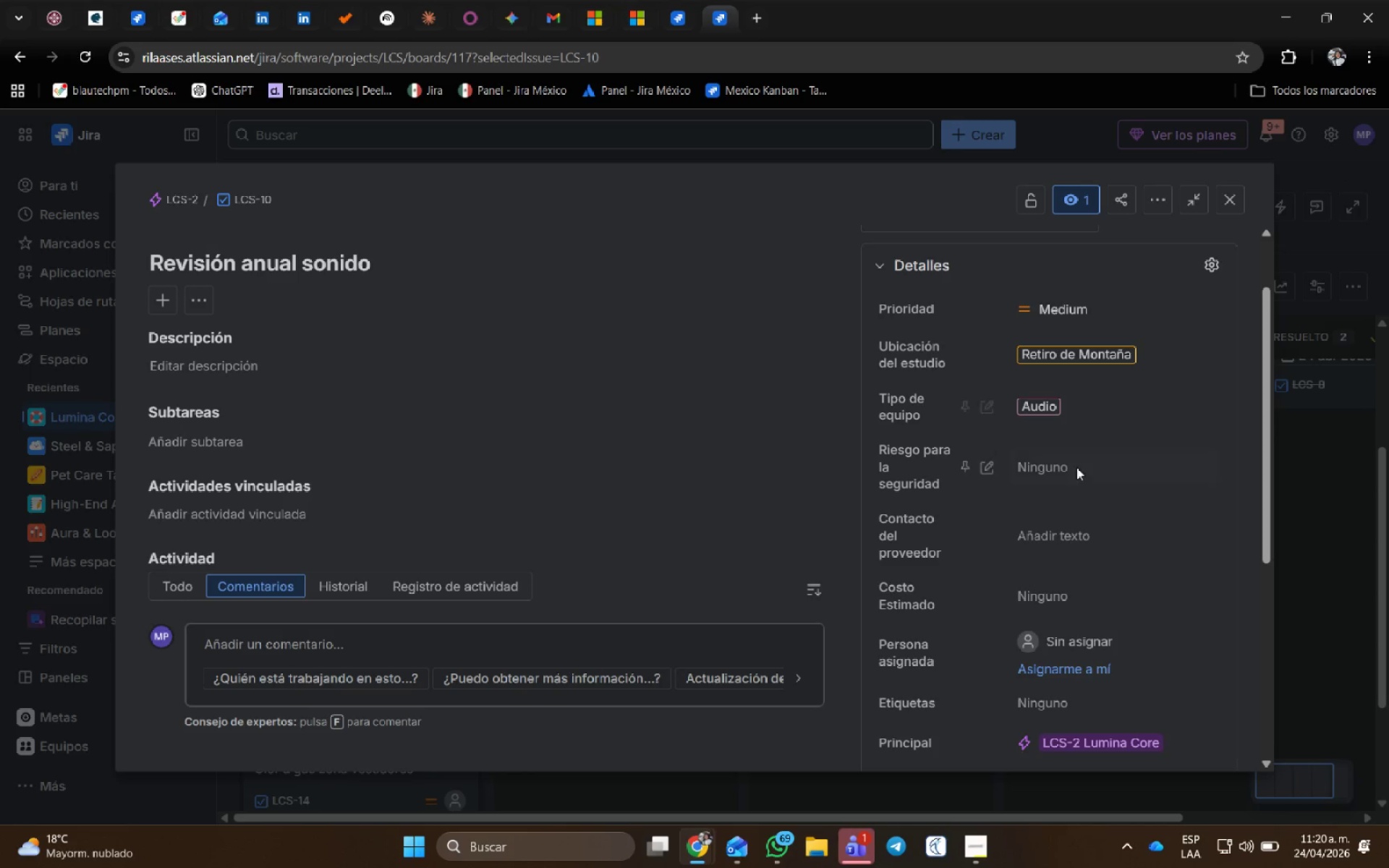 
scroll: coordinate [1075, 471], scroll_direction: down, amount: 1.0
 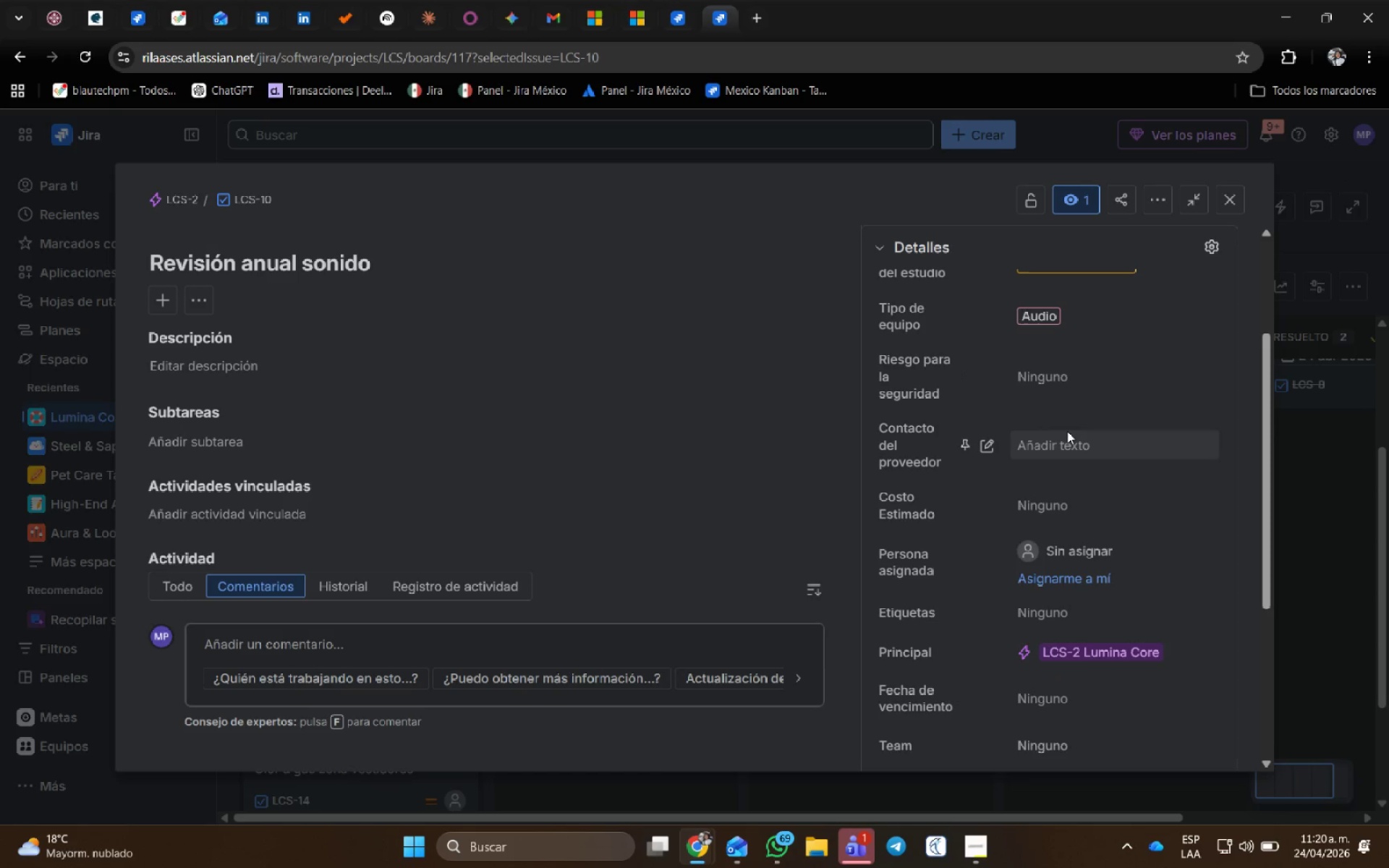 
left_click([1067, 431])
 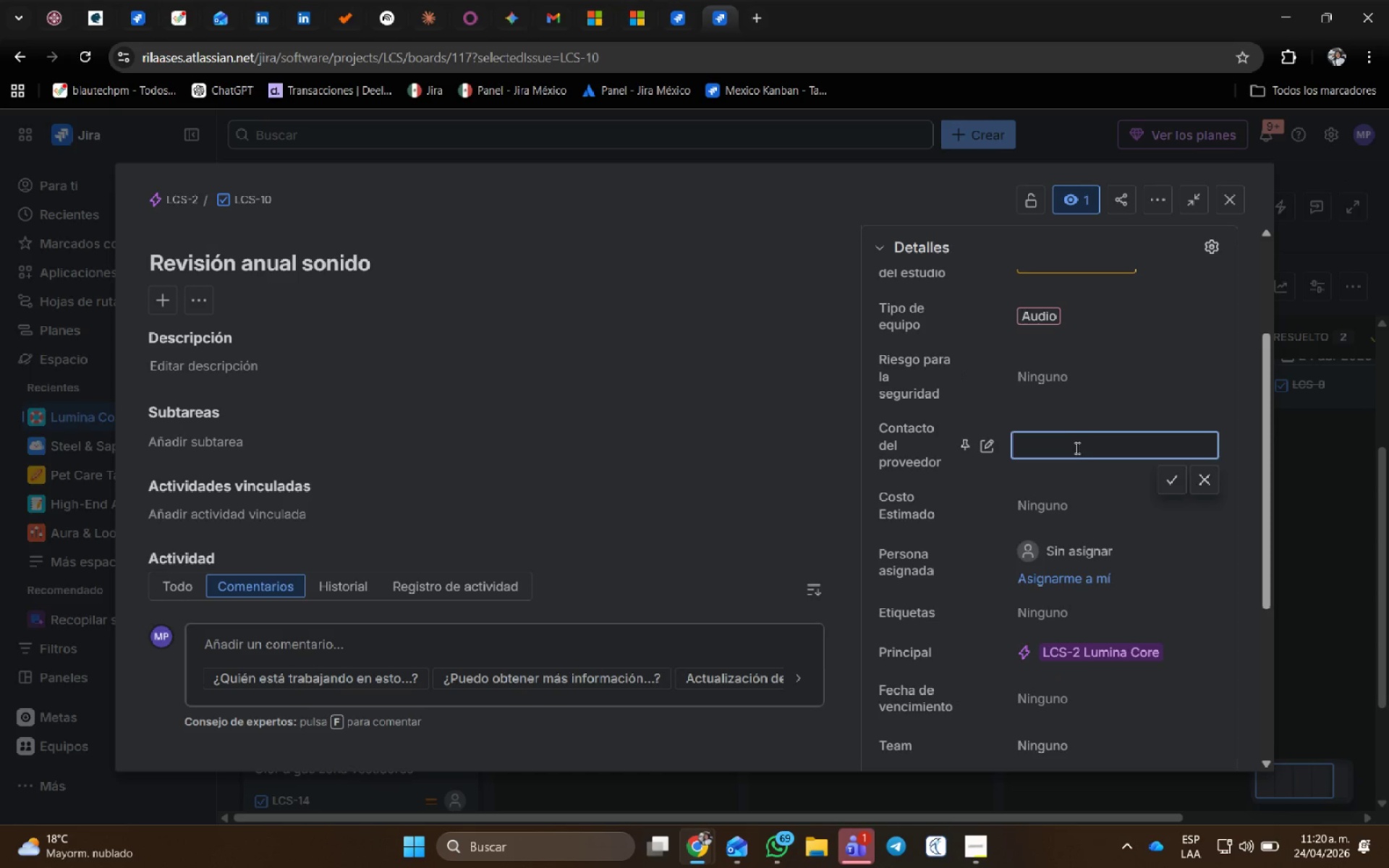 
left_click([1046, 507])
 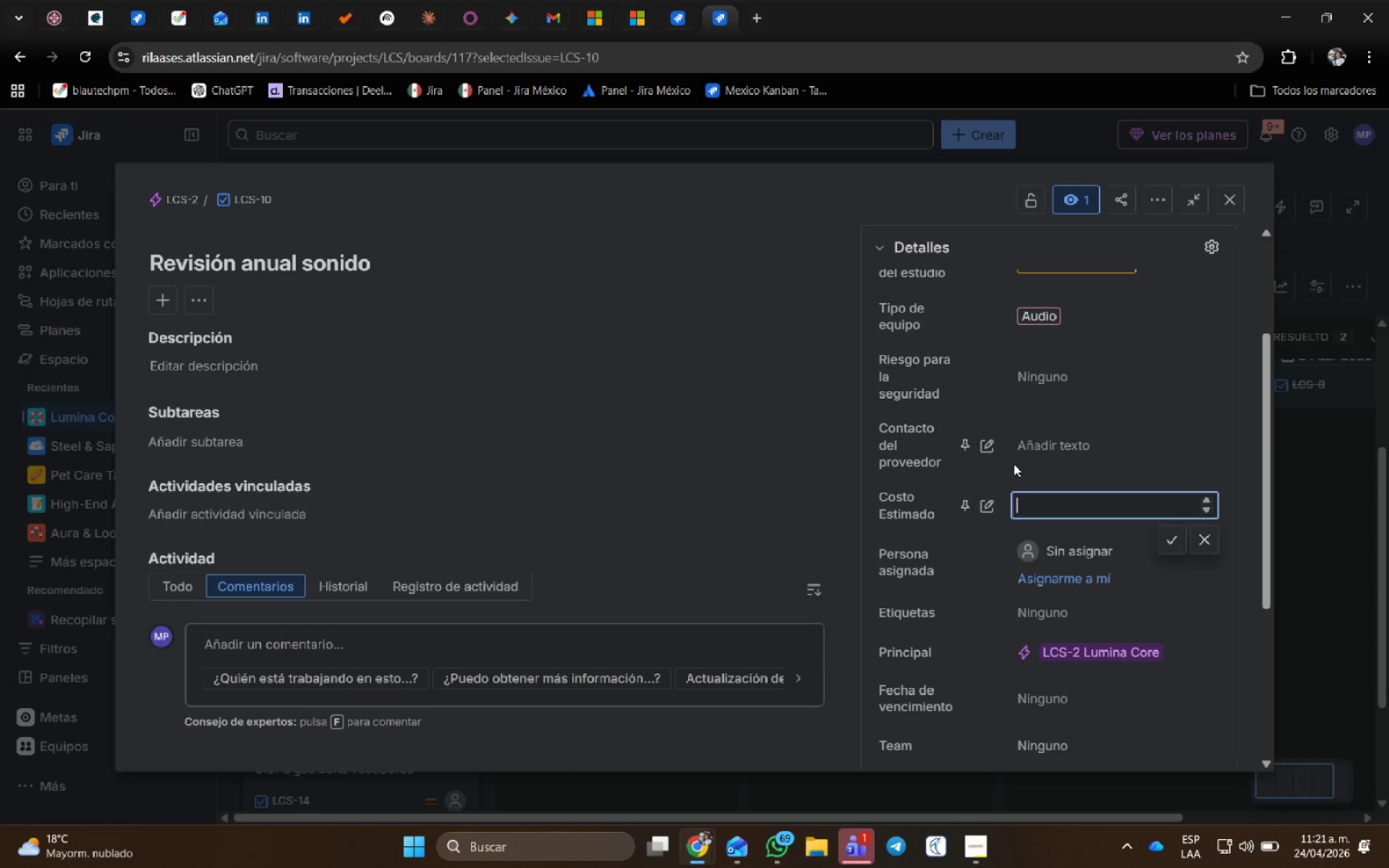 
key(Numpad2)
 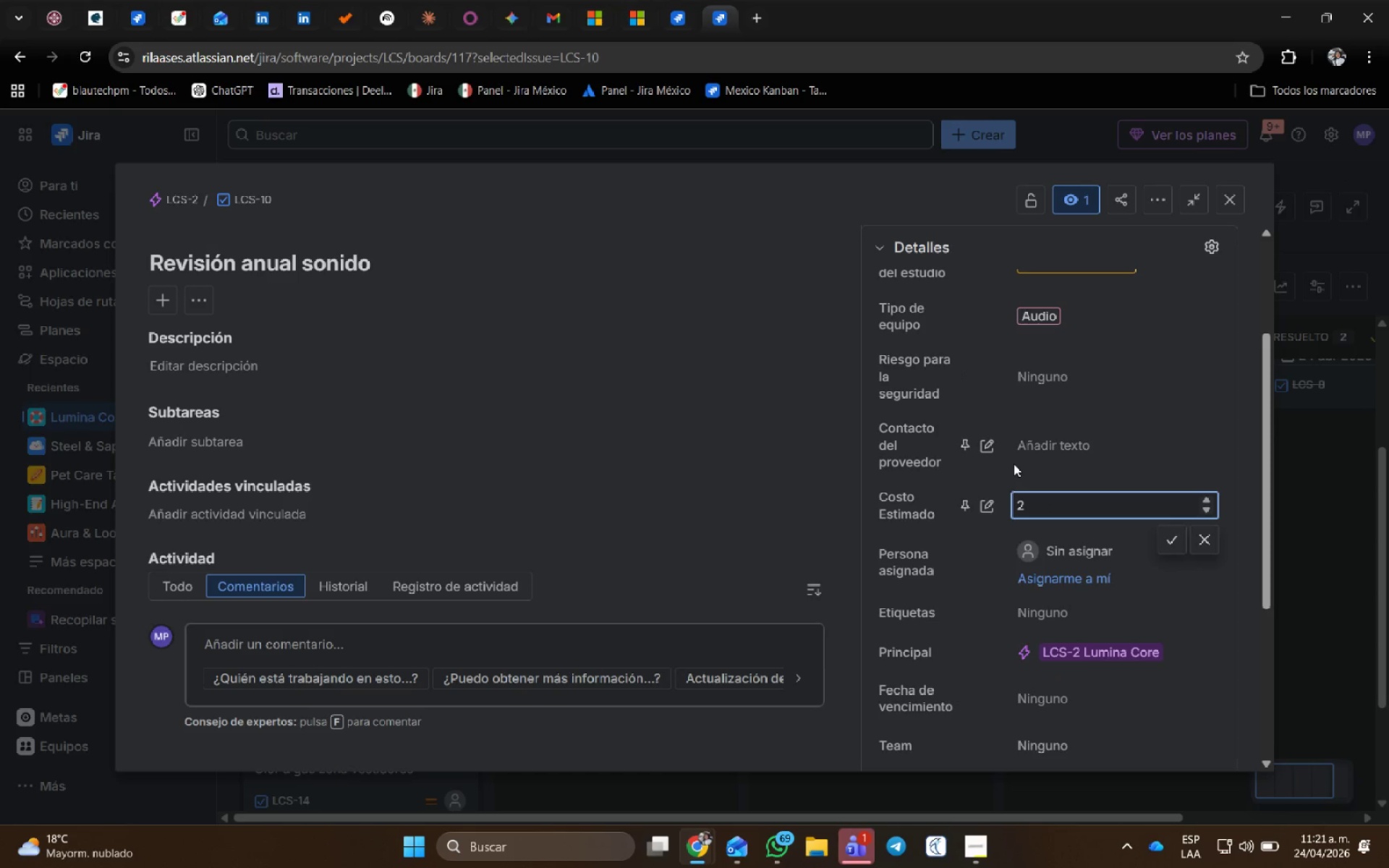 
key(Numpad0)
 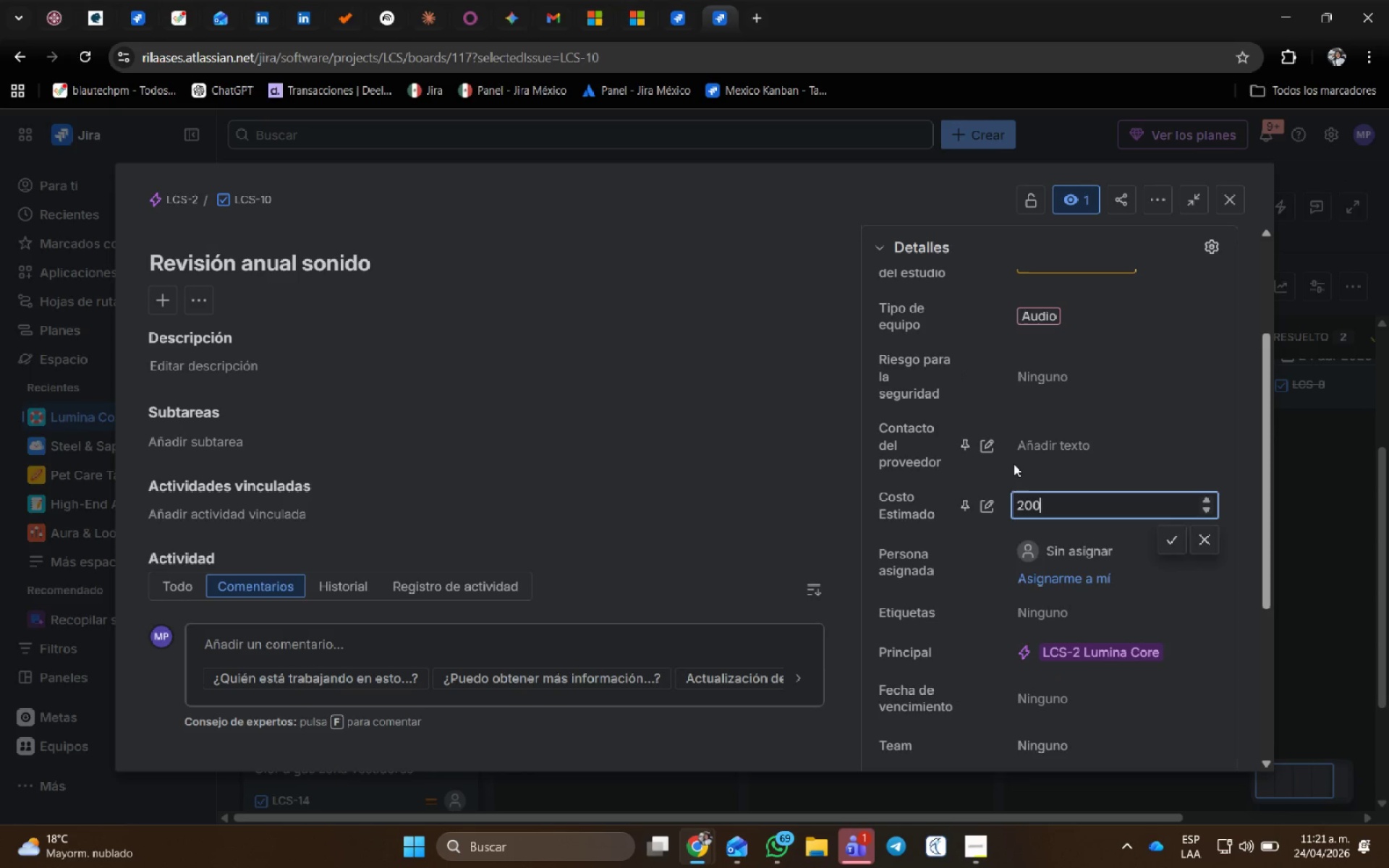 
key(Numpad0)
 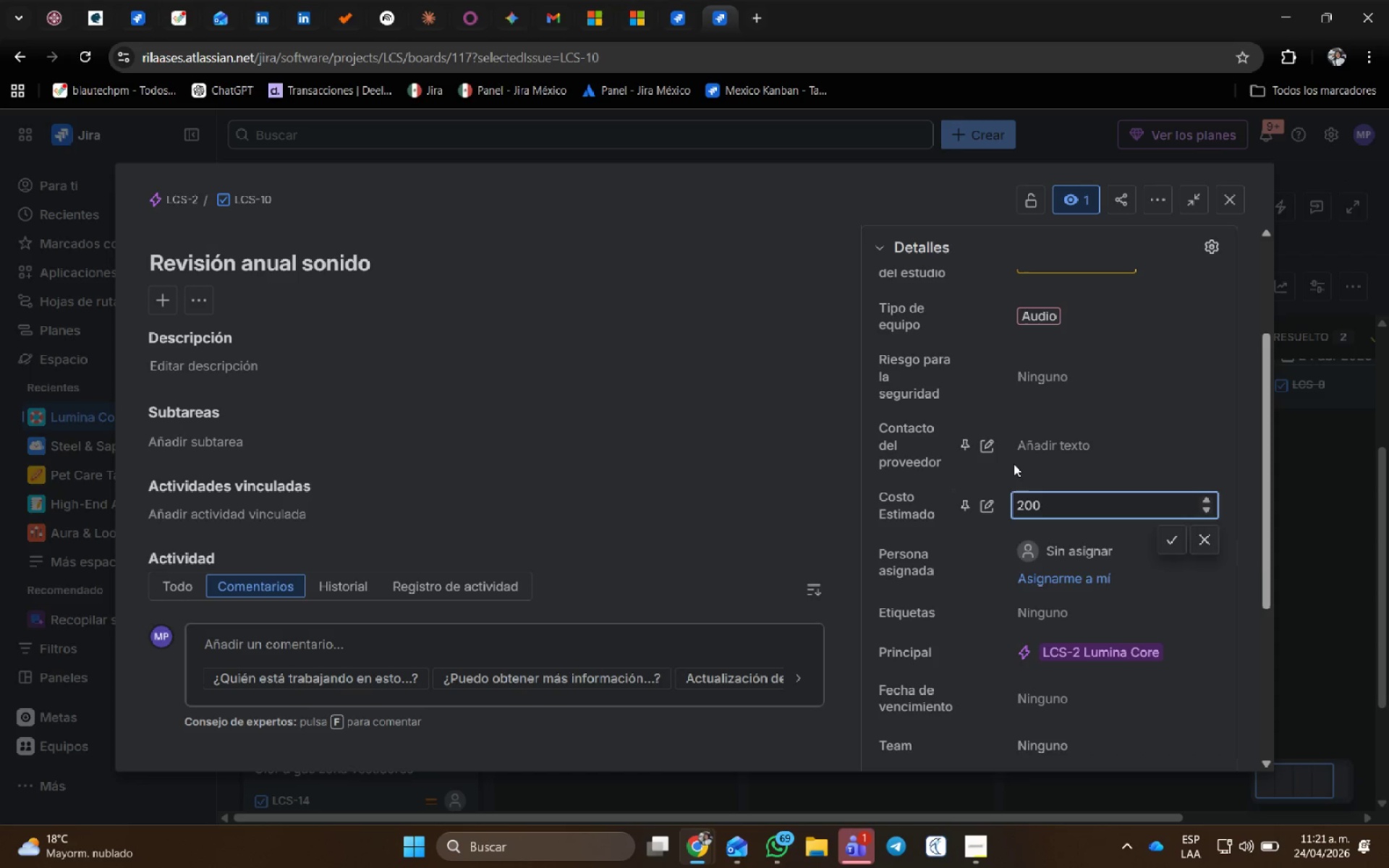 
key(Numpad0)
 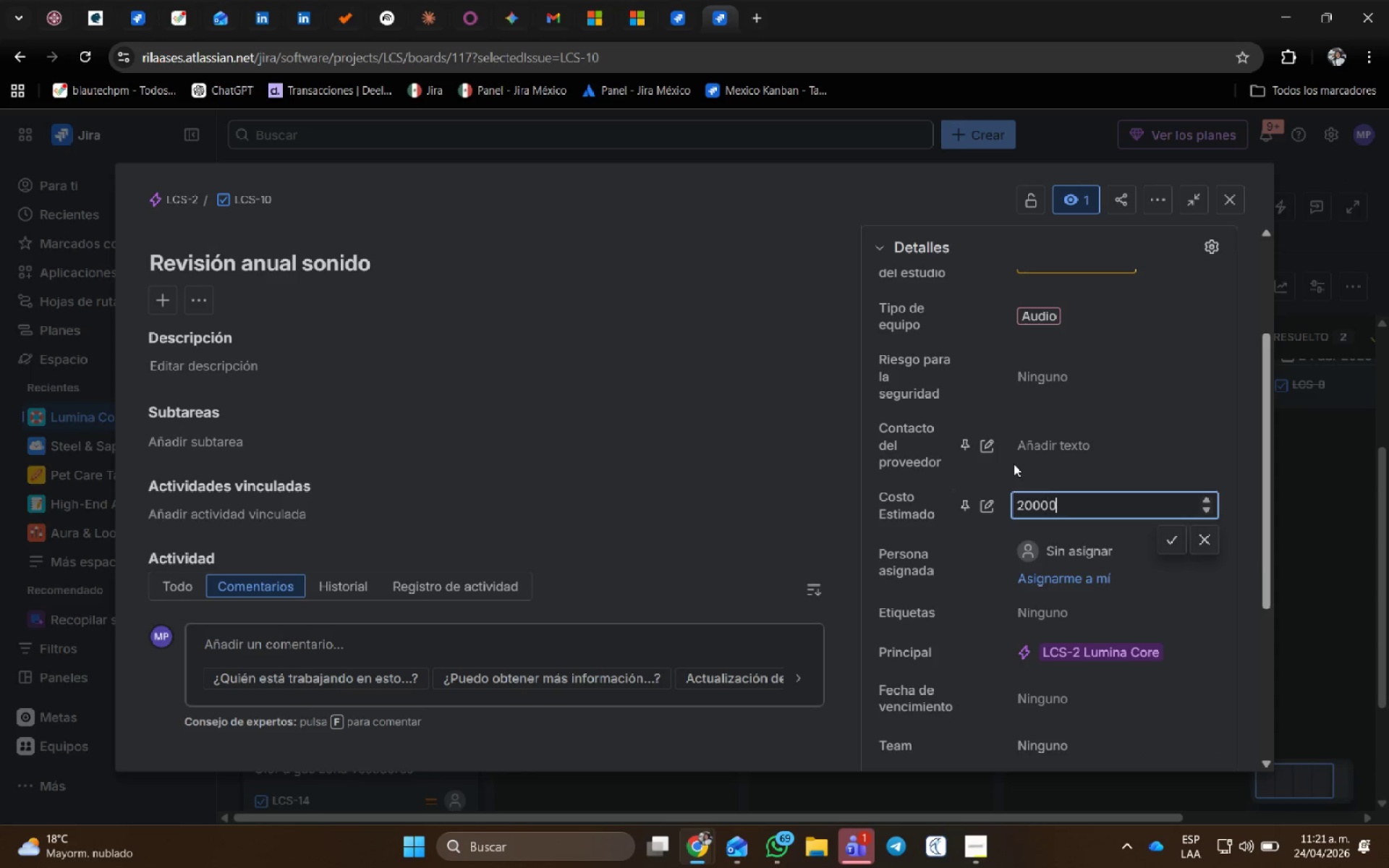 
key(Numpad0)
 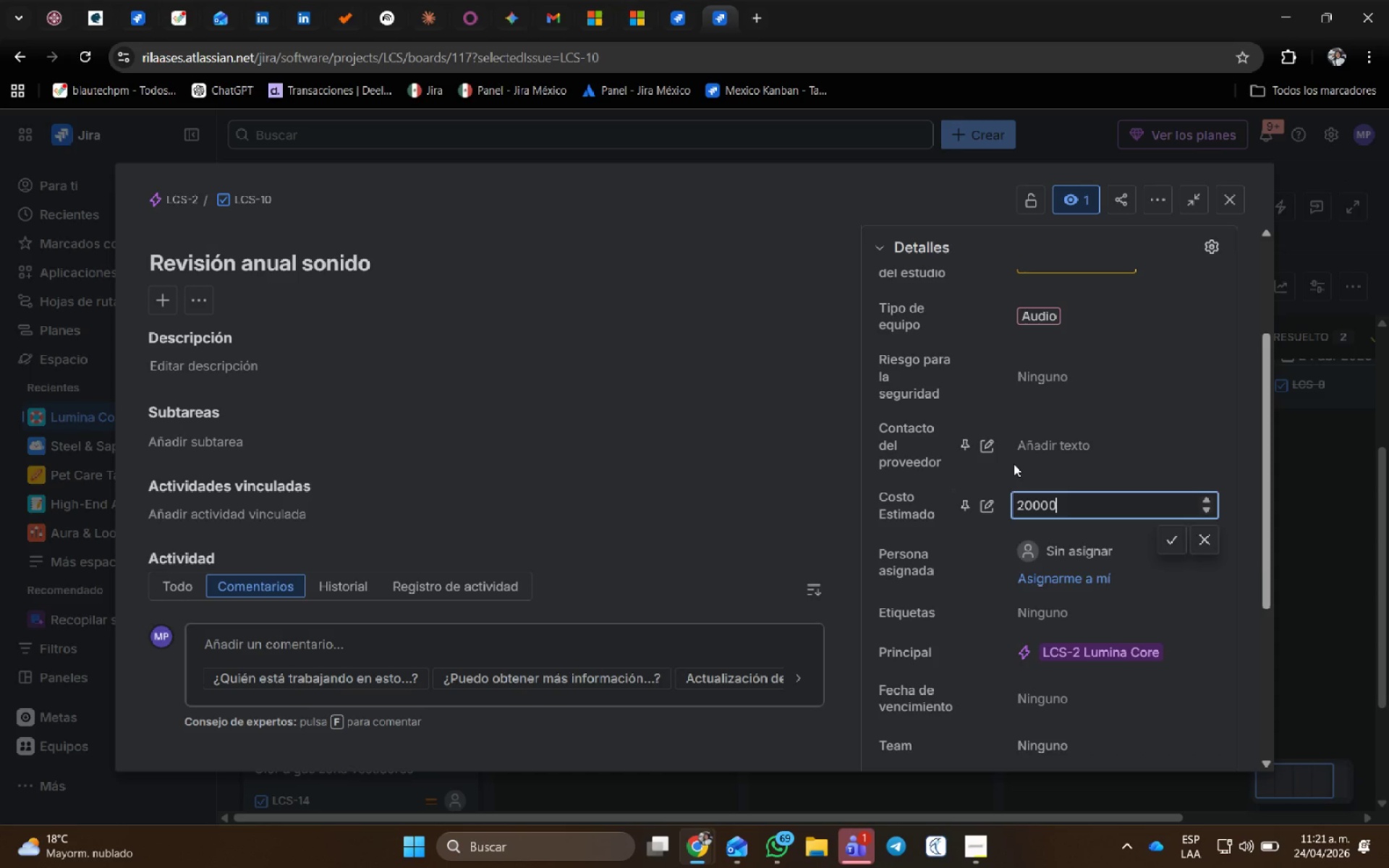 
key(Numpad0)
 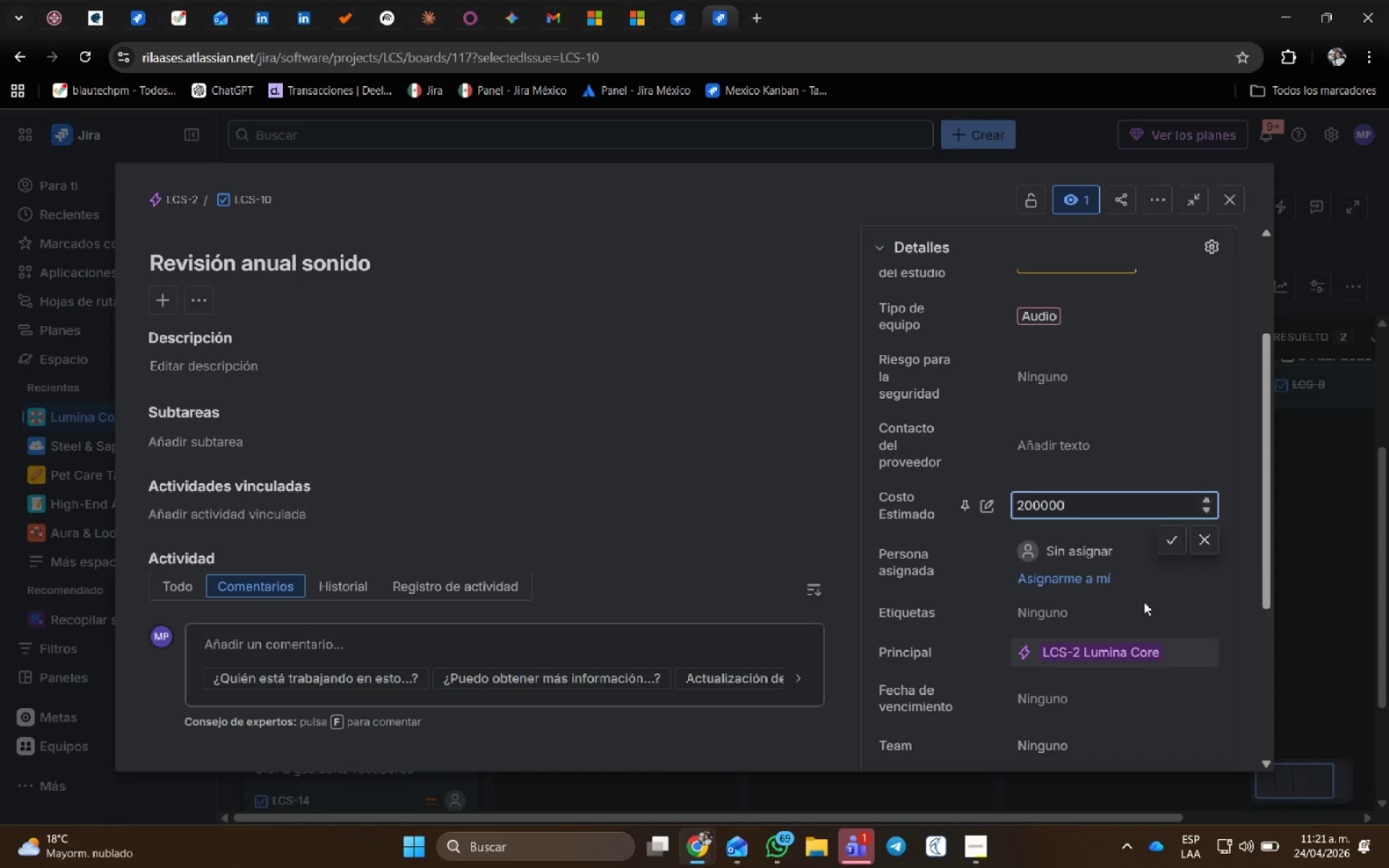 
scroll: coordinate [1125, 576], scroll_direction: down, amount: 3.0
 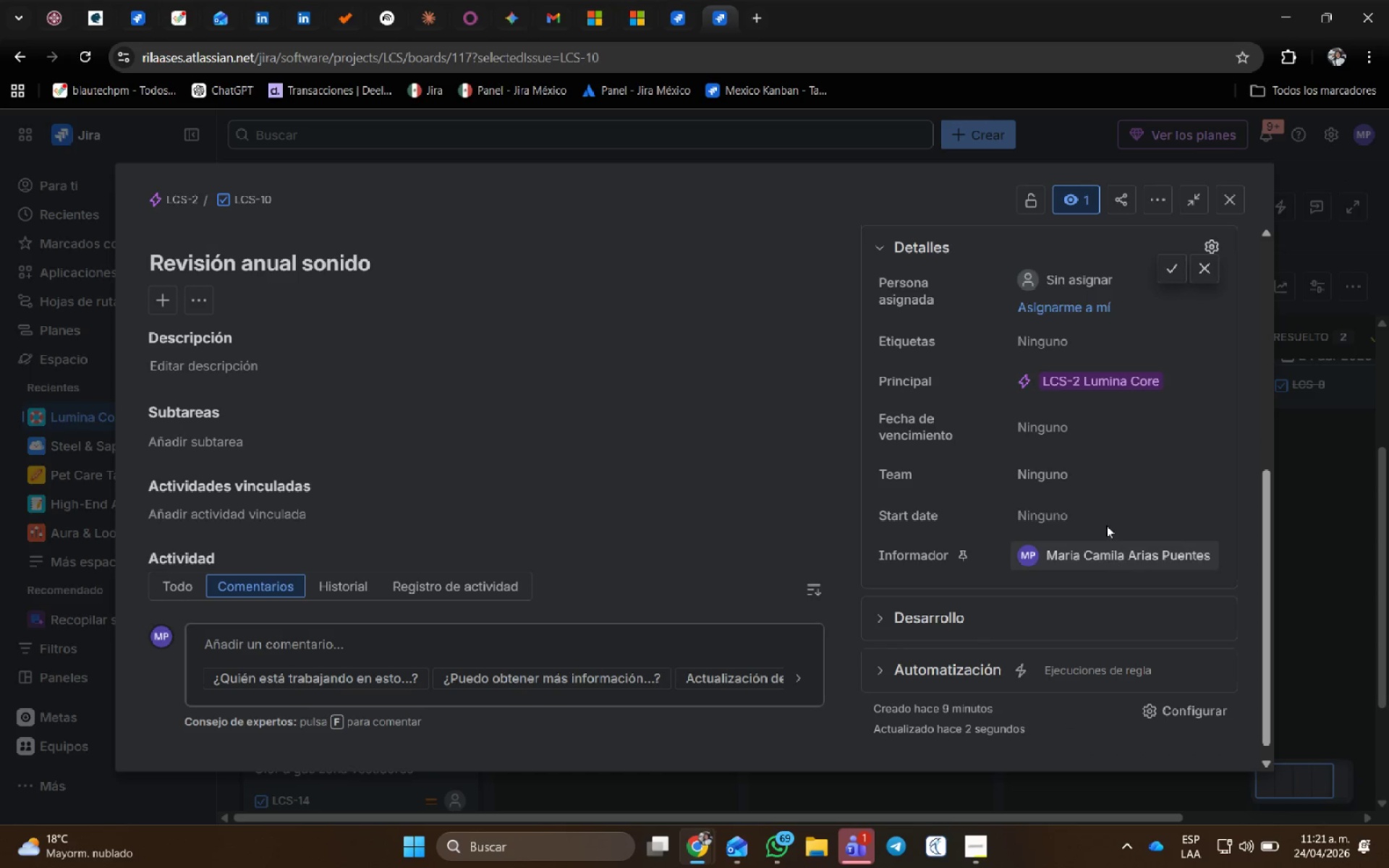 
left_click([1105, 519])
 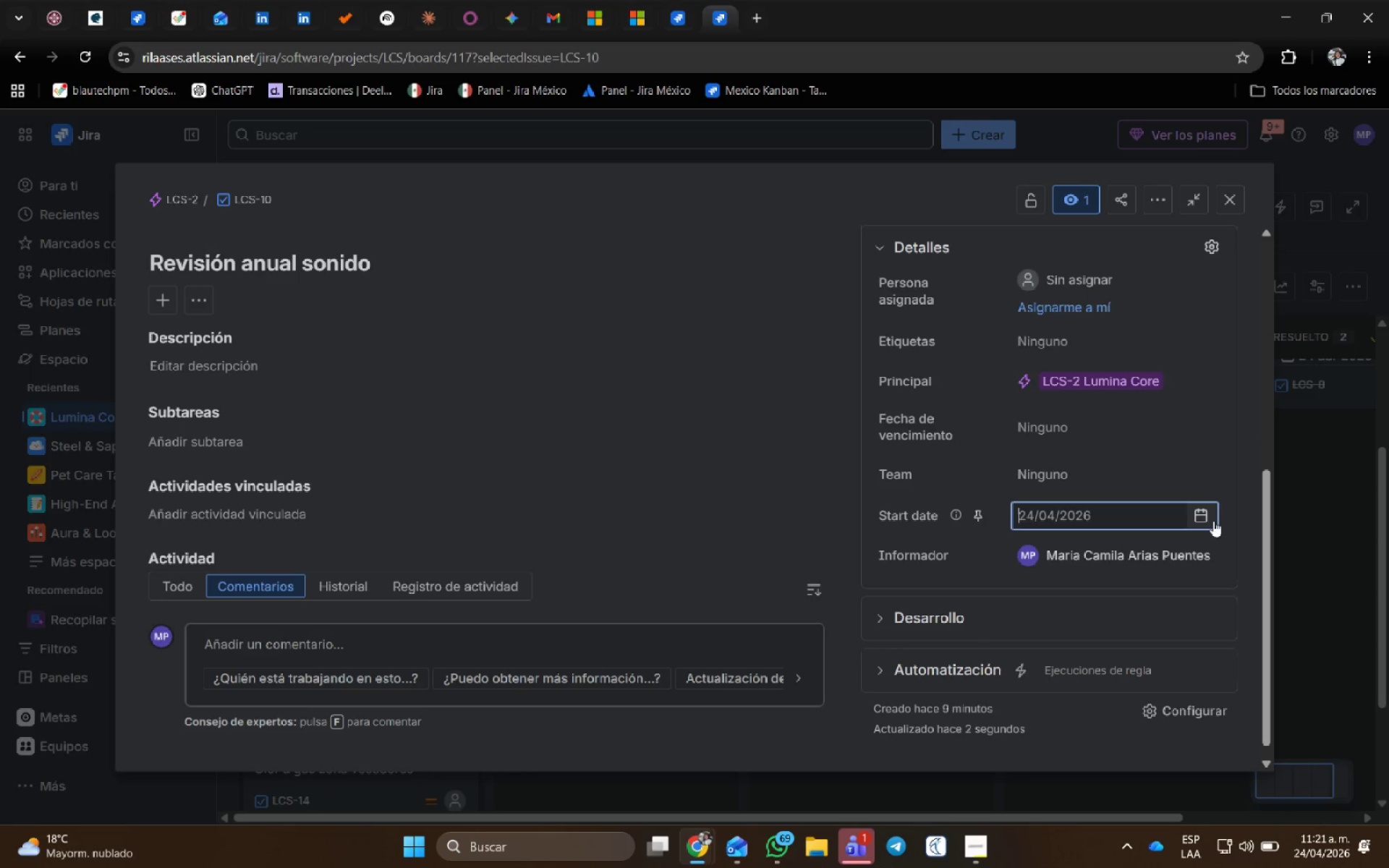 
left_click([1213, 521])
 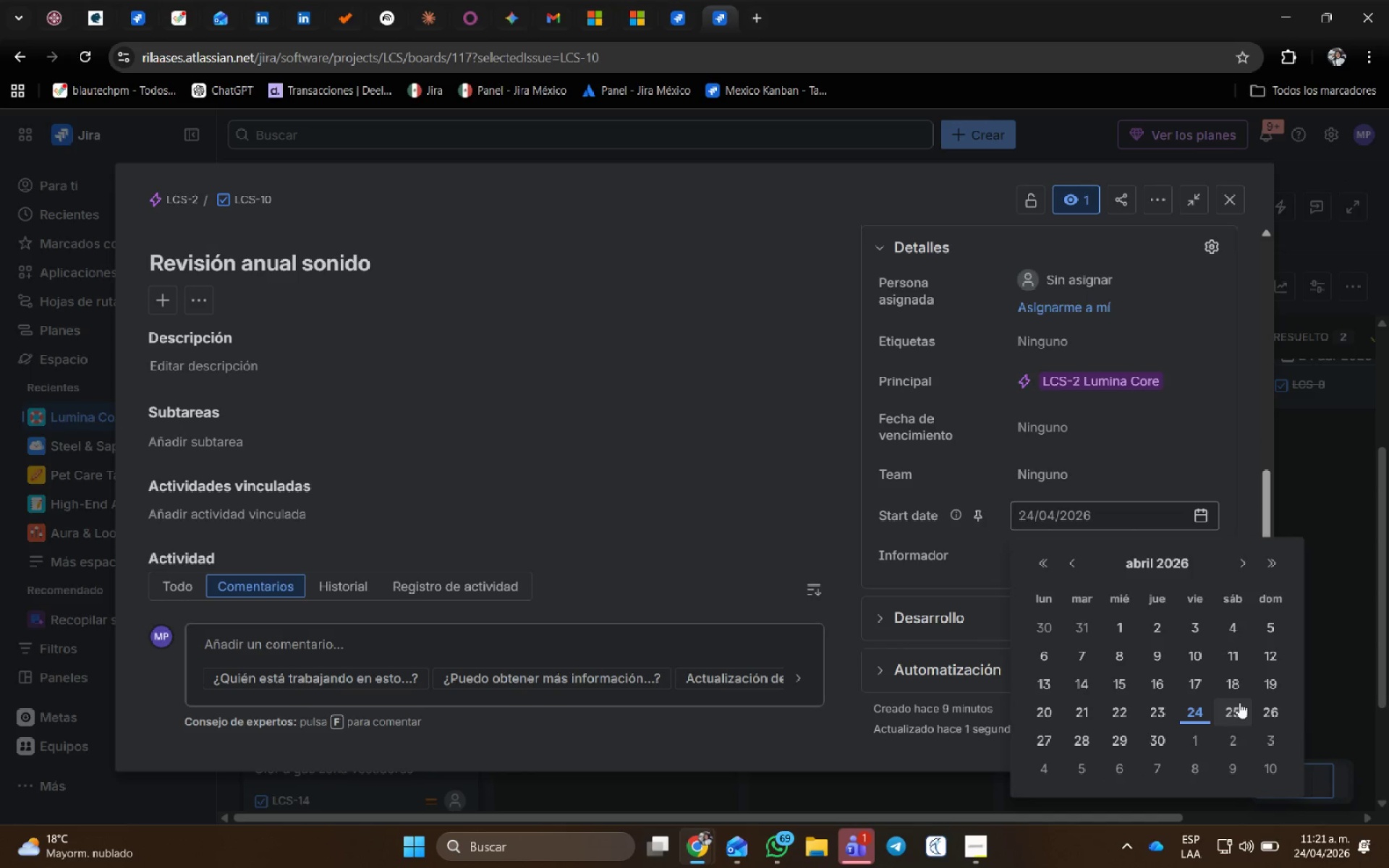 
left_click([1241, 705])
 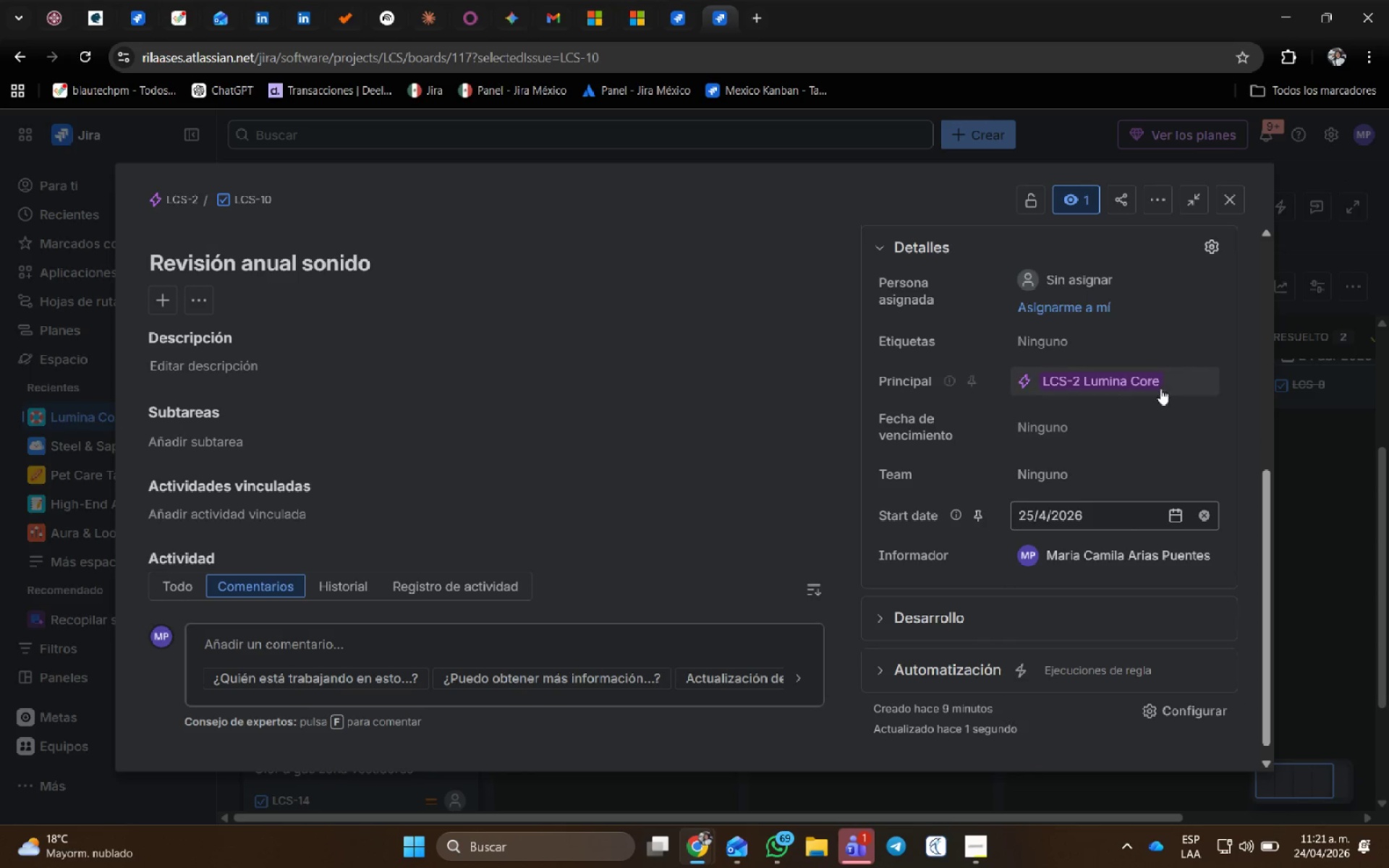 
left_click([1158, 425])
 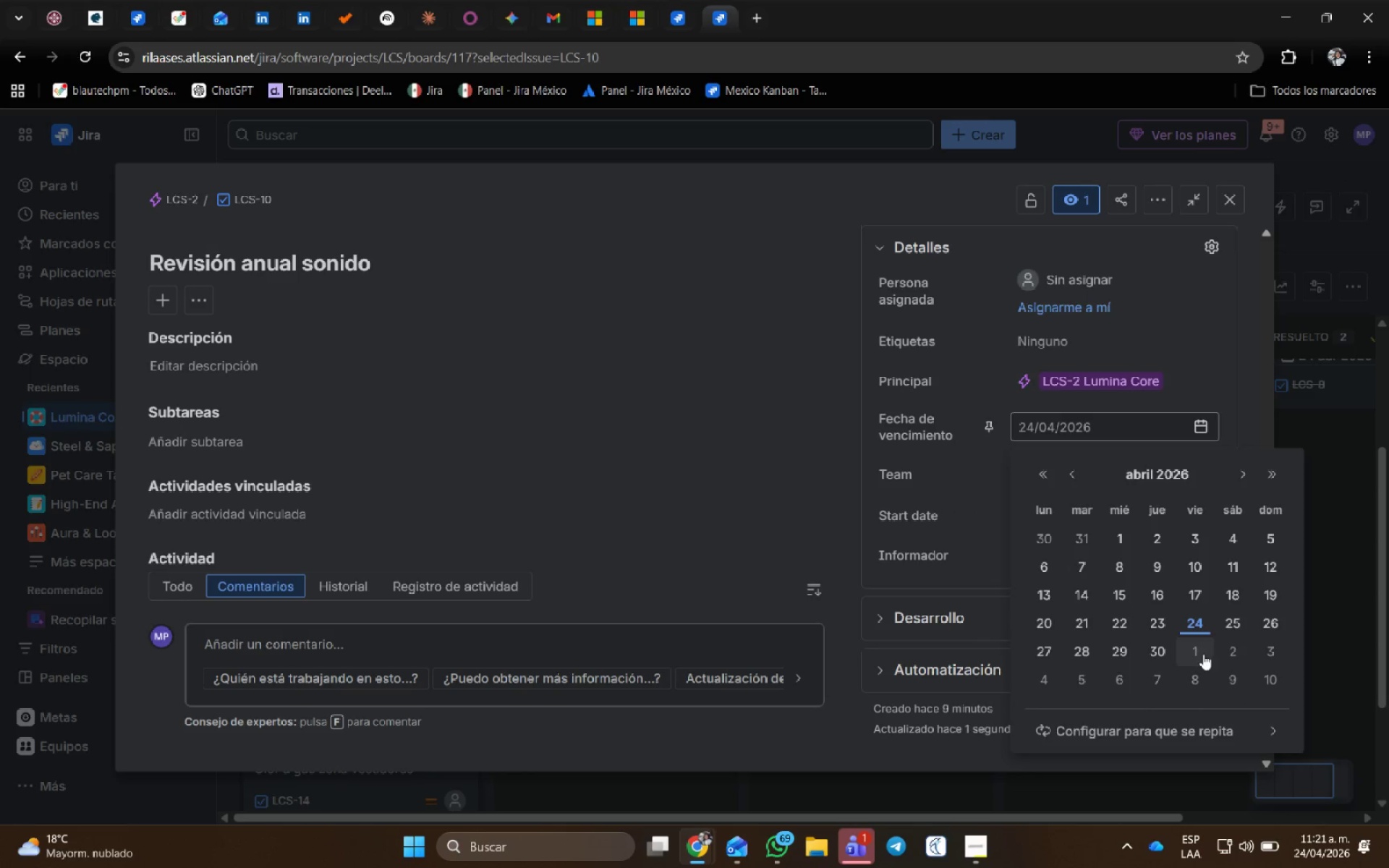 
left_click([1054, 653])
 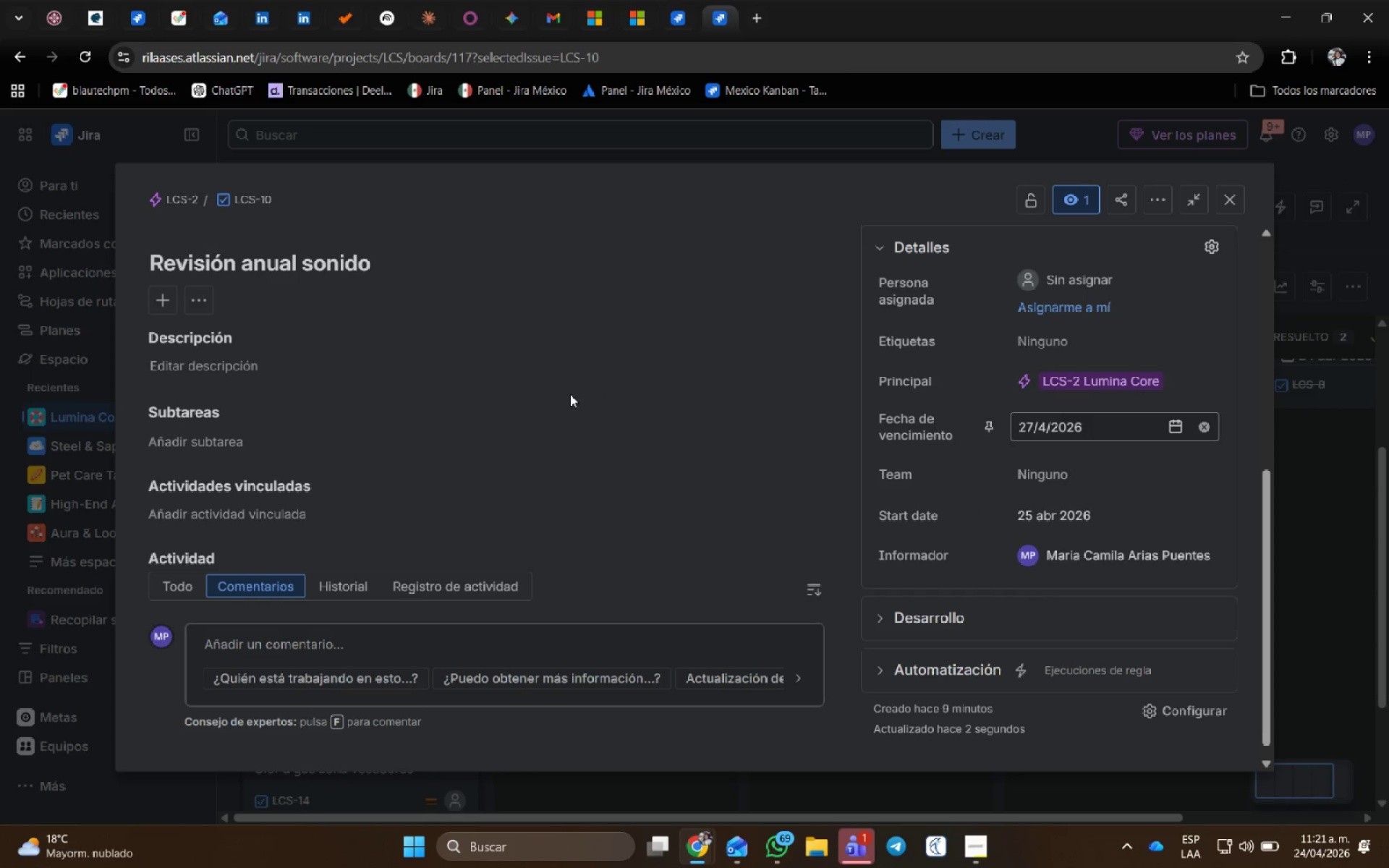 
scroll: coordinate [568, 394], scroll_direction: up, amount: 1.0
 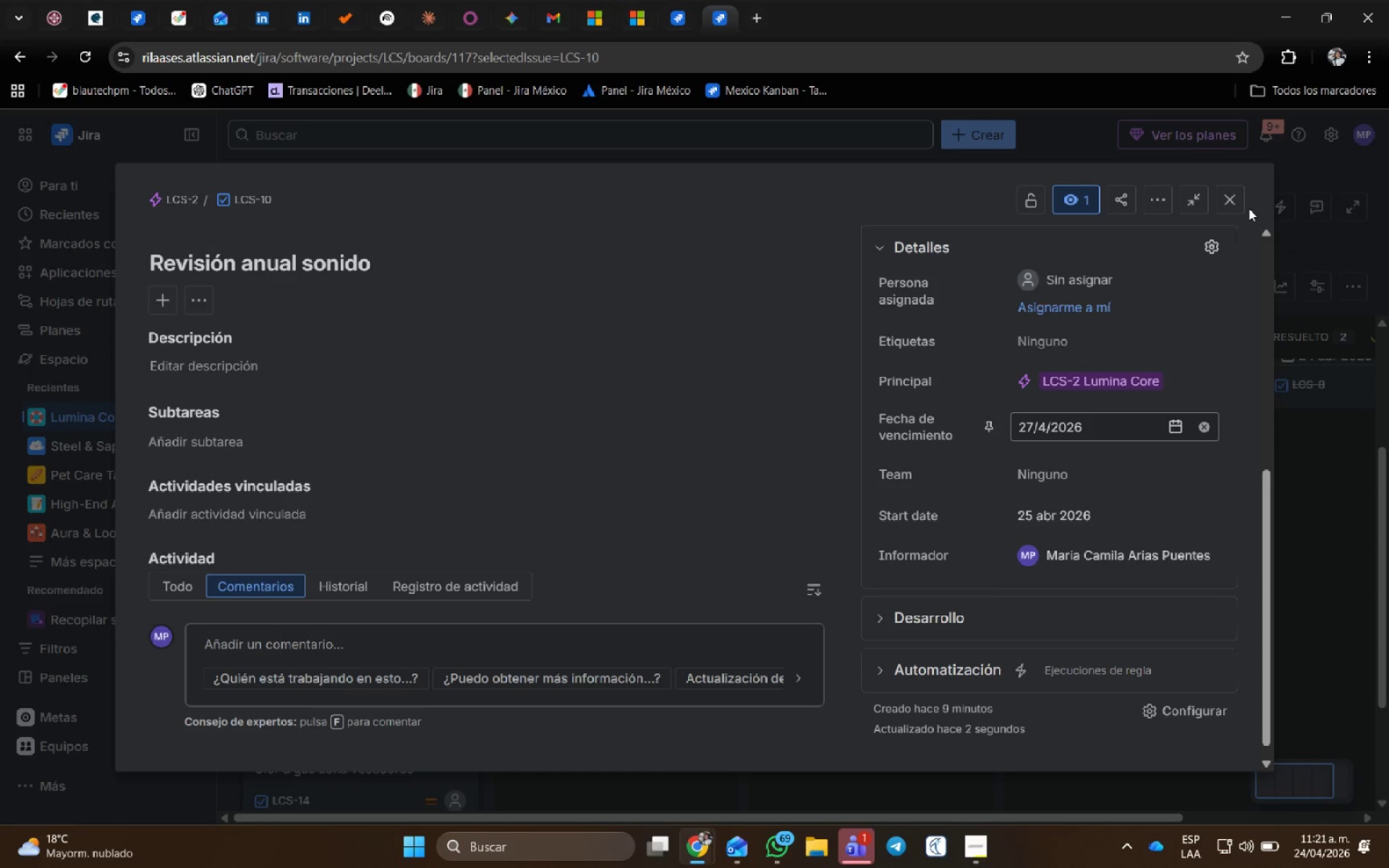 
left_click([1233, 200])
 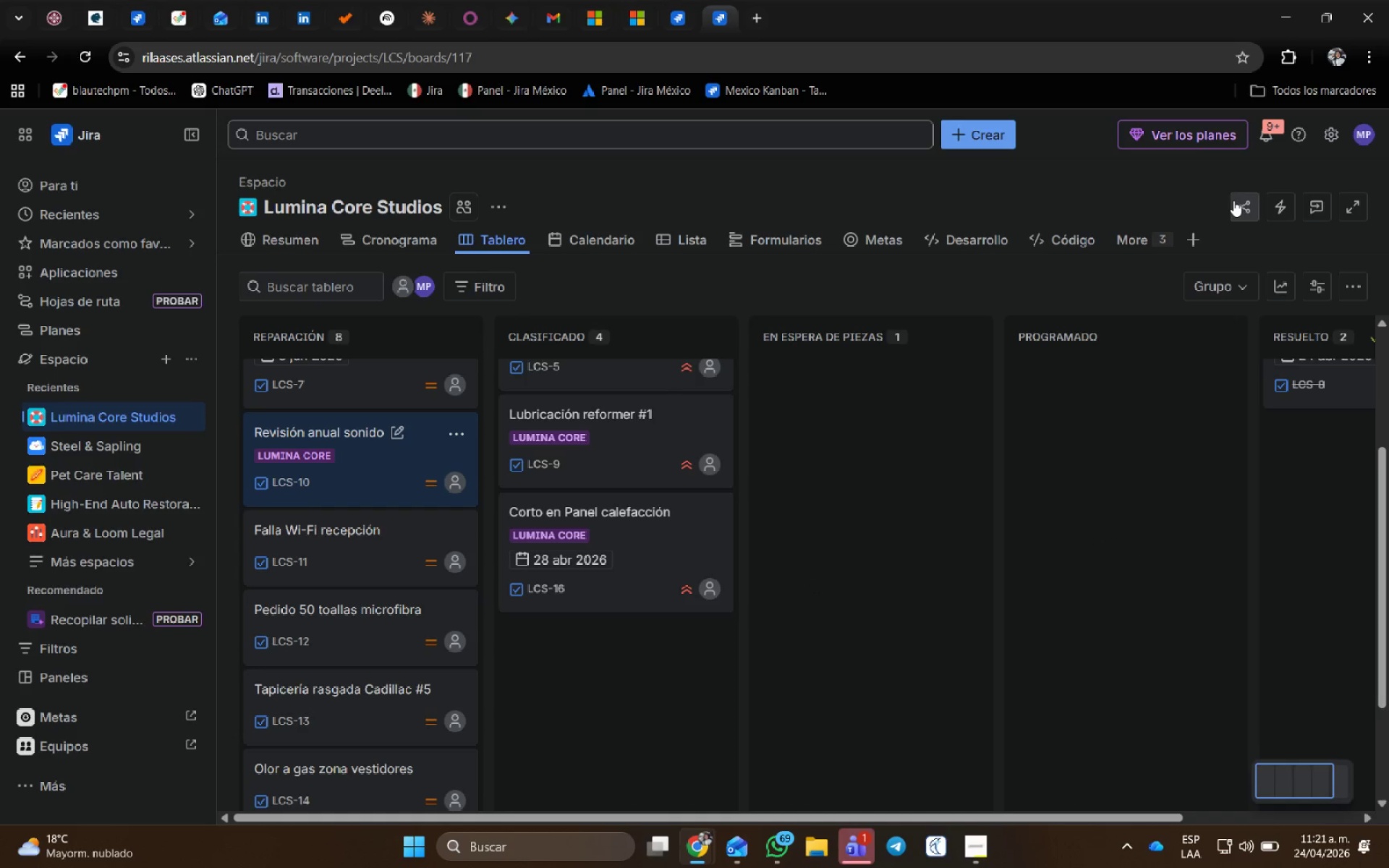 
scroll: coordinate [314, 454], scroll_direction: down, amount: 2.0
 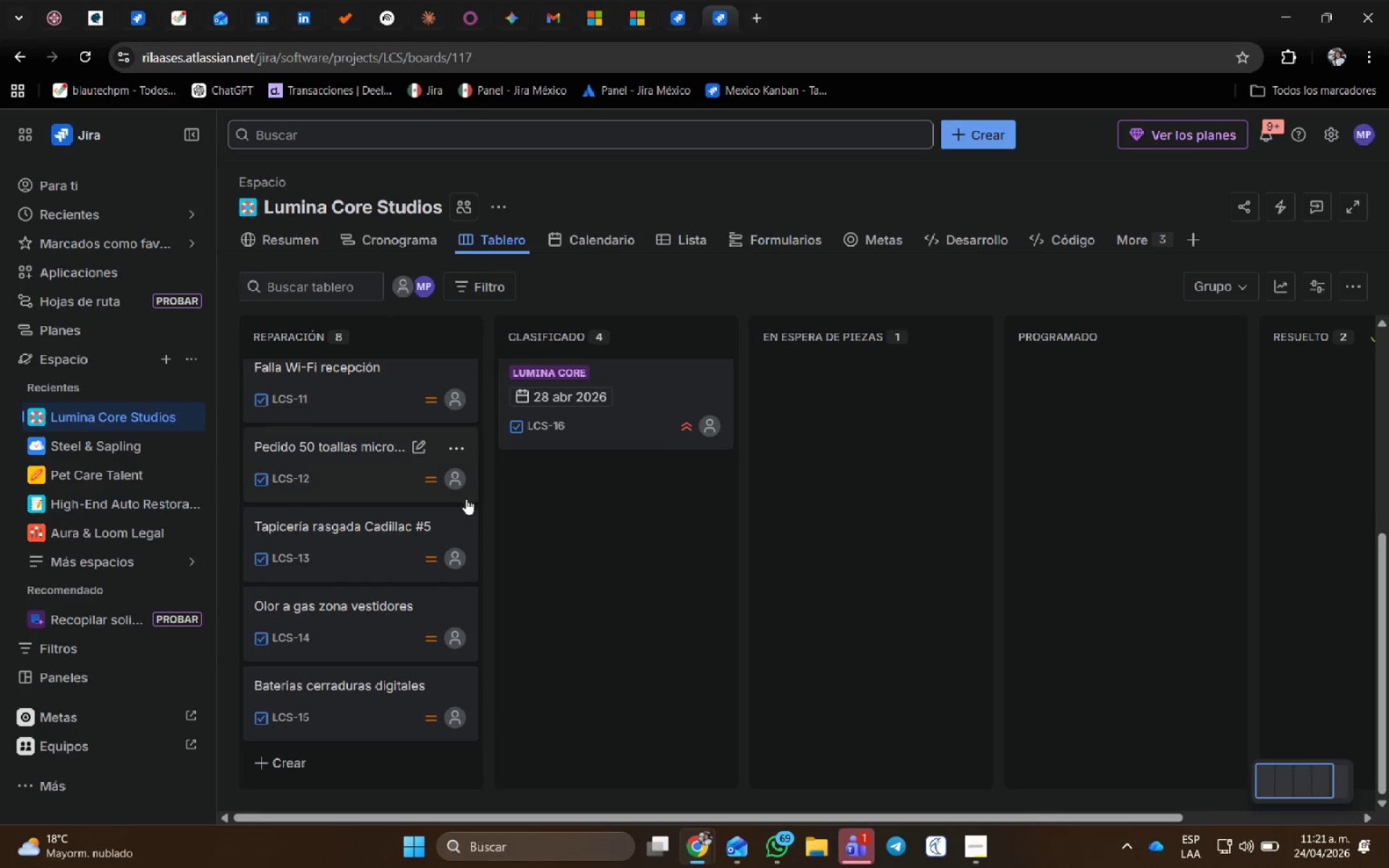 
scroll: coordinate [617, 552], scroll_direction: up, amount: 4.0
 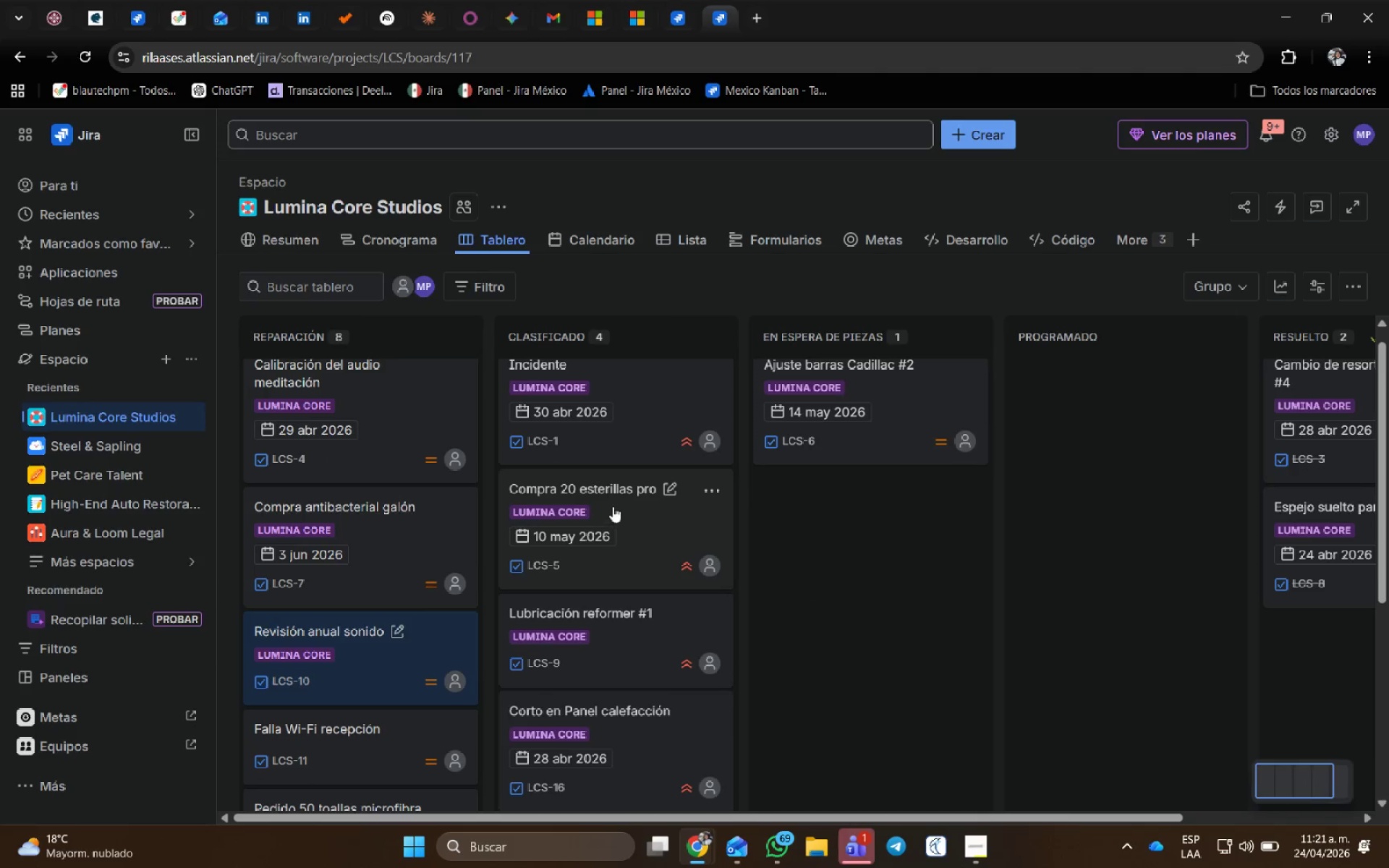 
left_click_drag(start_coordinate=[613, 494], to_coordinate=[1027, 384])
 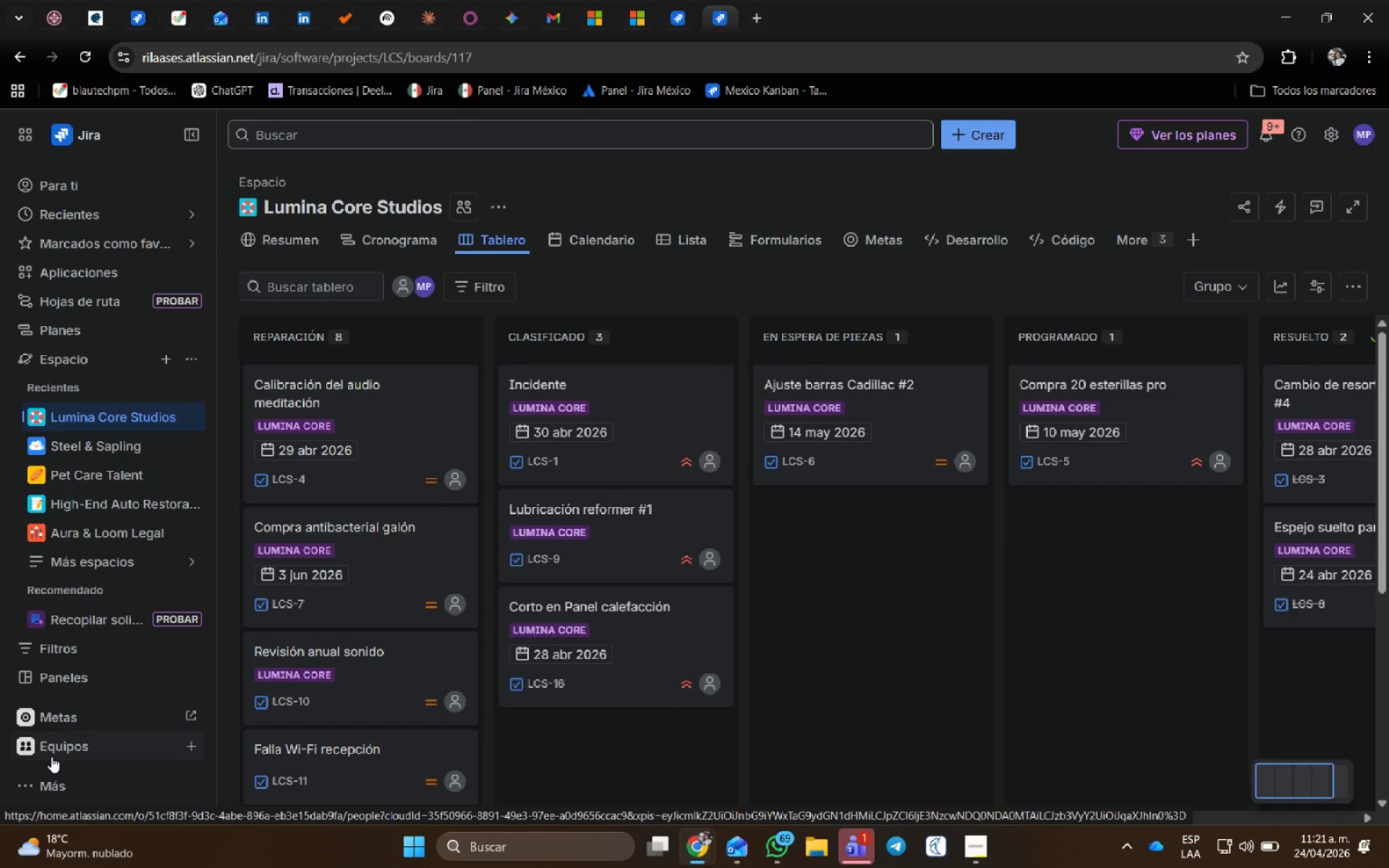 
scroll: coordinate [443, 684], scroll_direction: down, amount: 2.0
 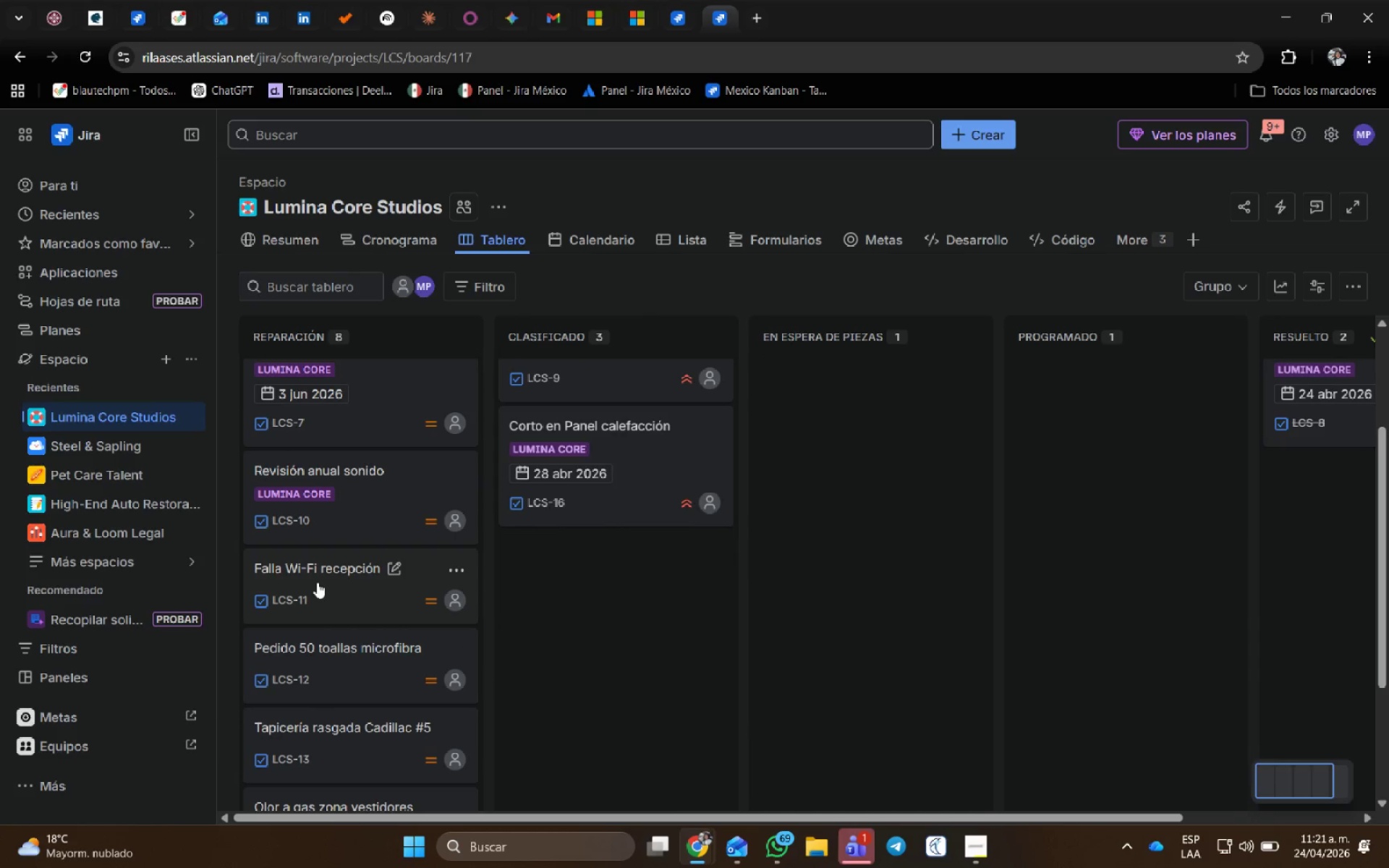 
left_click([317, 583])
 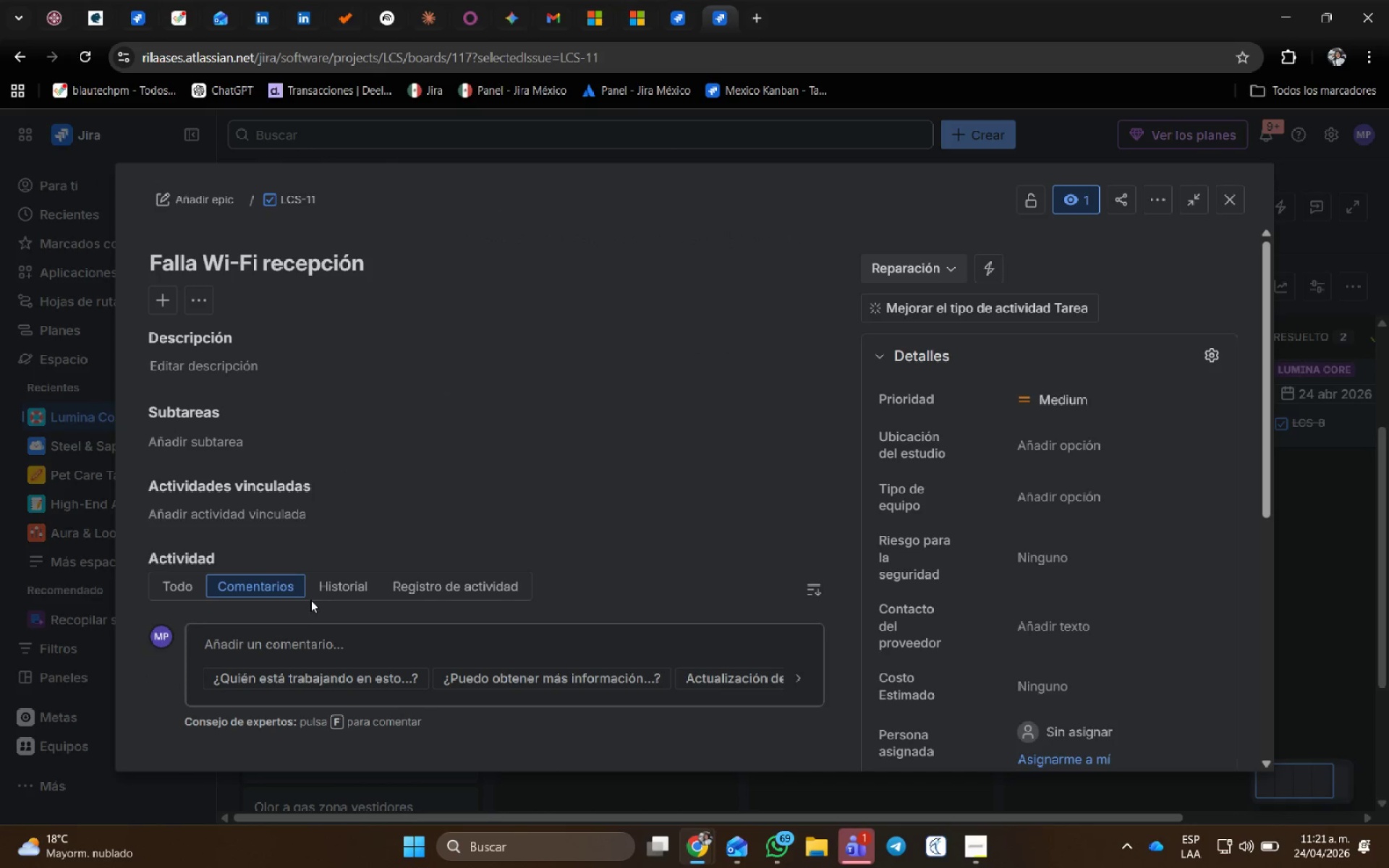 
left_click([211, 196])
 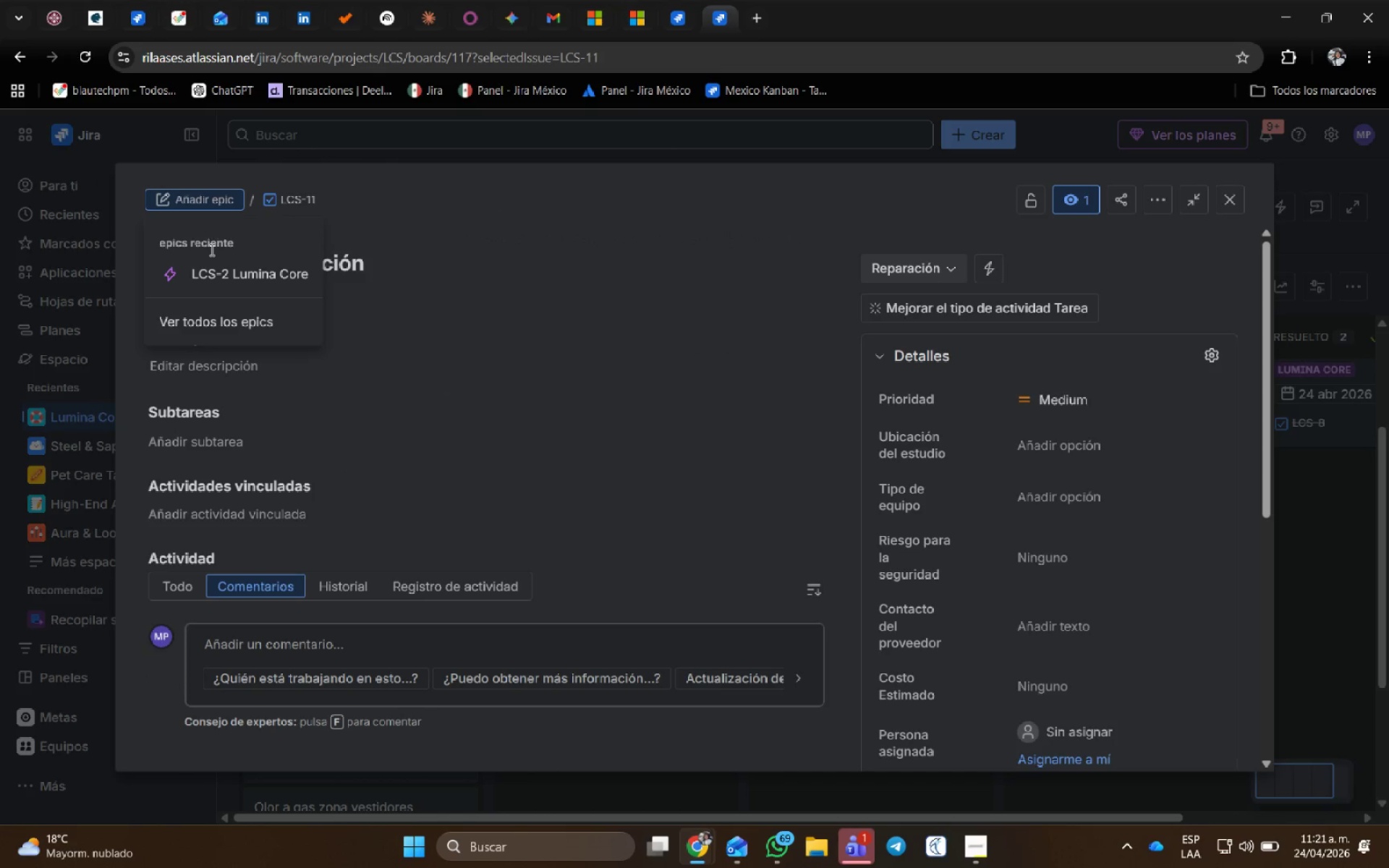 
left_click([218, 279])
 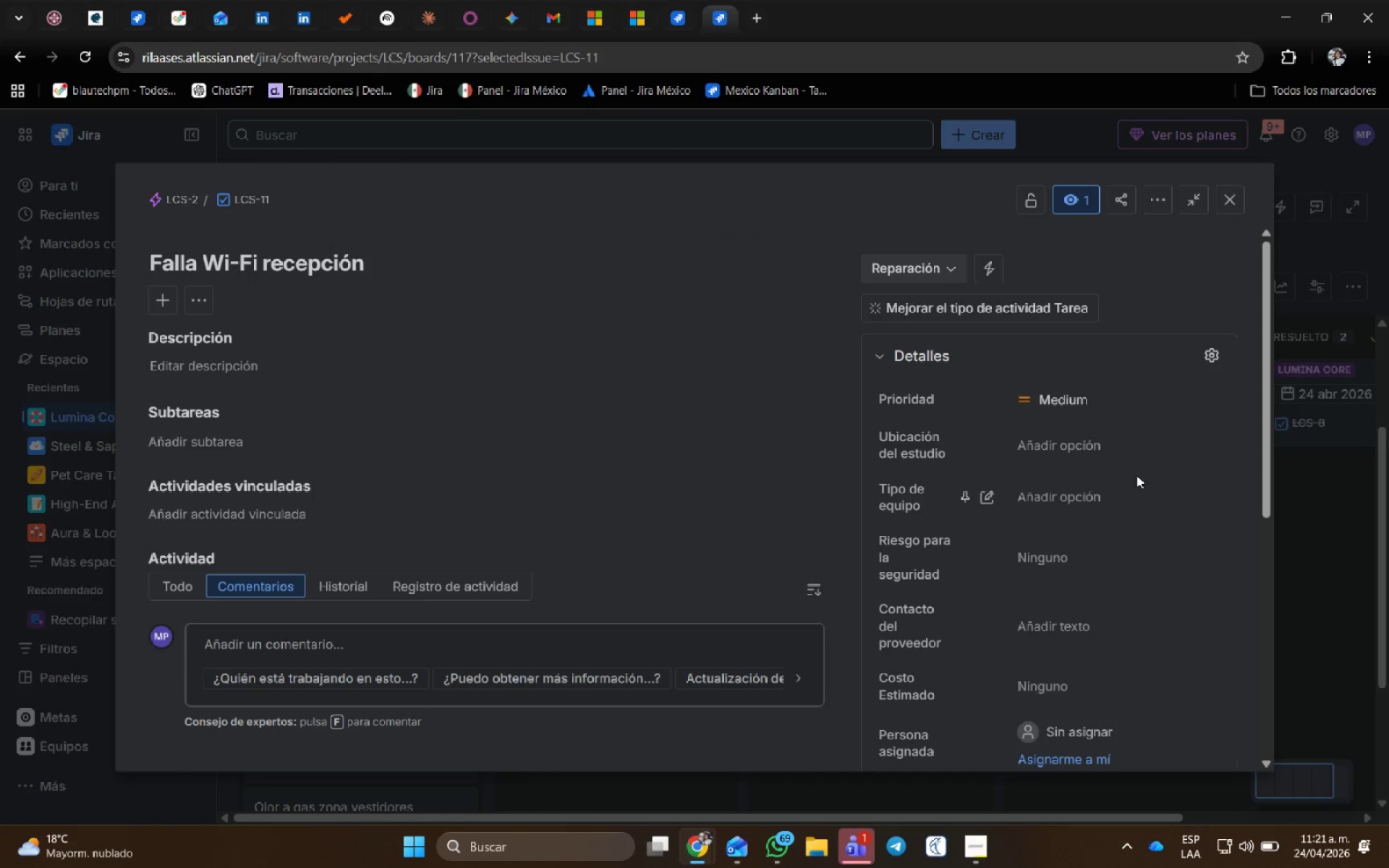 
left_click([1126, 446])
 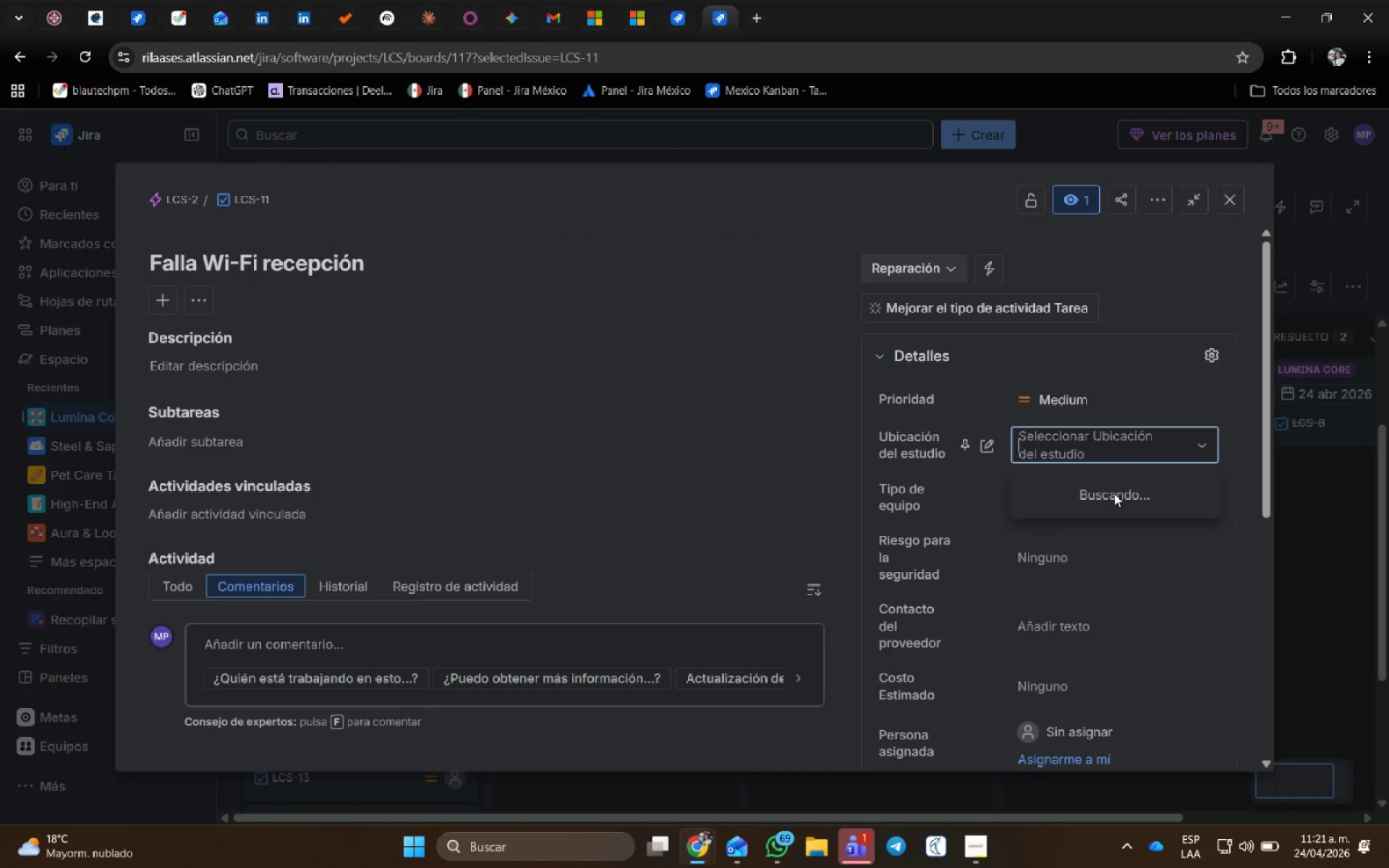 
mouse_move([1099, 546])
 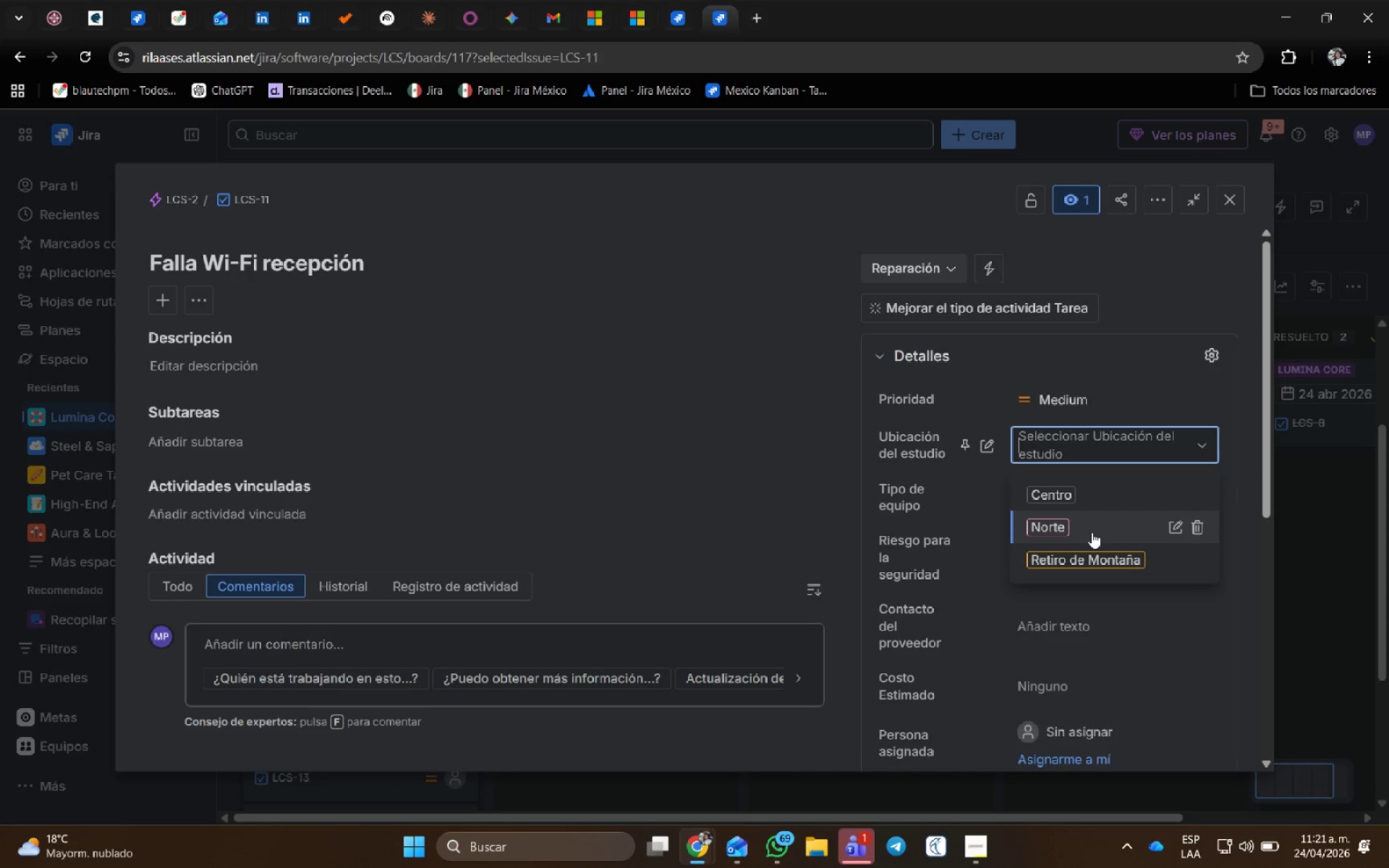 
left_click([1092, 532])
 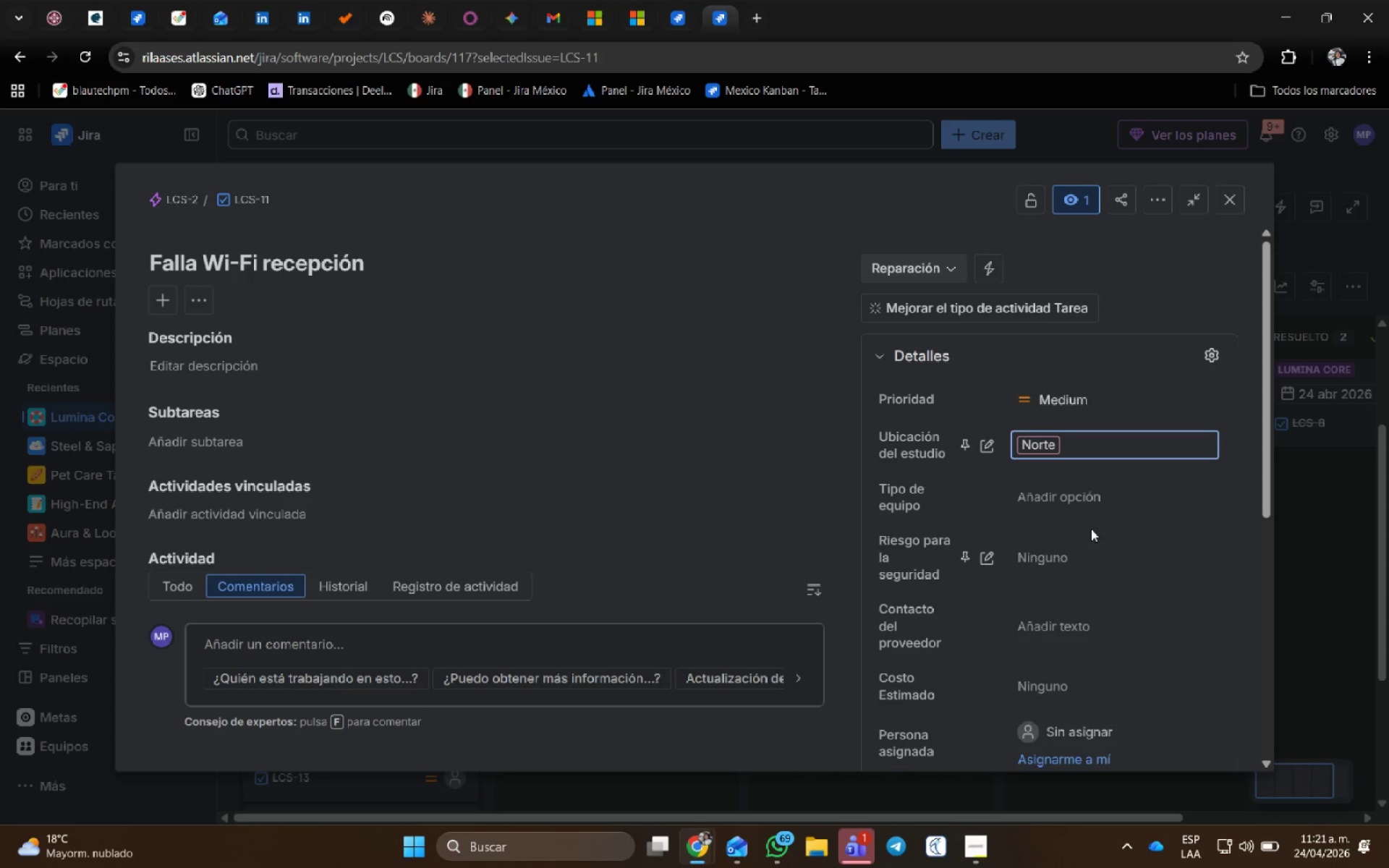 
left_click([1082, 498])
 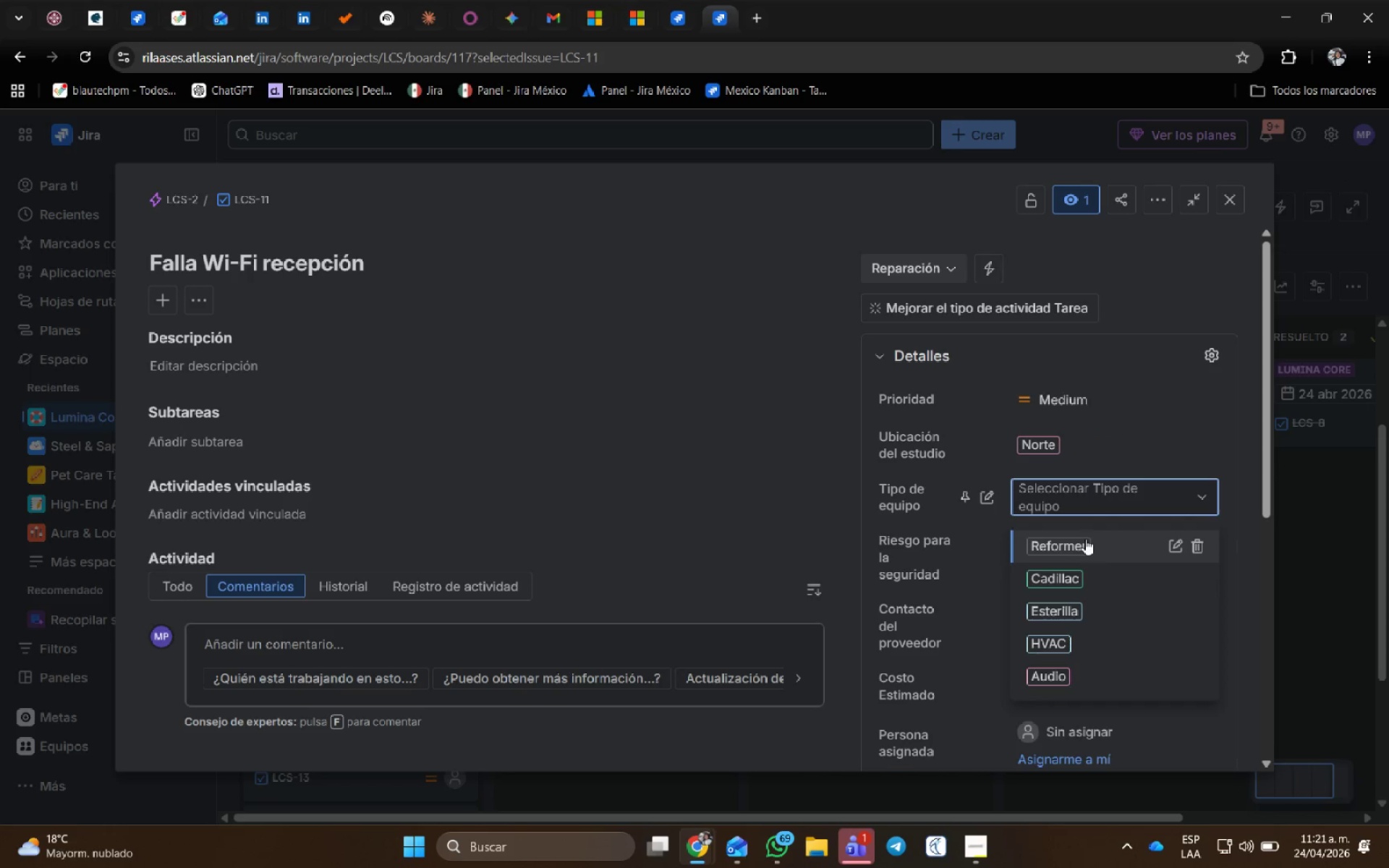 
left_click([1076, 638])
 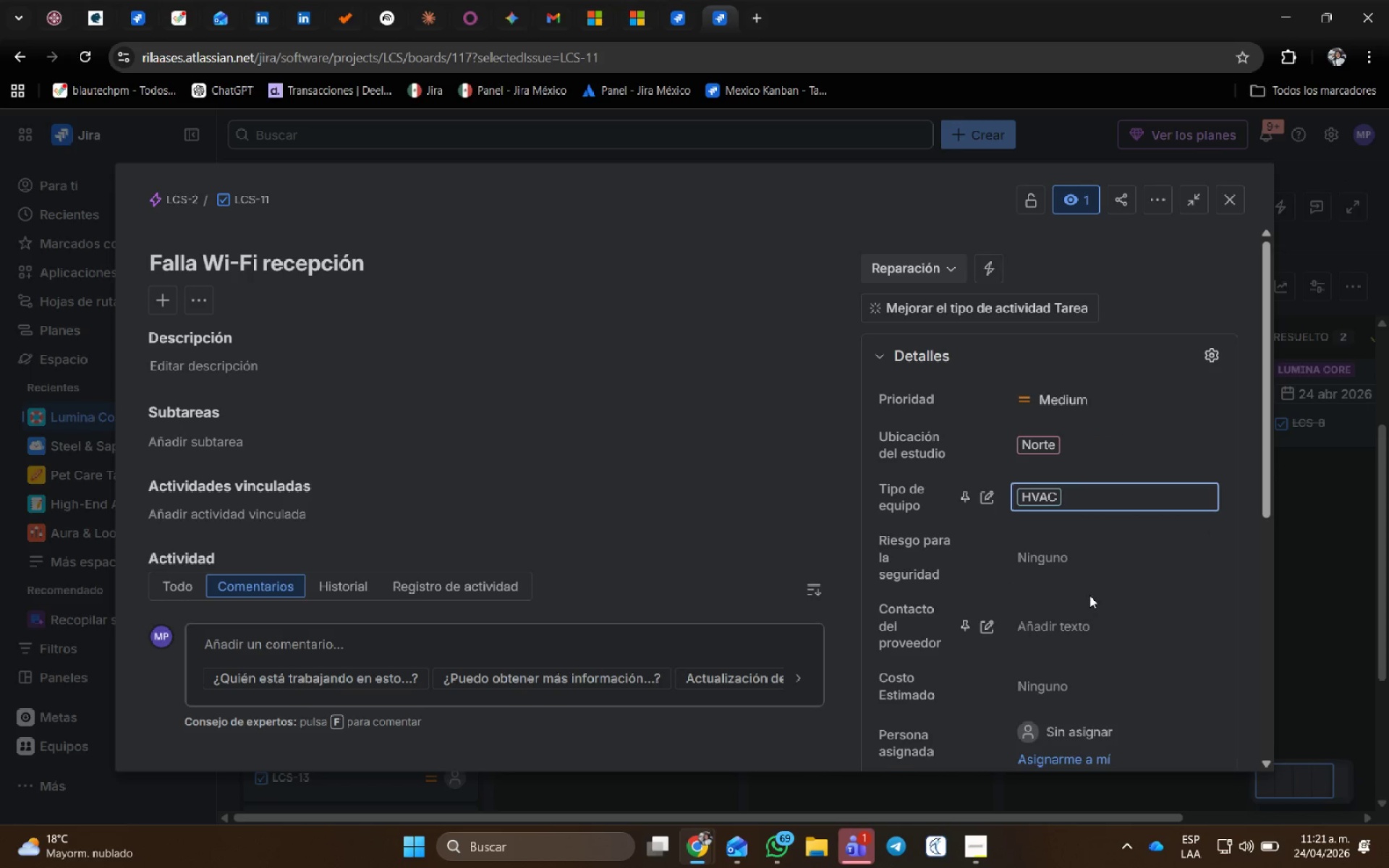 
scroll: coordinate [1088, 590], scroll_direction: down, amount: 1.0
 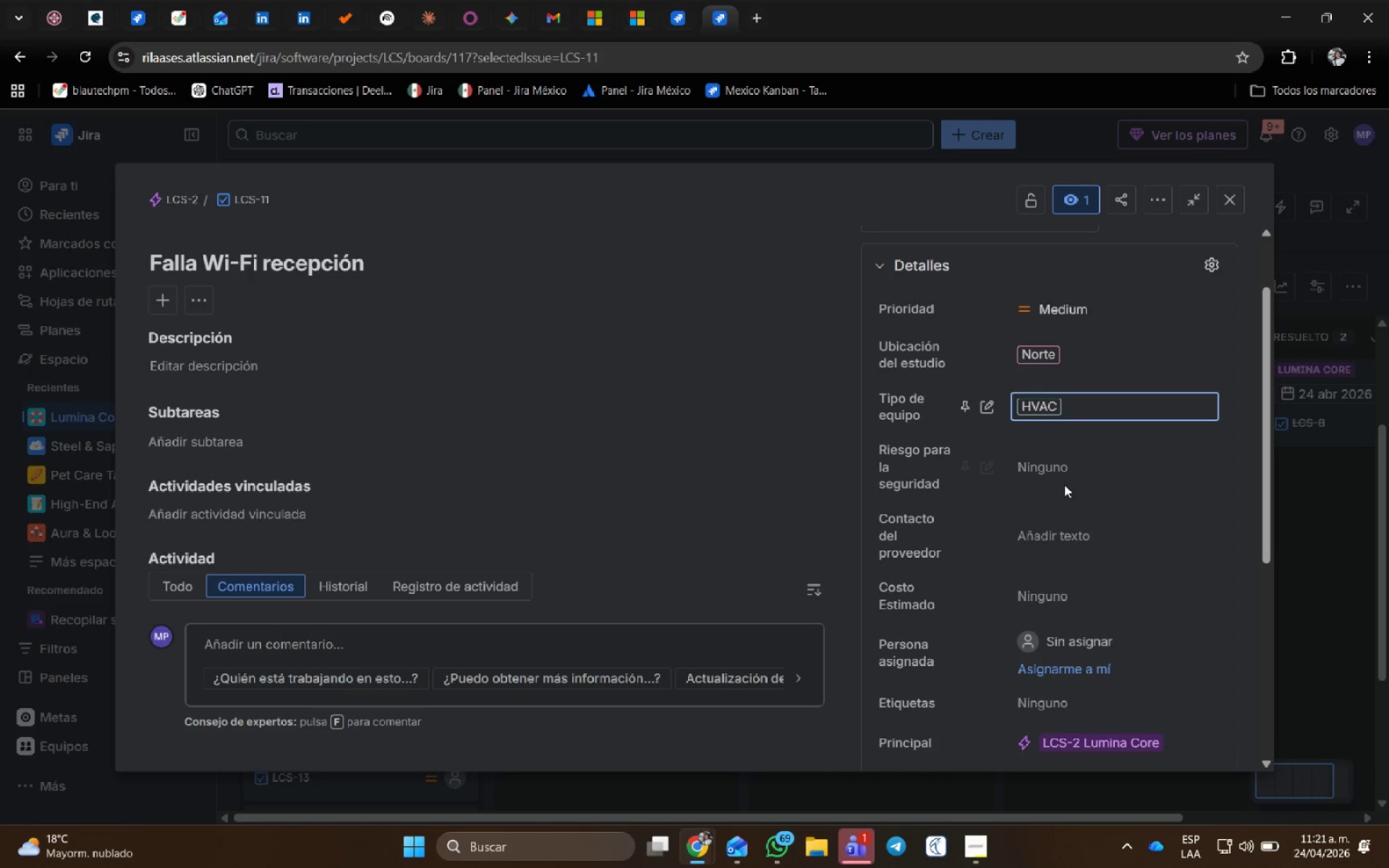 
left_click([1064, 473])
 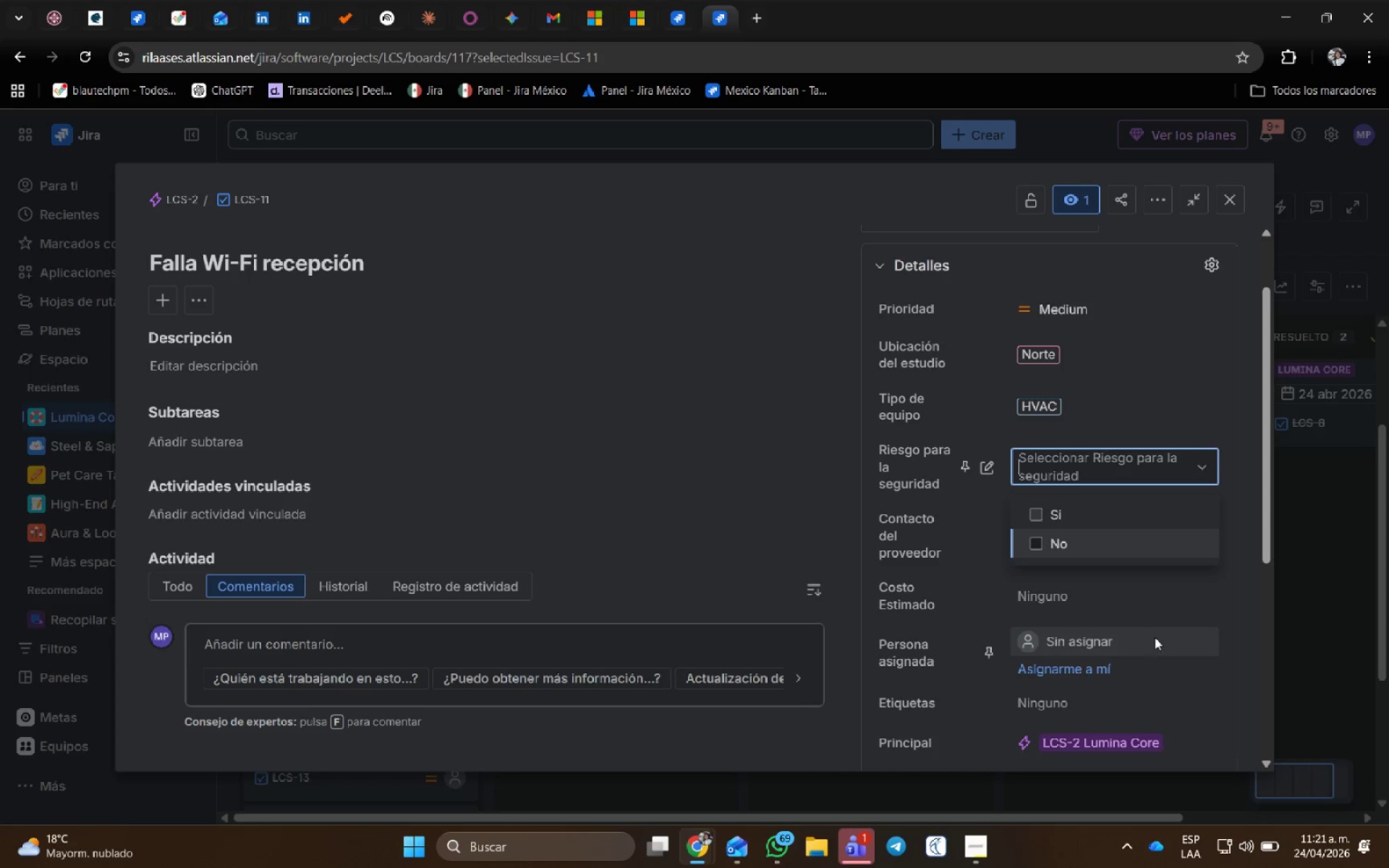 
left_click([1179, 588])
 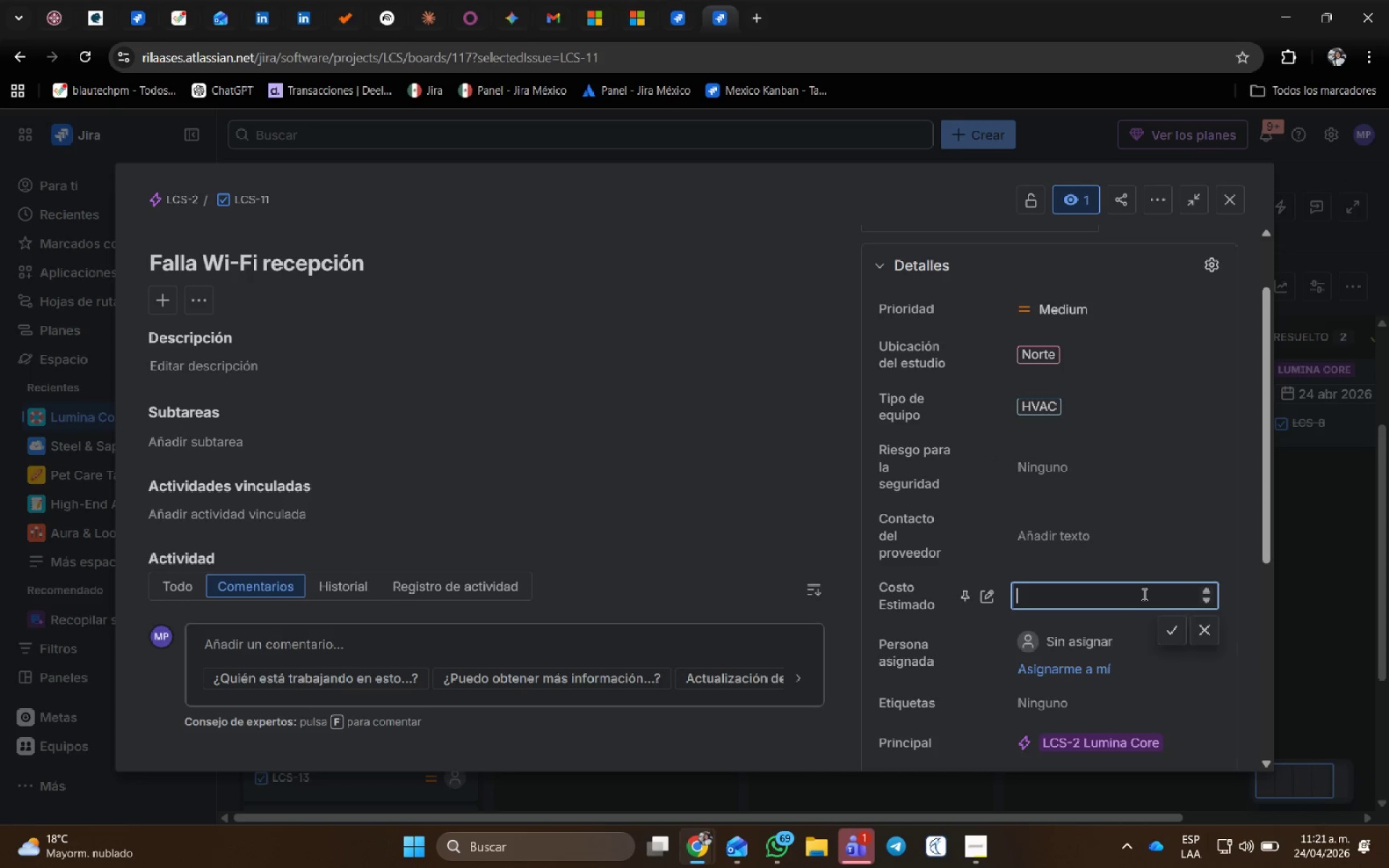 
key(Numpad5)
 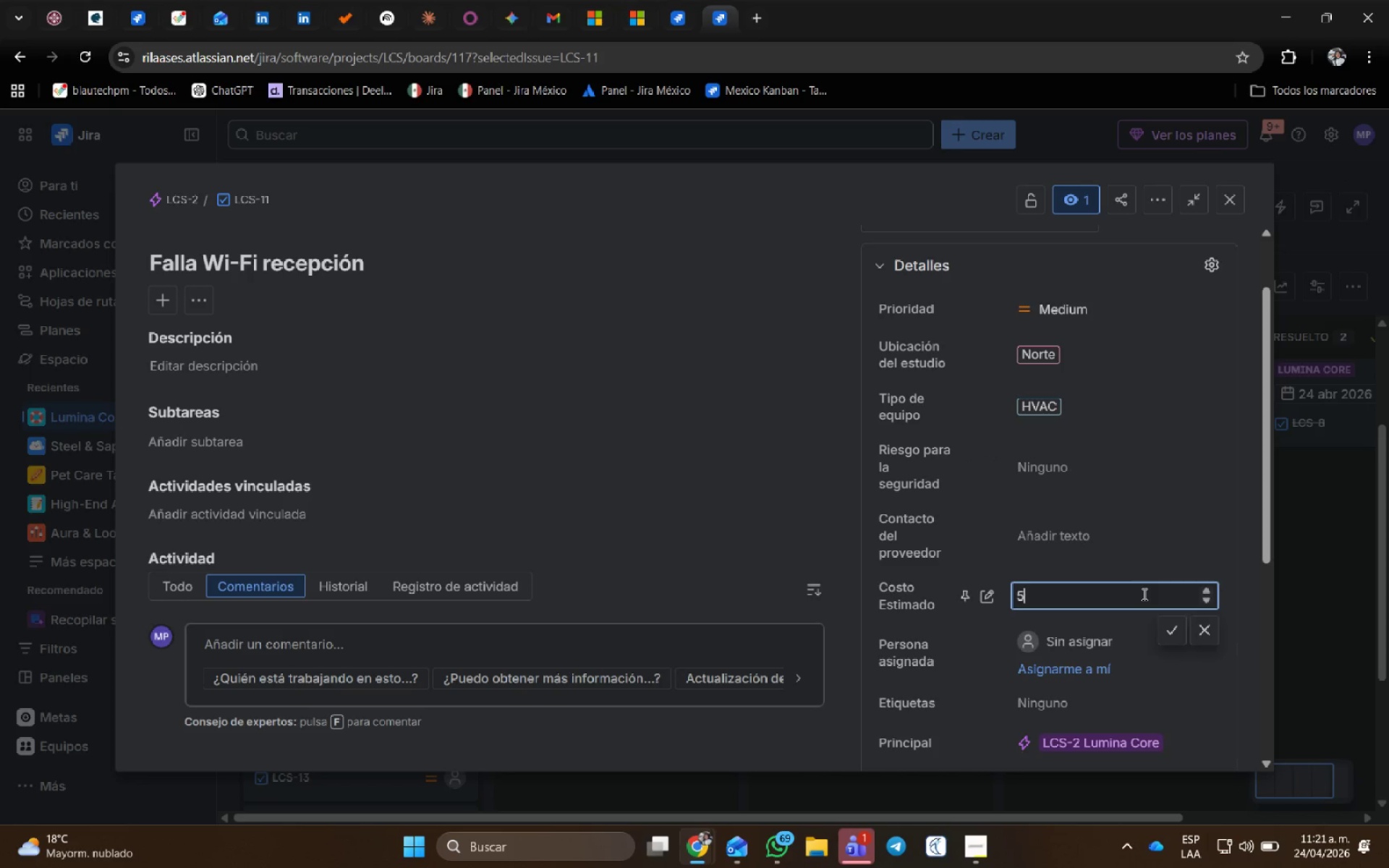 
key(Numpad0)
 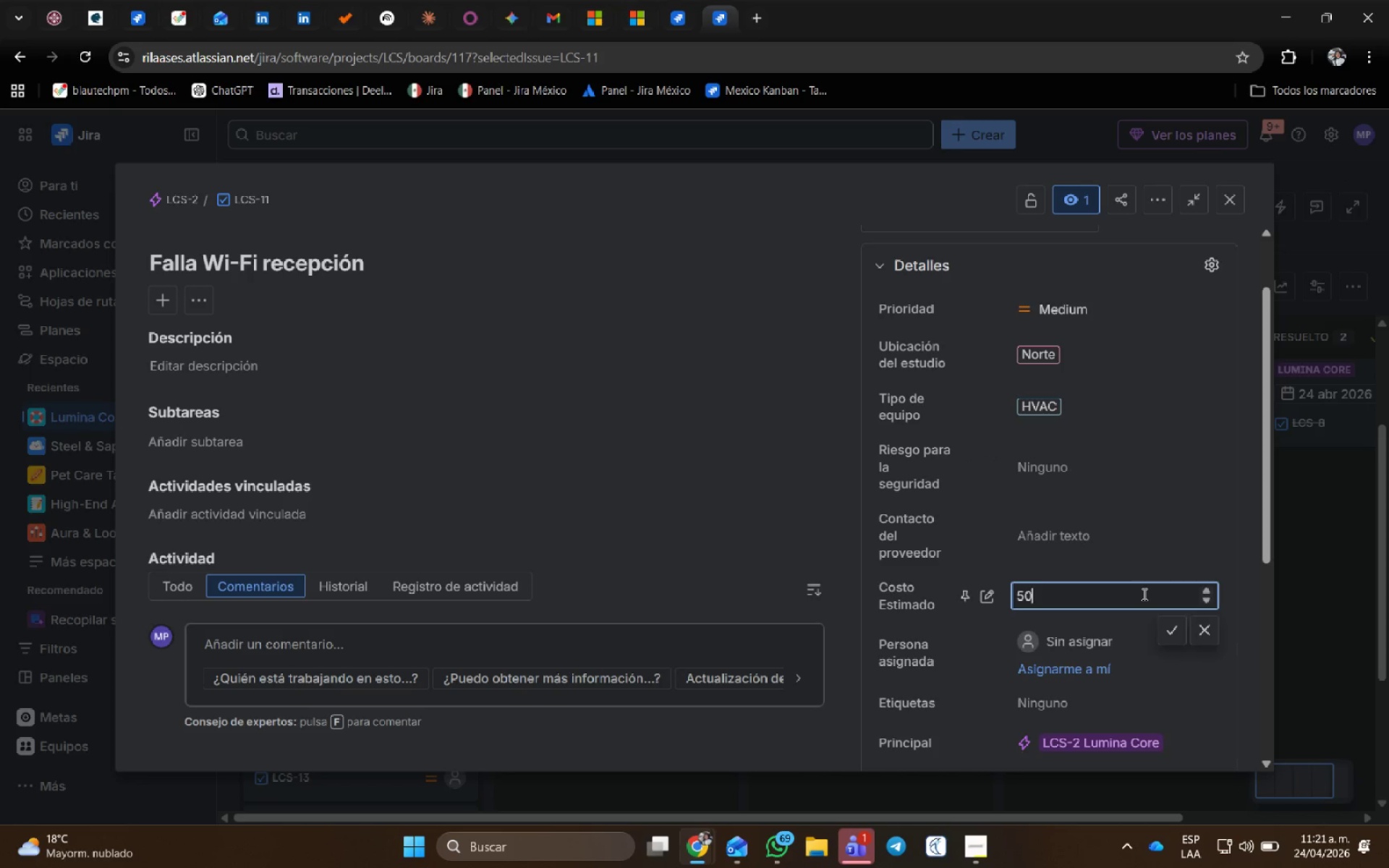 
key(Numpad0)
 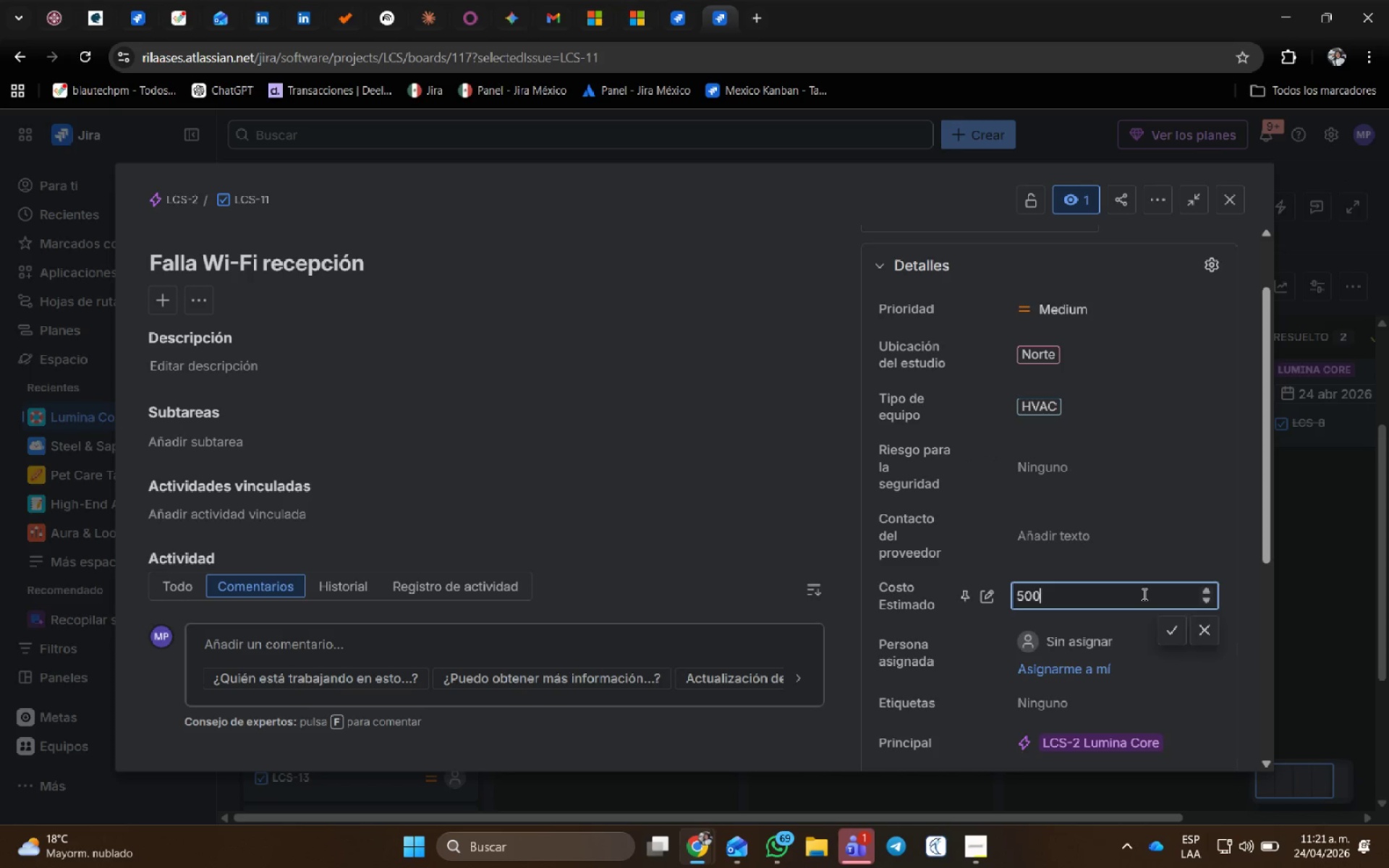 
key(Numpad0)
 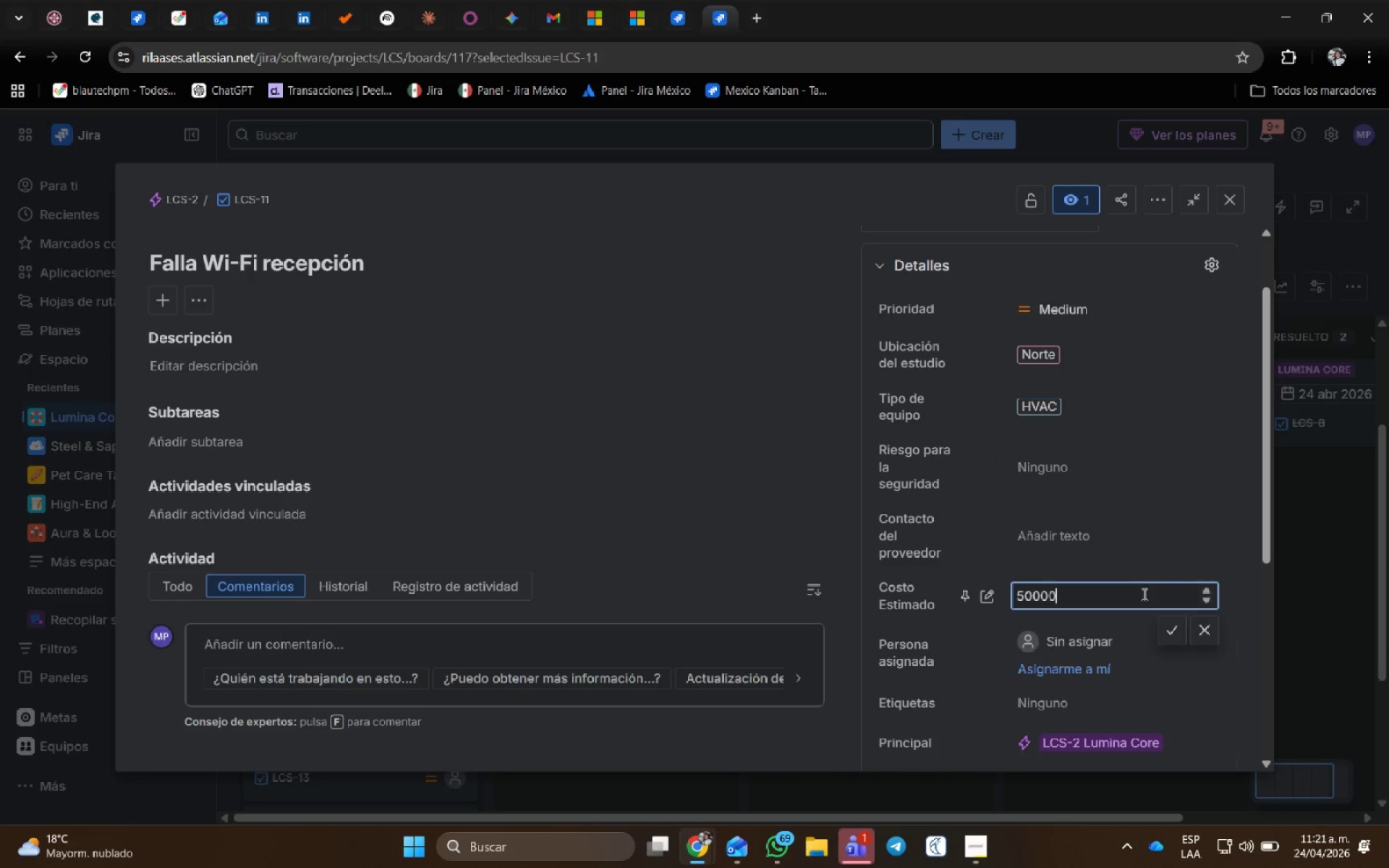 
key(Numpad0)
 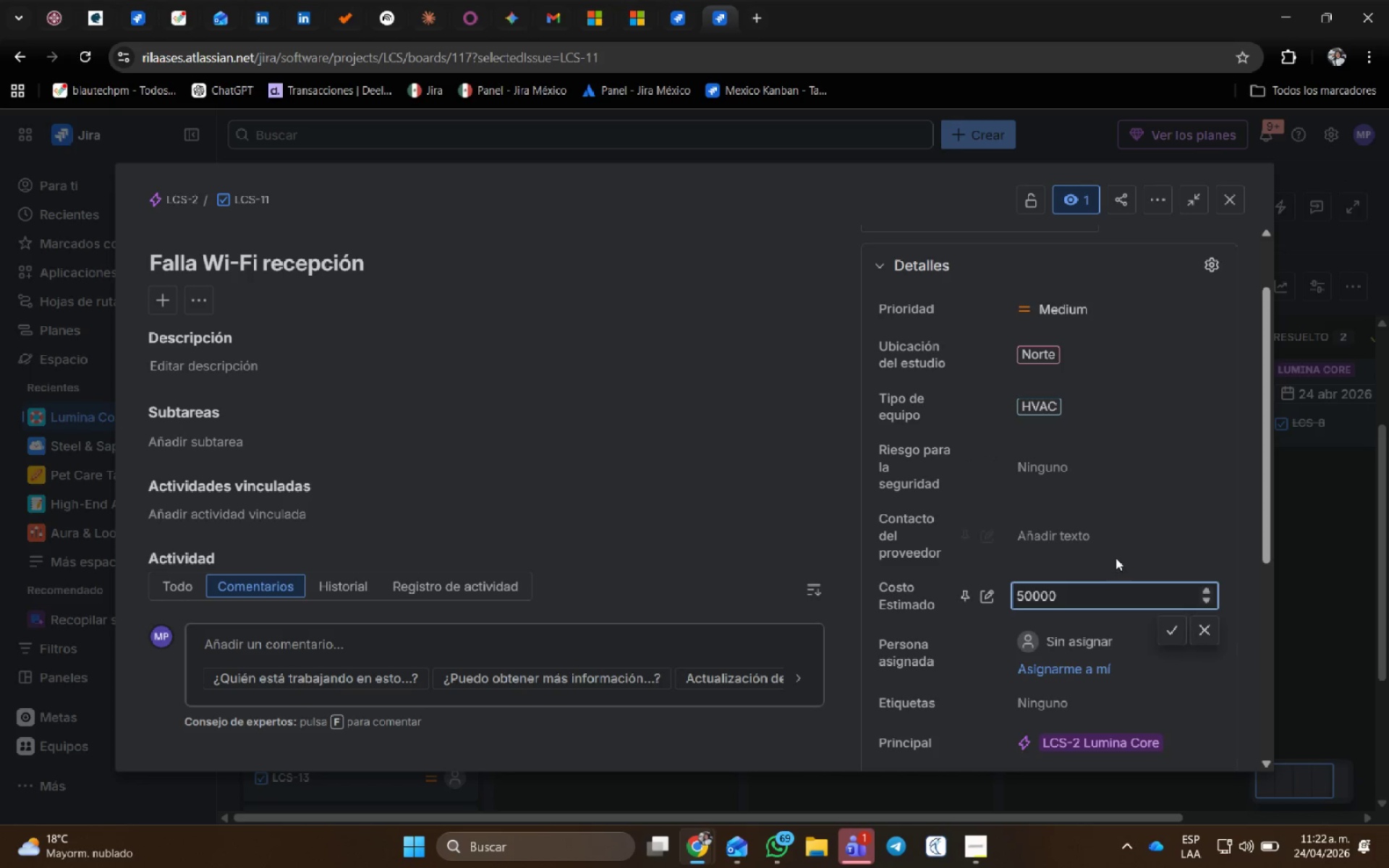 
left_click([1117, 531])
 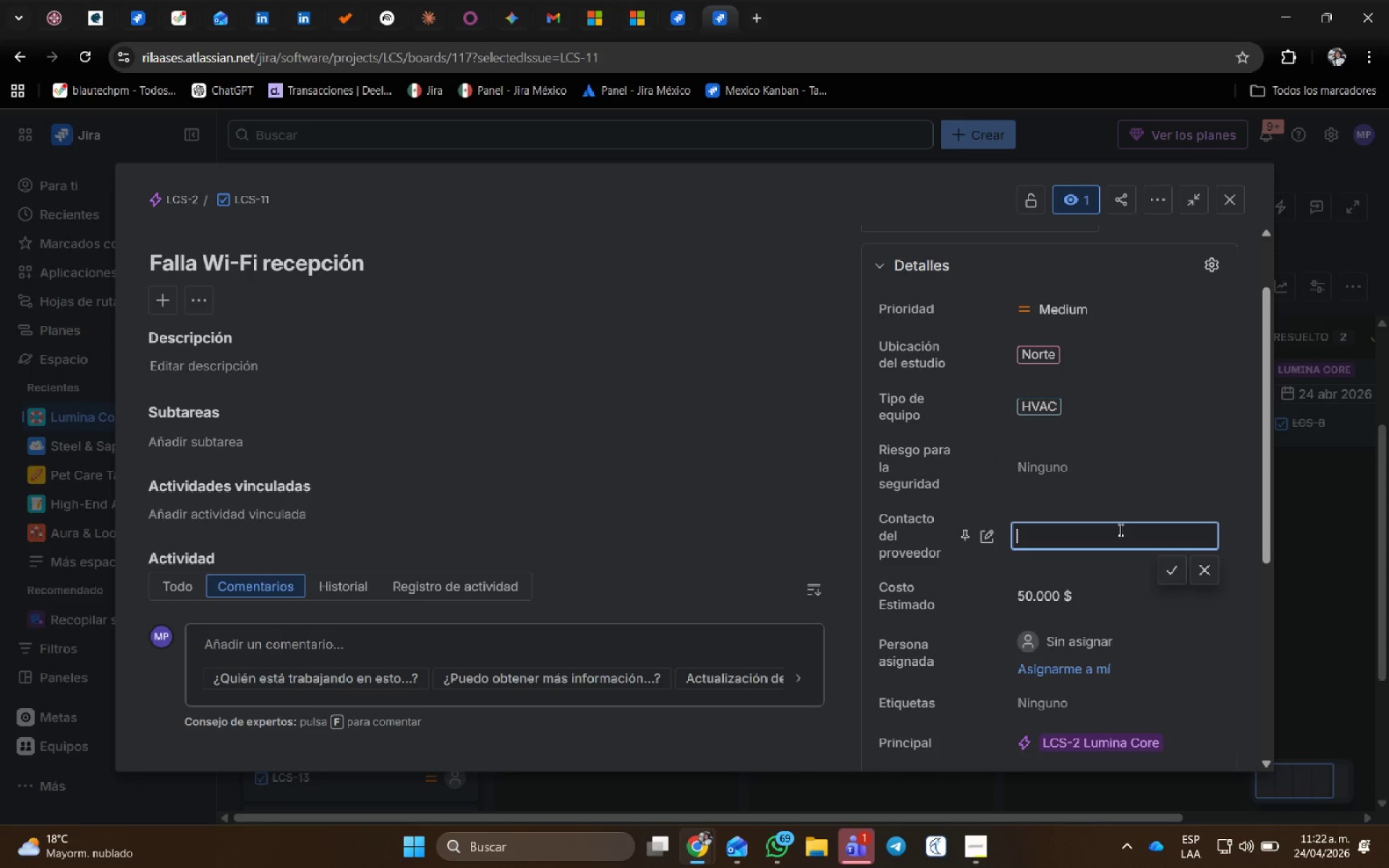 
type(ETB)
 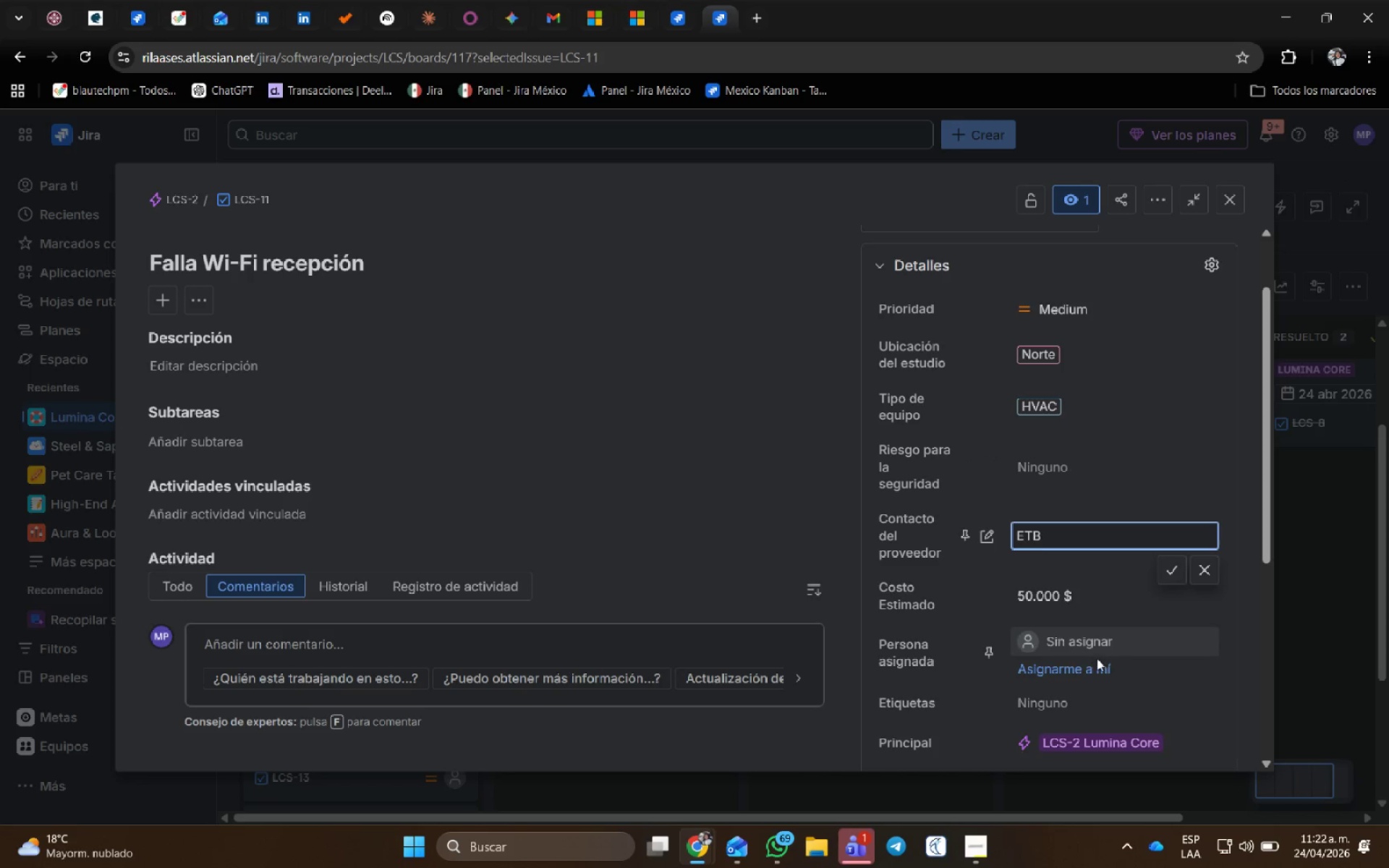 
scroll: coordinate [1038, 626], scroll_direction: down, amount: 5.0
 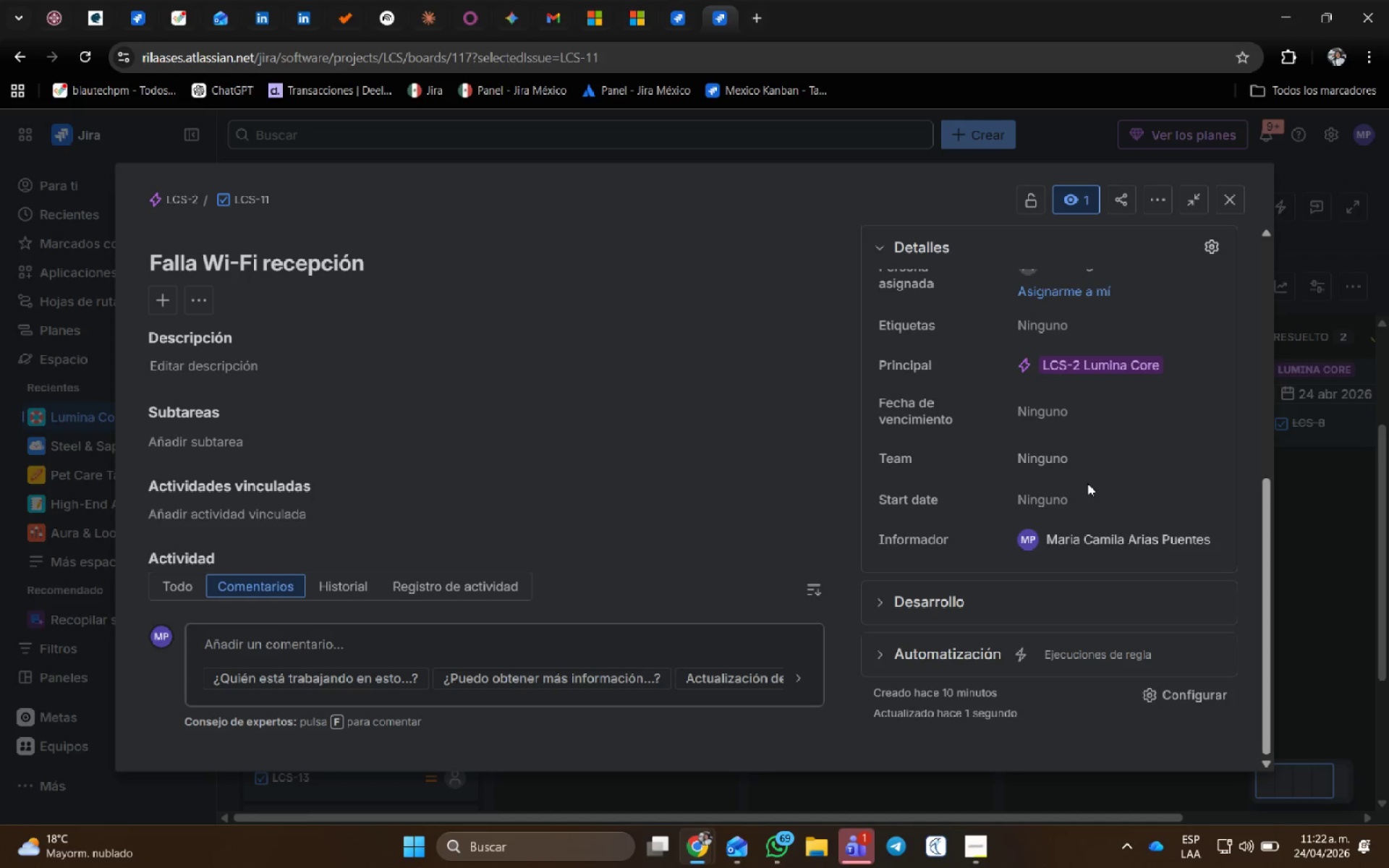 
double_click([1087, 511])
 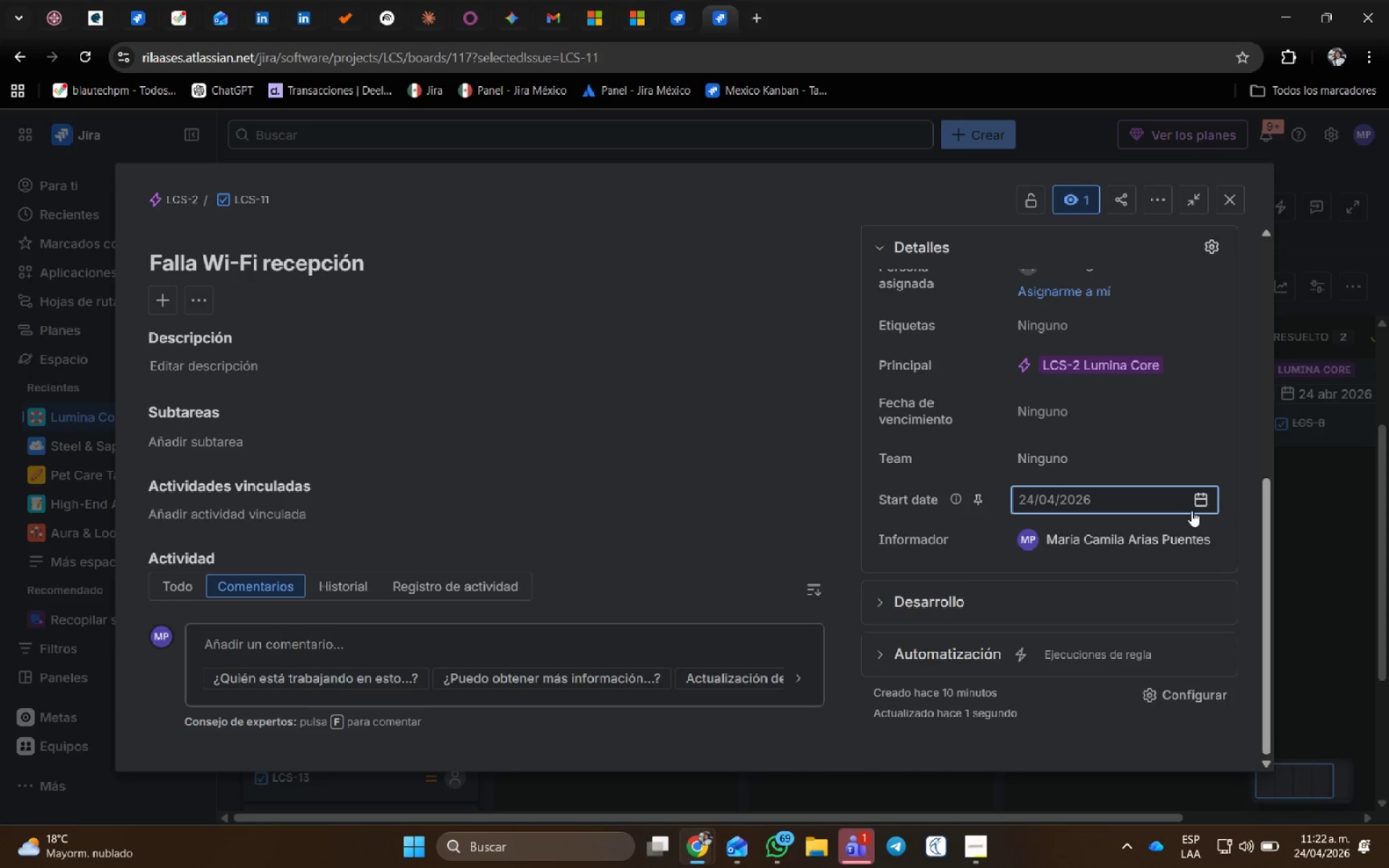 
left_click([1196, 503])
 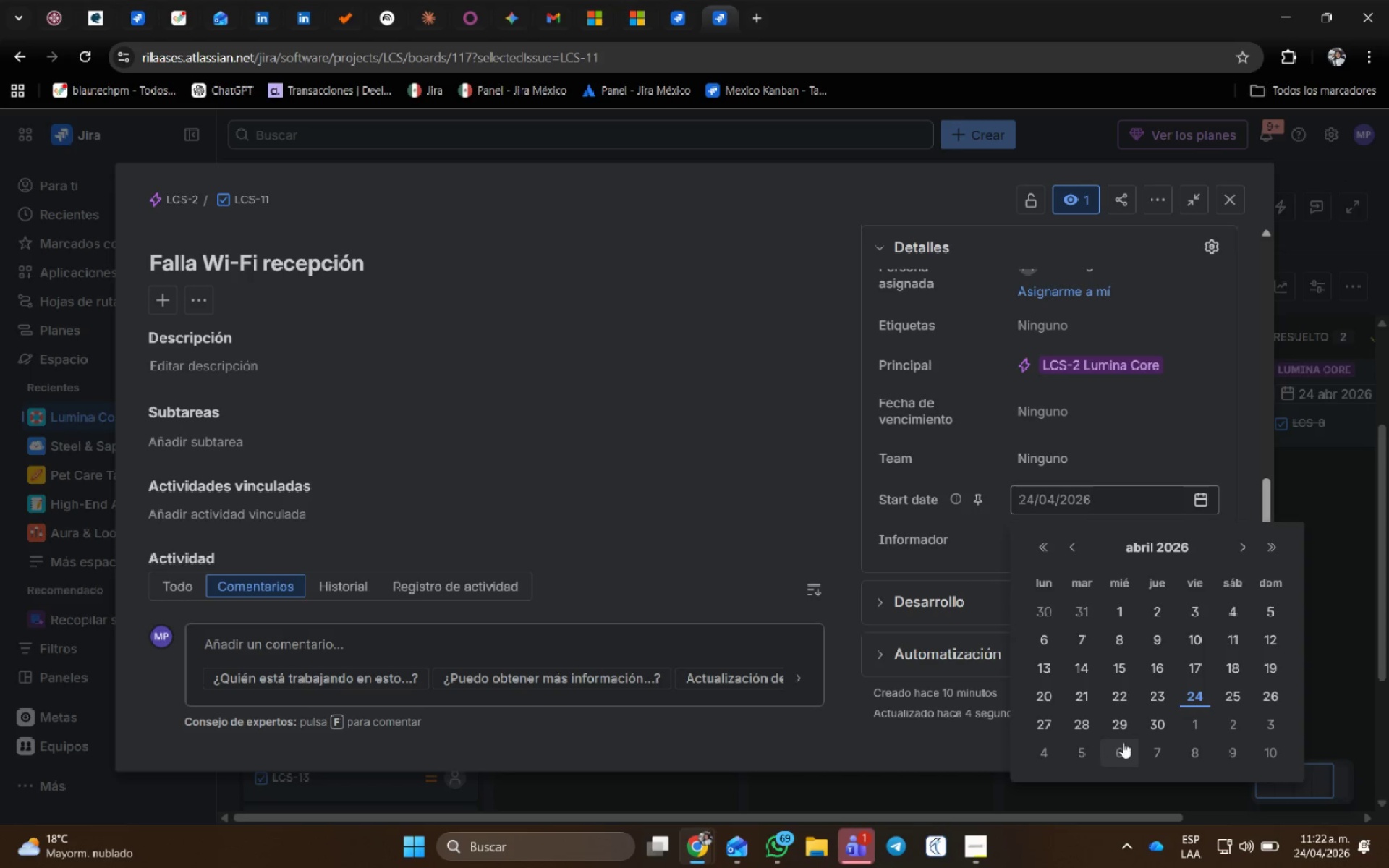 
left_click([1182, 733])
 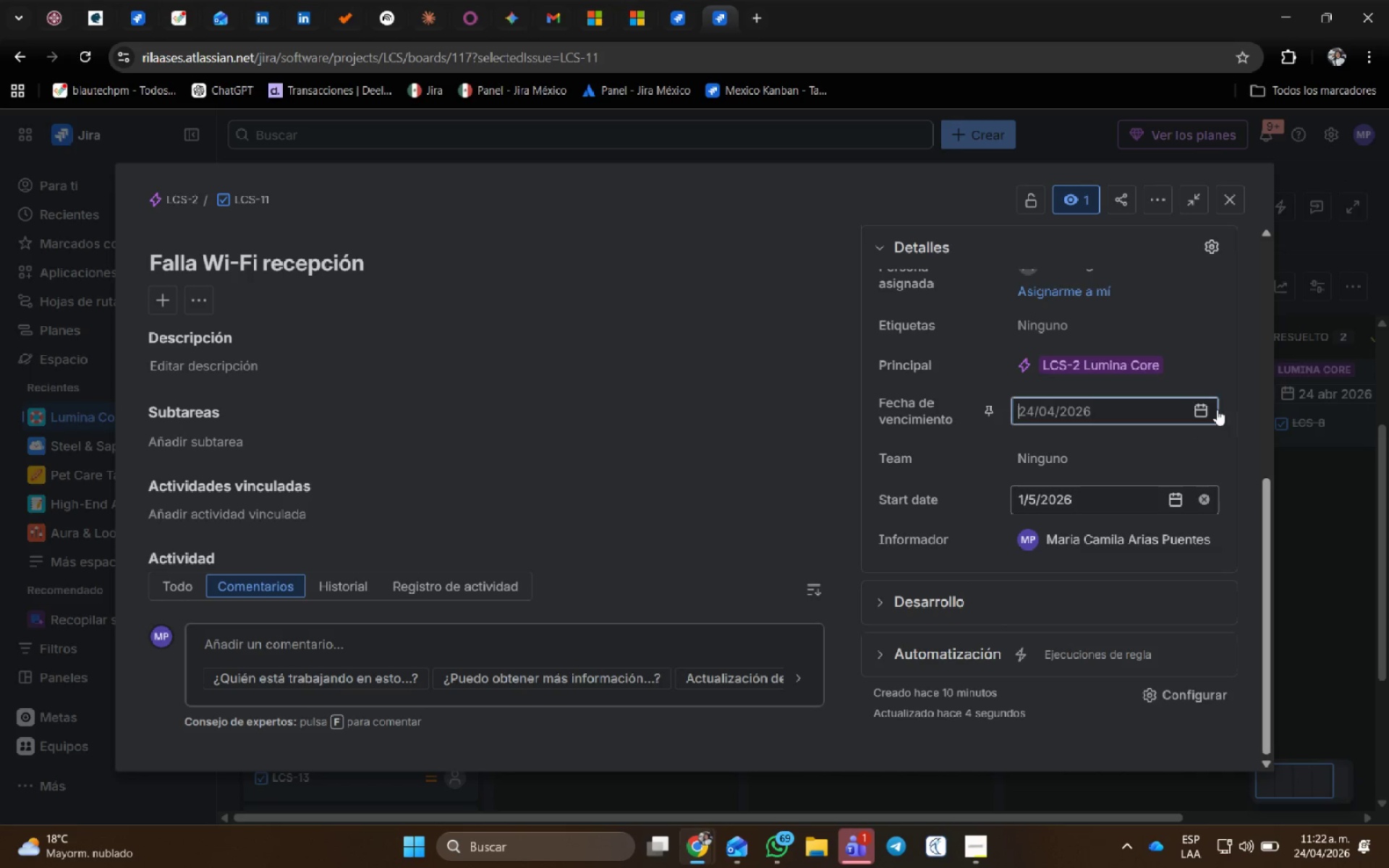 
left_click([1199, 409])
 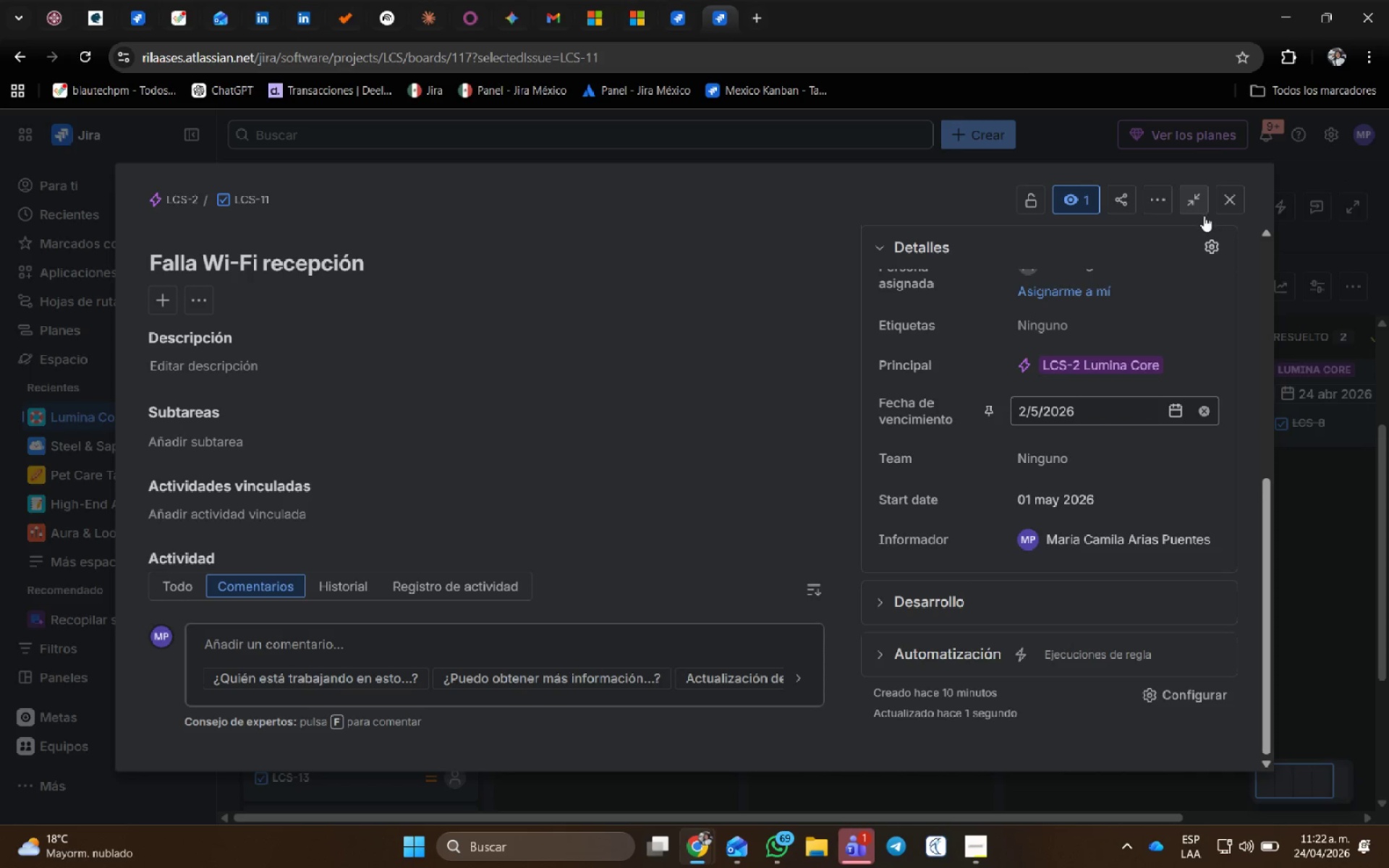 
wait(6.44)
 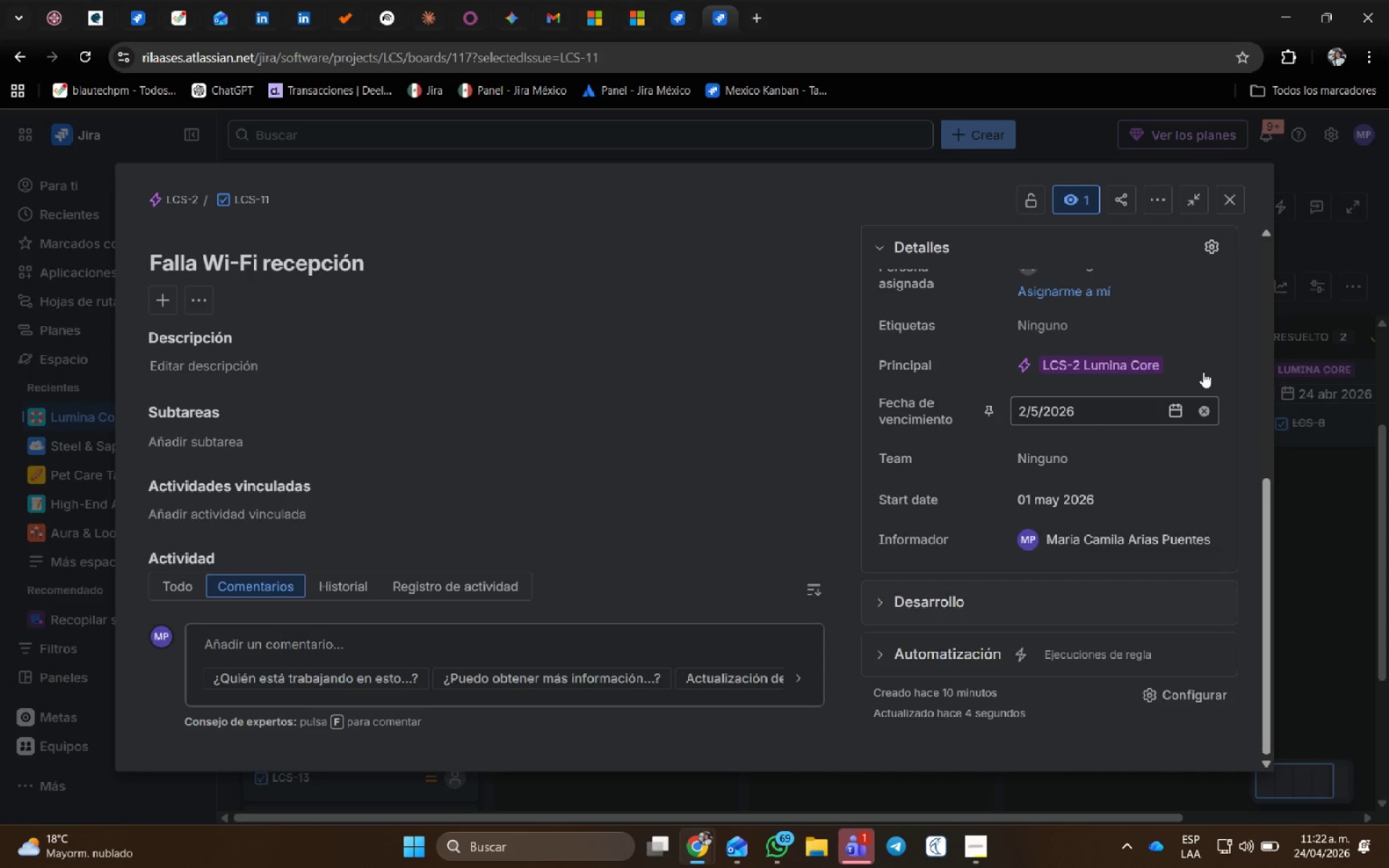 
scroll: coordinate [961, 311], scroll_direction: up, amount: 9.0
 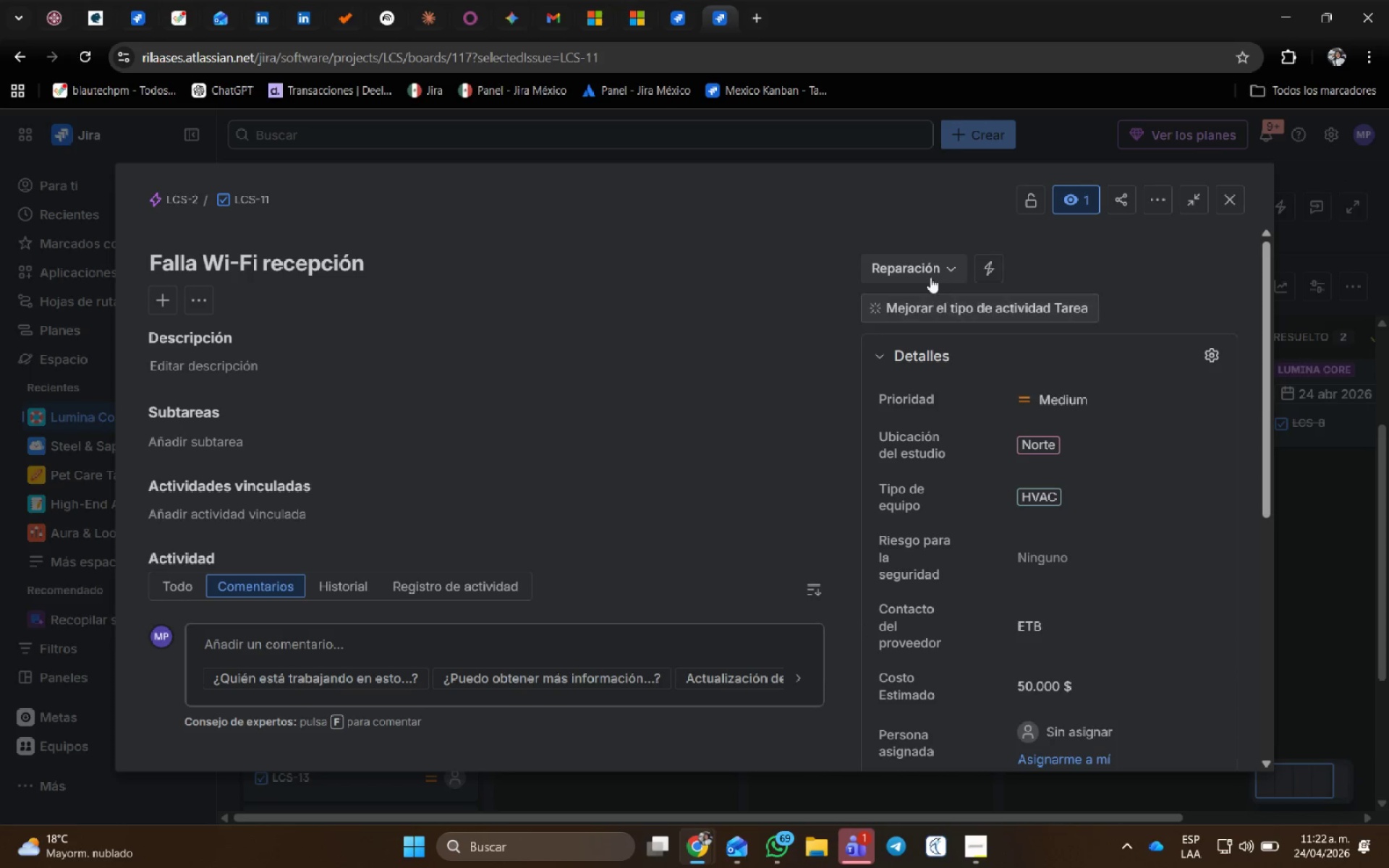 
left_click([930, 268])
 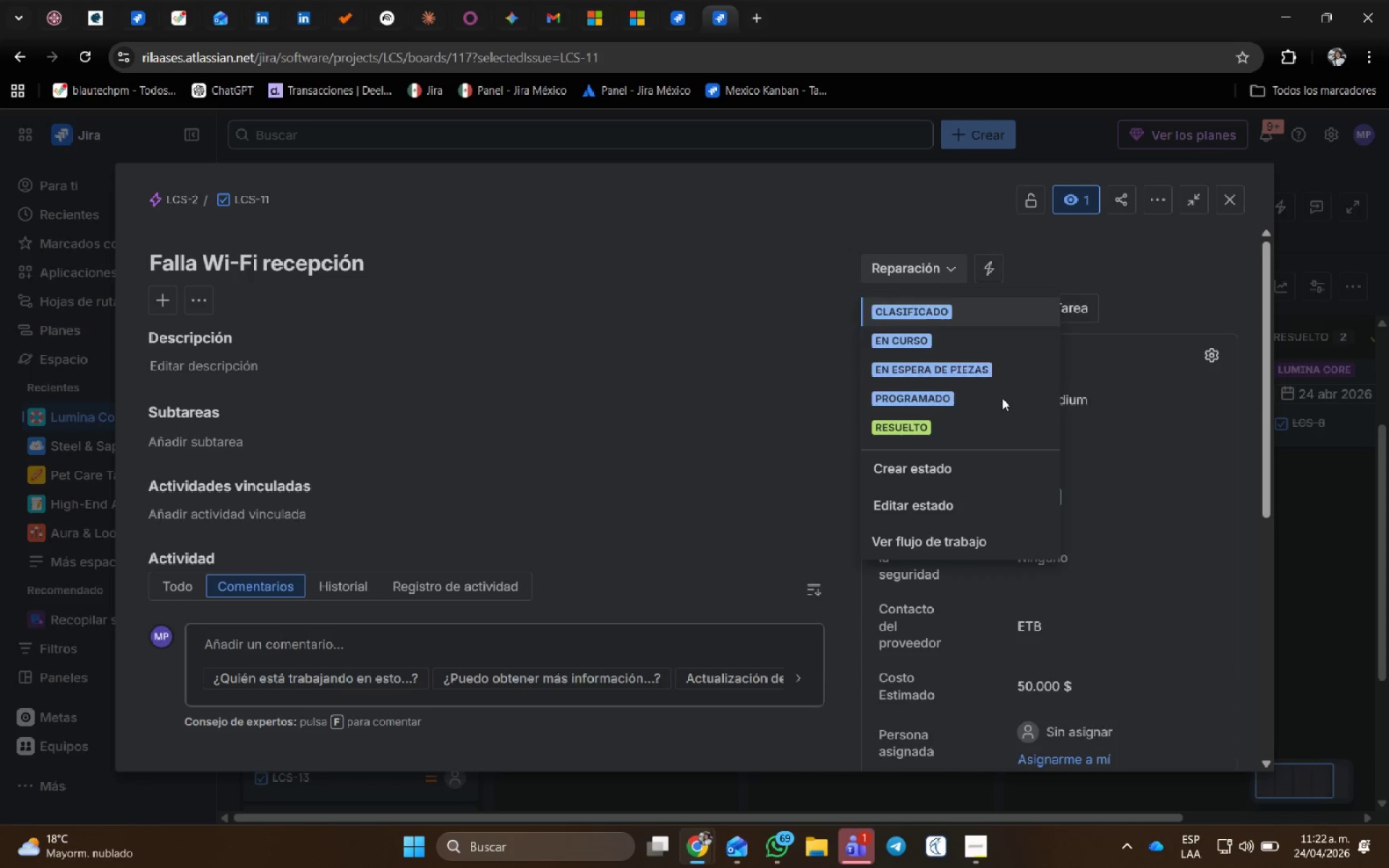 
left_click([1002, 397])
 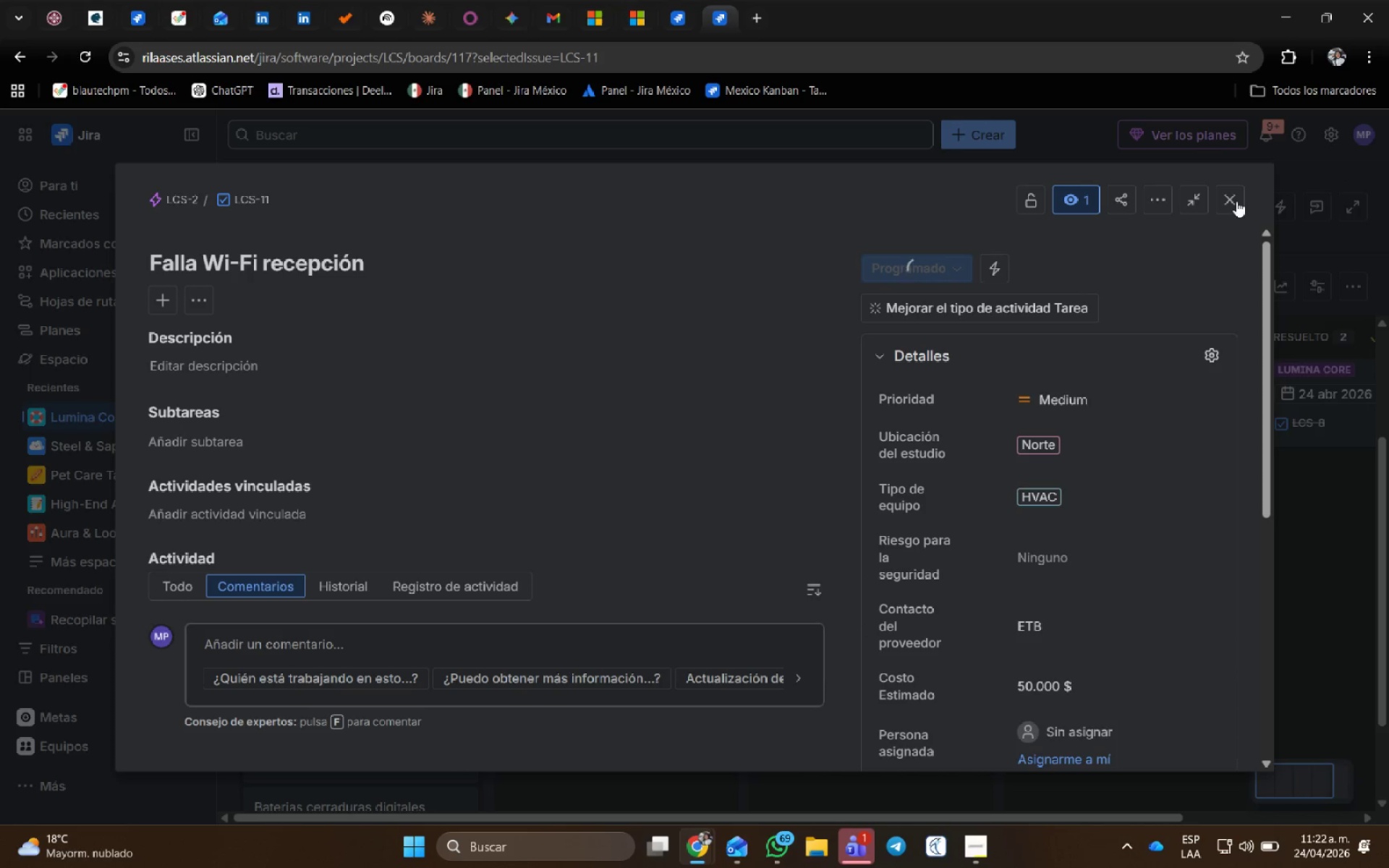 
left_click([1222, 200])
 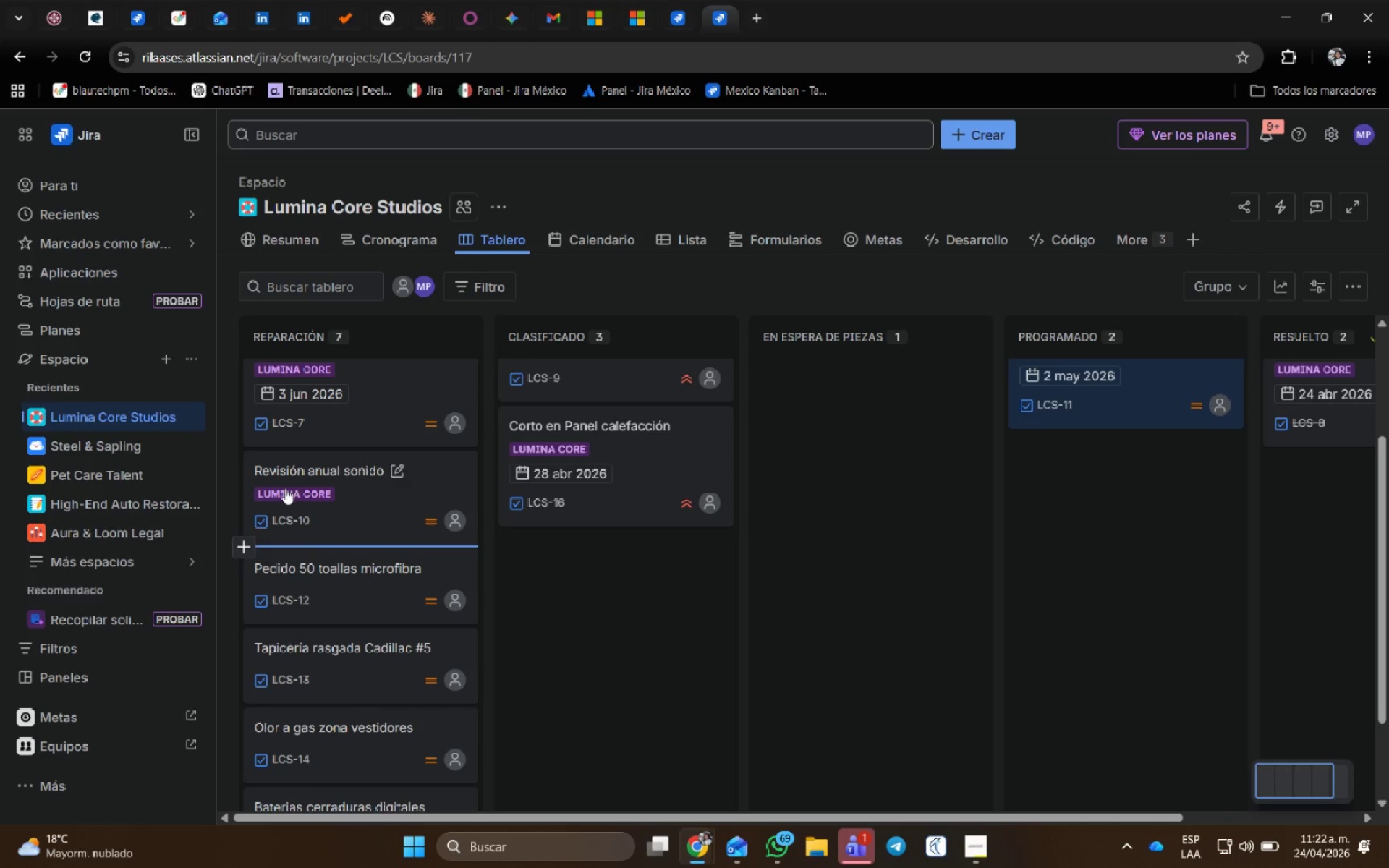 
left_click_drag(start_coordinate=[286, 585], to_coordinate=[793, 480])
 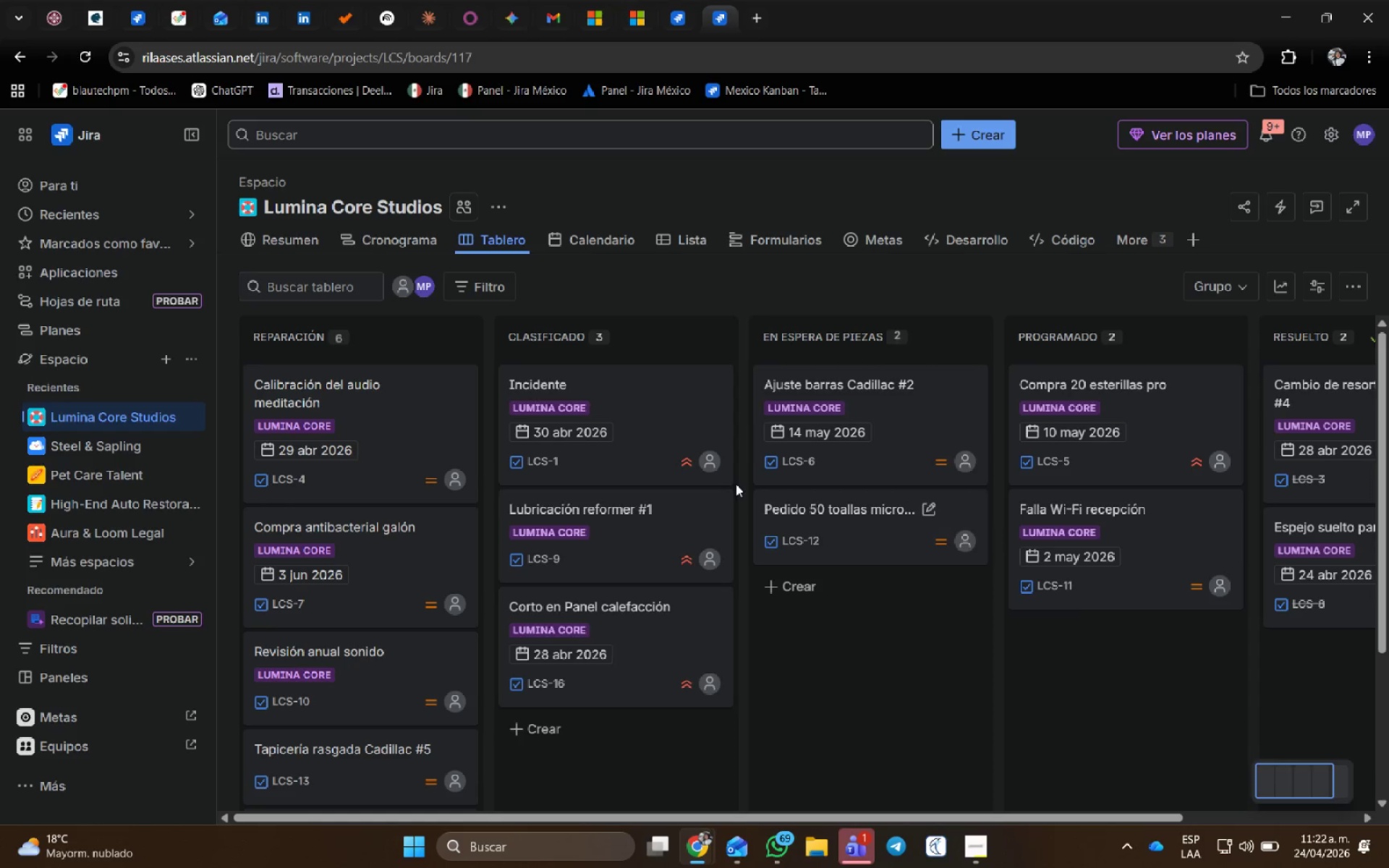 
scroll: coordinate [736, 484], scroll_direction: down, amount: 2.0
 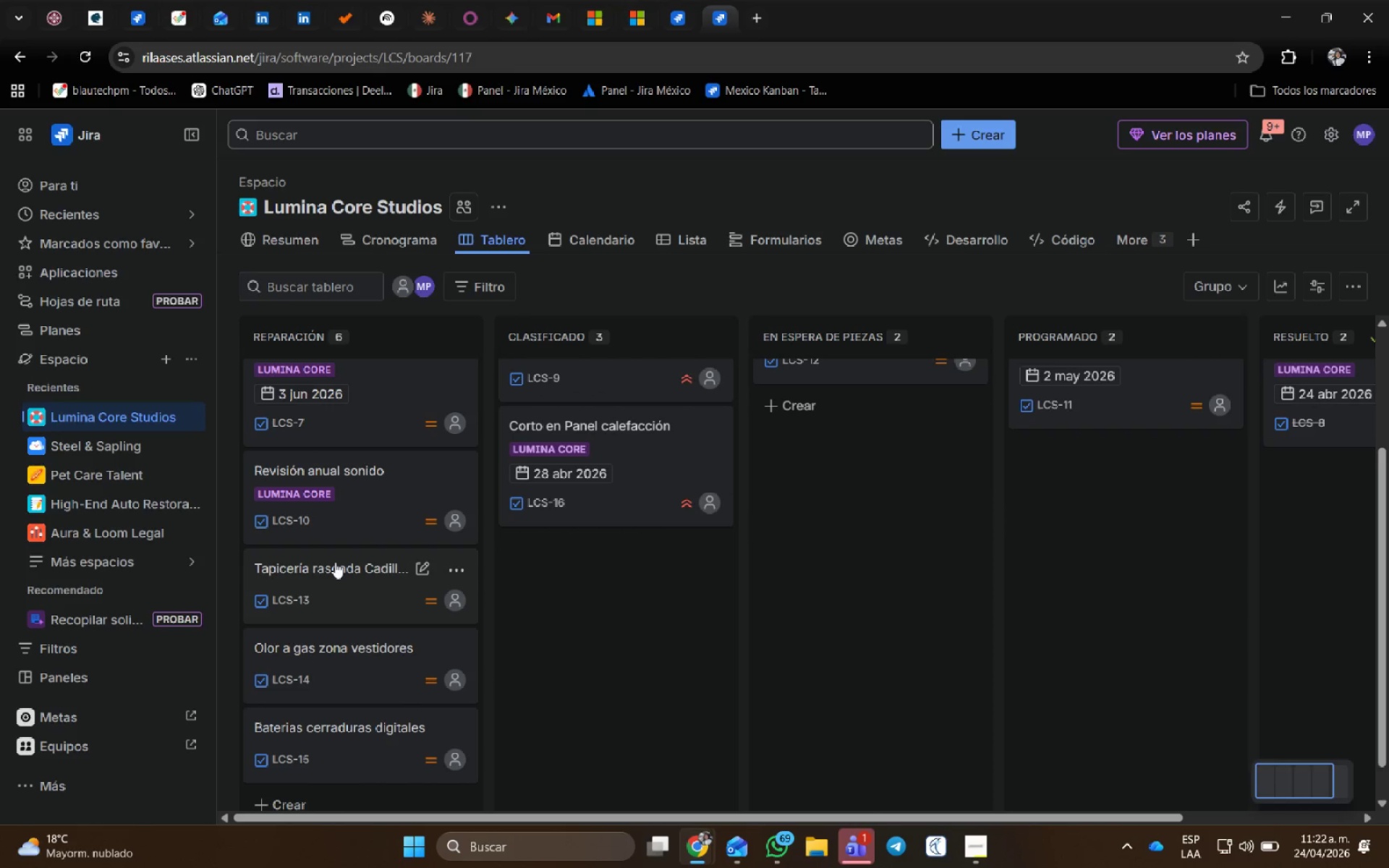 
left_click_drag(start_coordinate=[334, 567], to_coordinate=[1050, 477])
 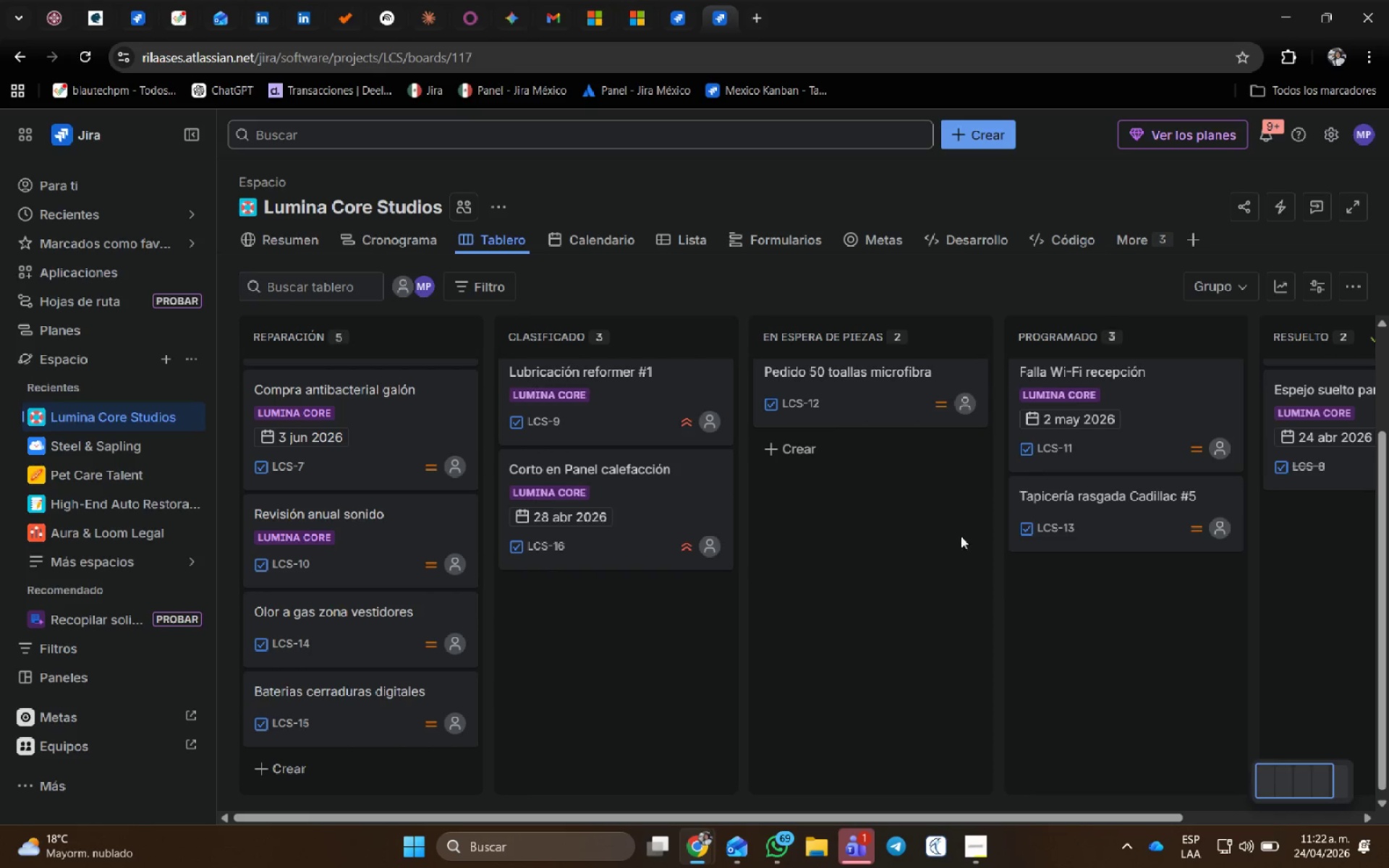 
scroll: coordinate [966, 529], scroll_direction: up, amount: 5.0
 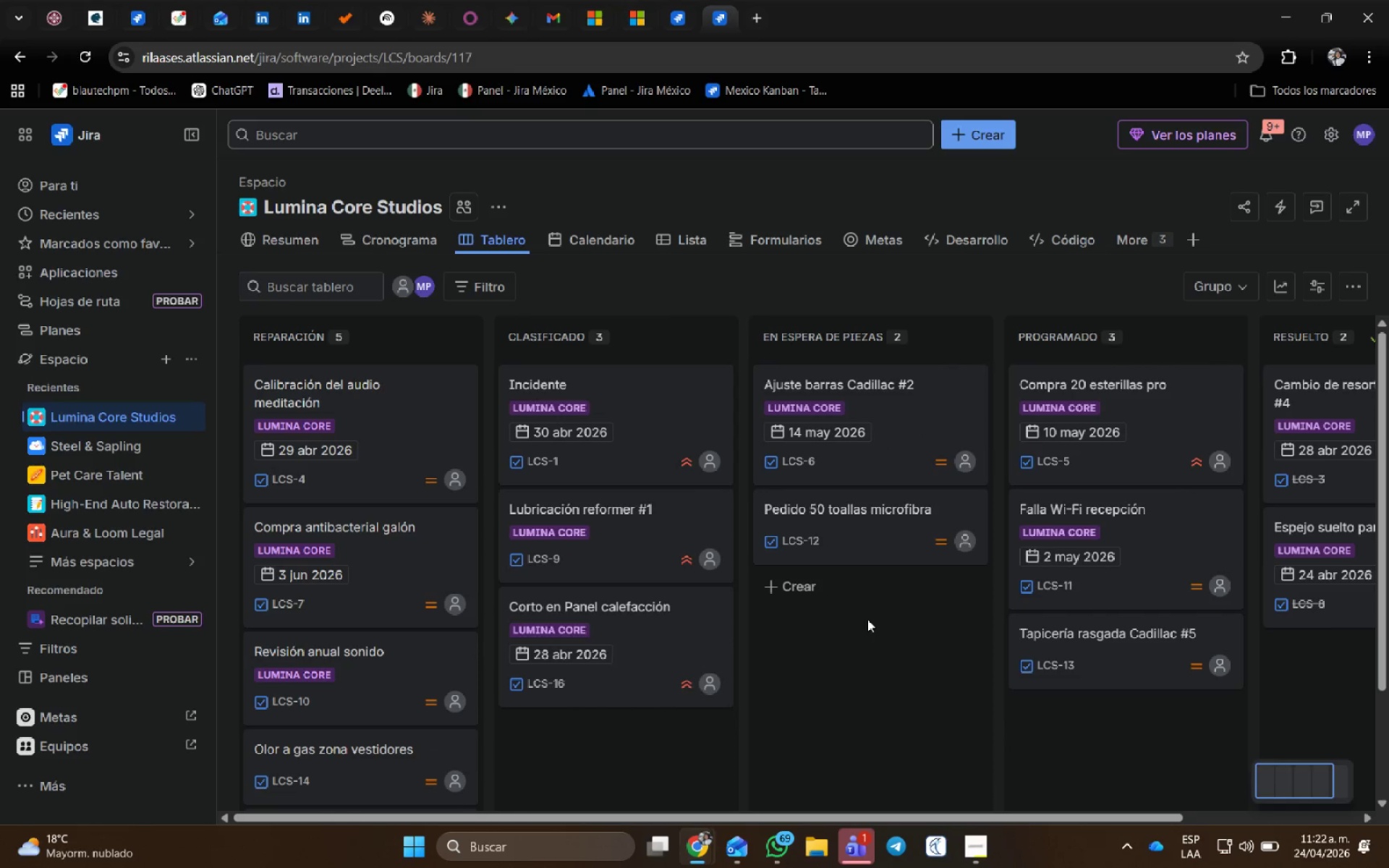 
scroll: coordinate [777, 569], scroll_direction: down, amount: 1.0
 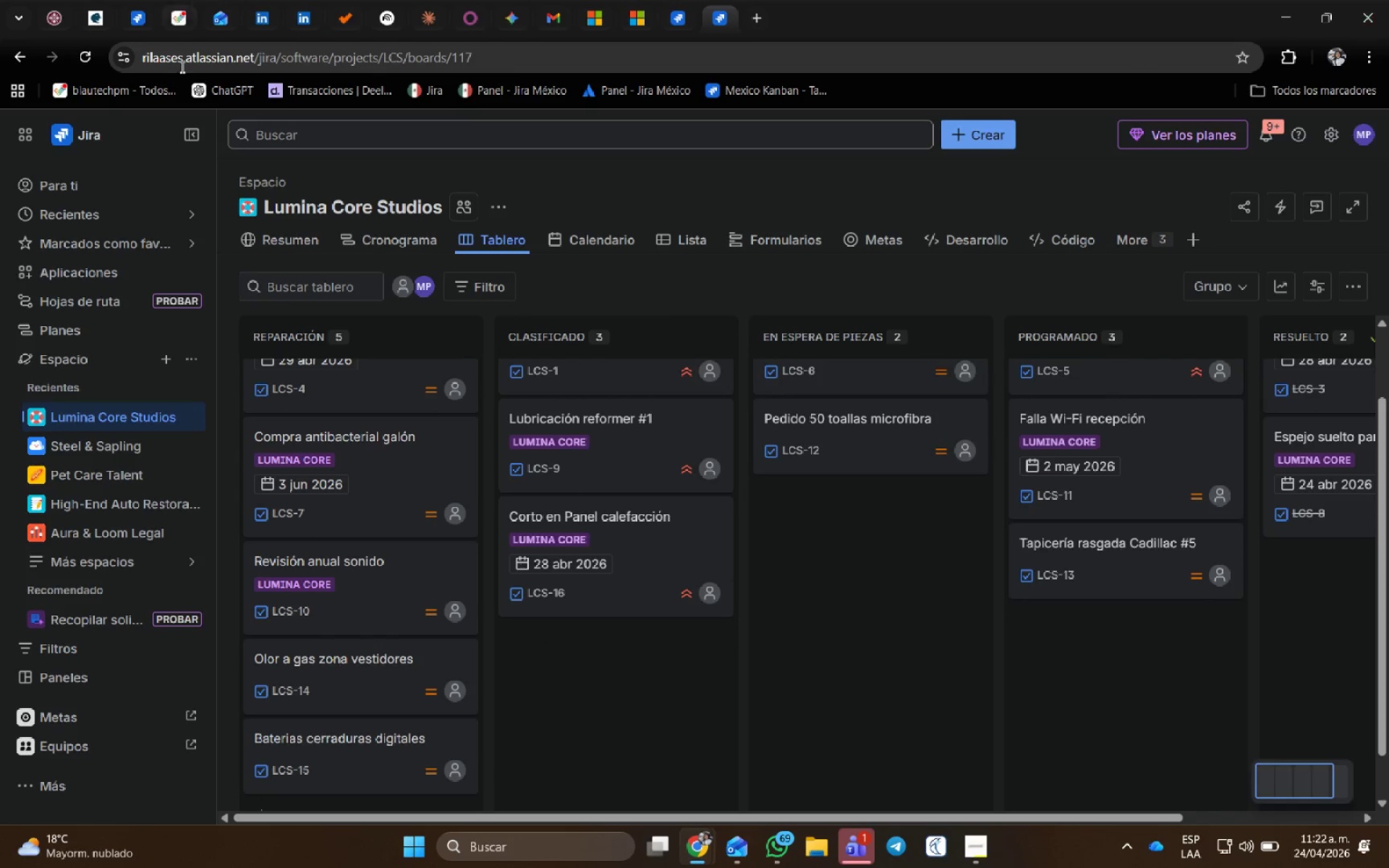 
left_click([185, 131])
 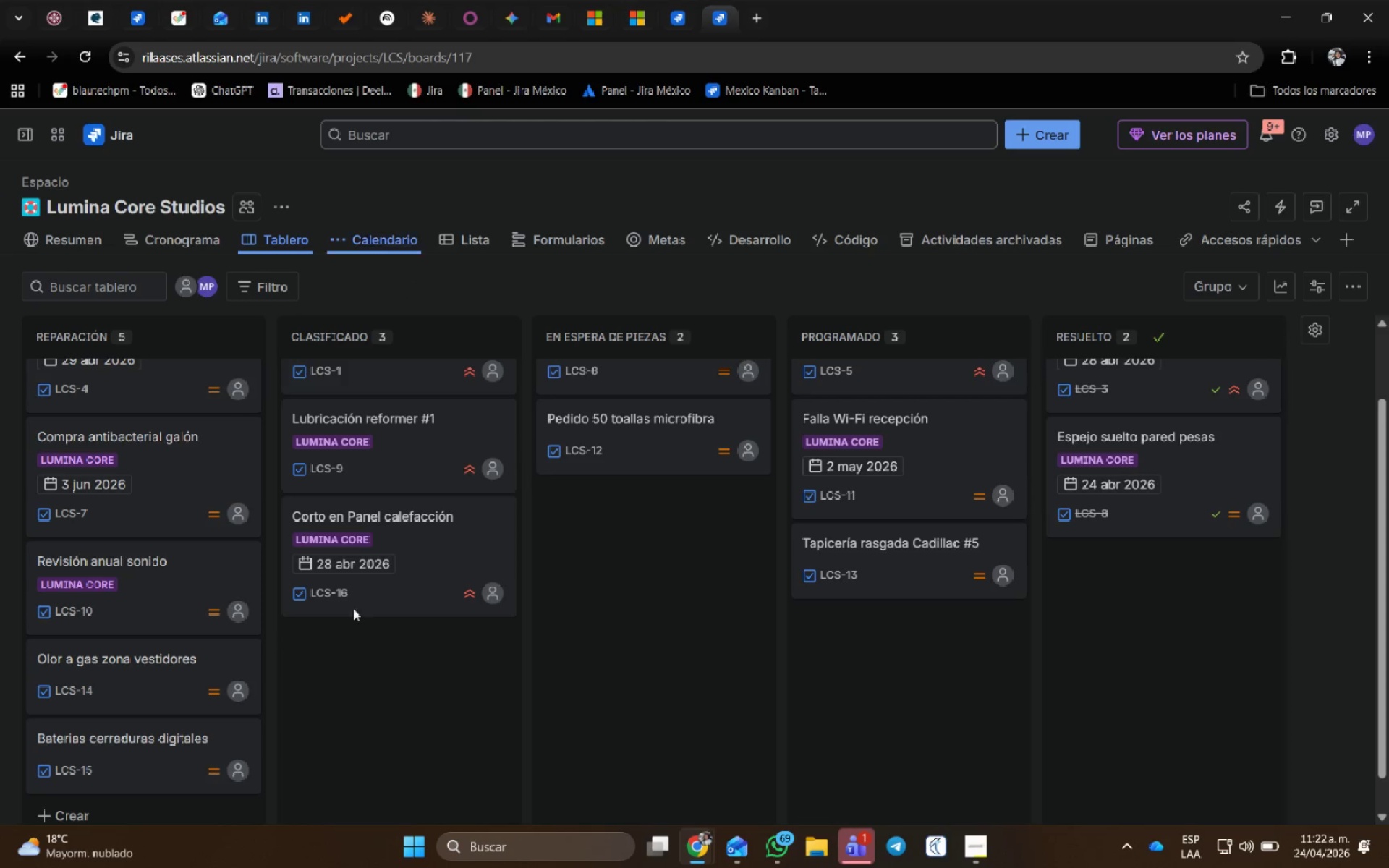 
scroll: coordinate [3, 286], scroll_direction: up, amount: 1.0
 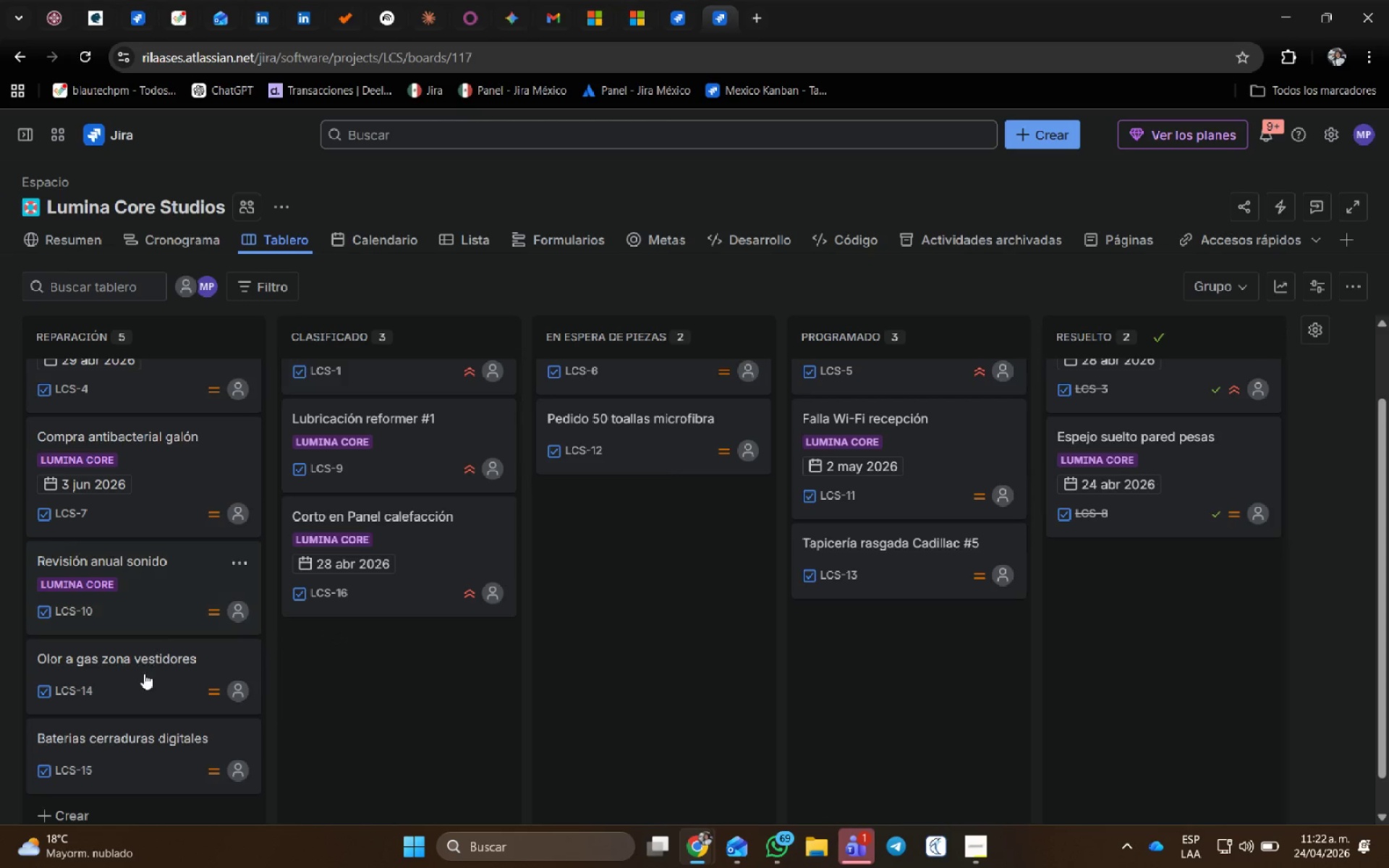 
left_click_drag(start_coordinate=[132, 684], to_coordinate=[540, 520])
 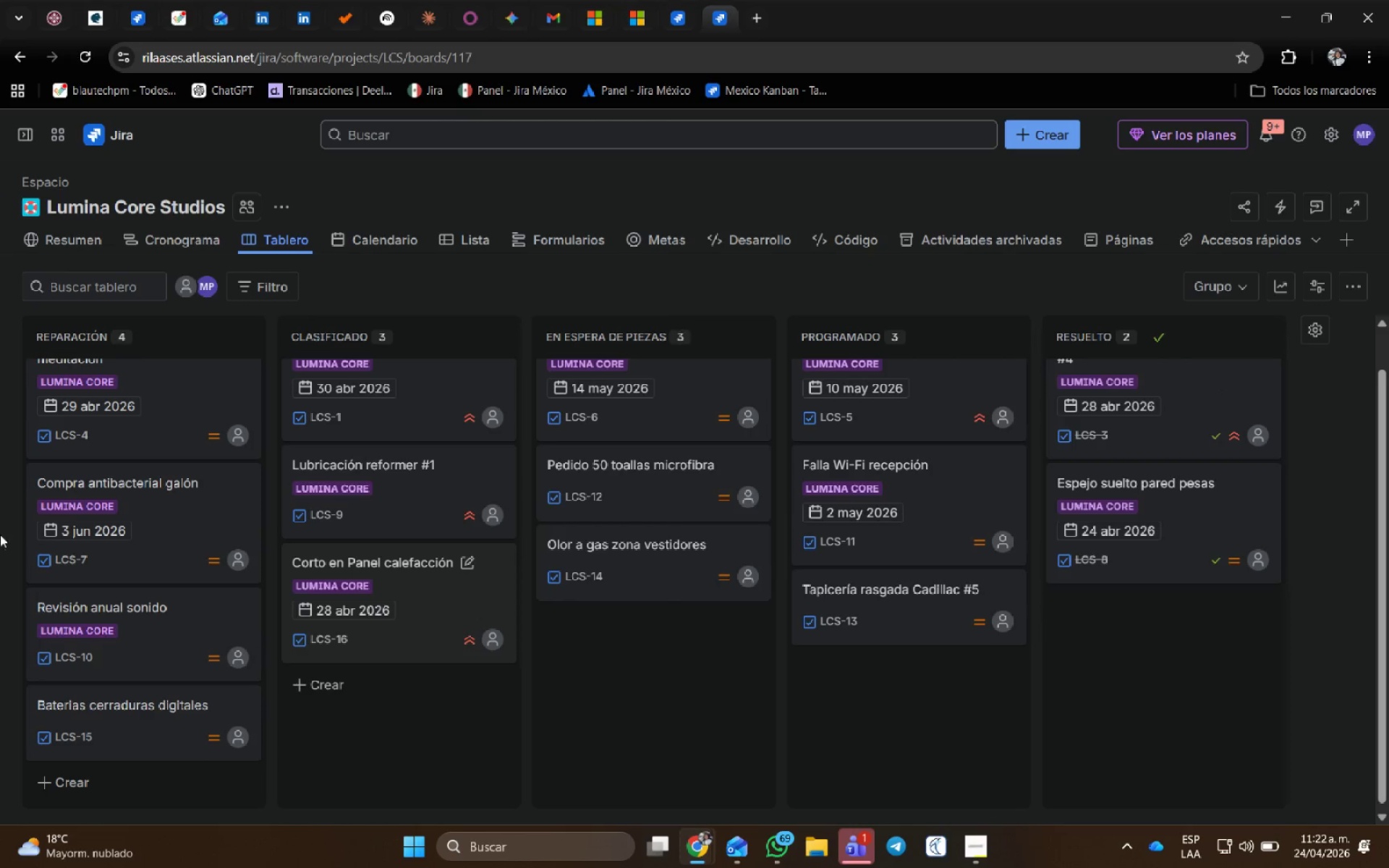 
scroll: coordinate [284, 583], scroll_direction: up, amount: 1.0
 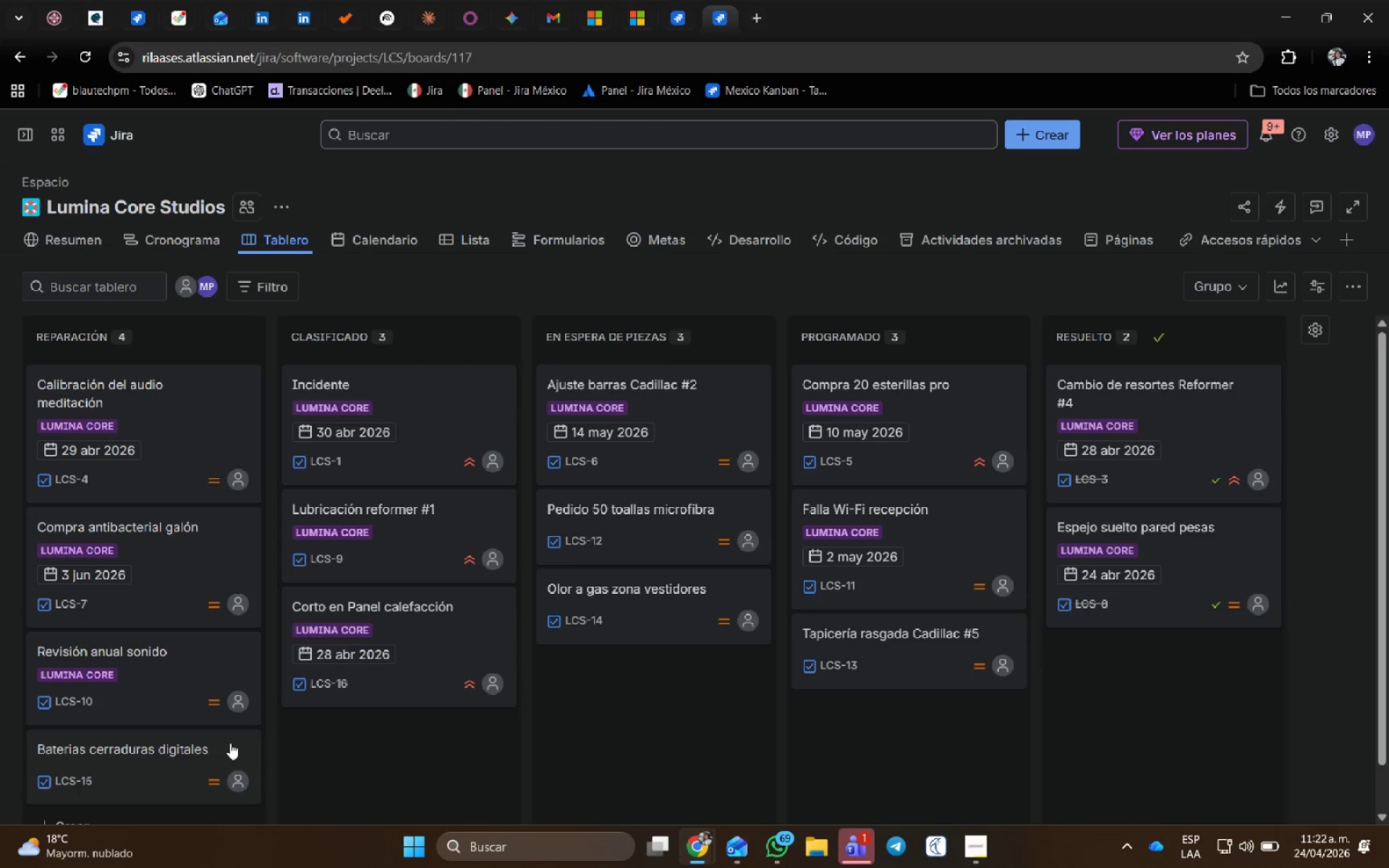 
left_click([161, 780])
 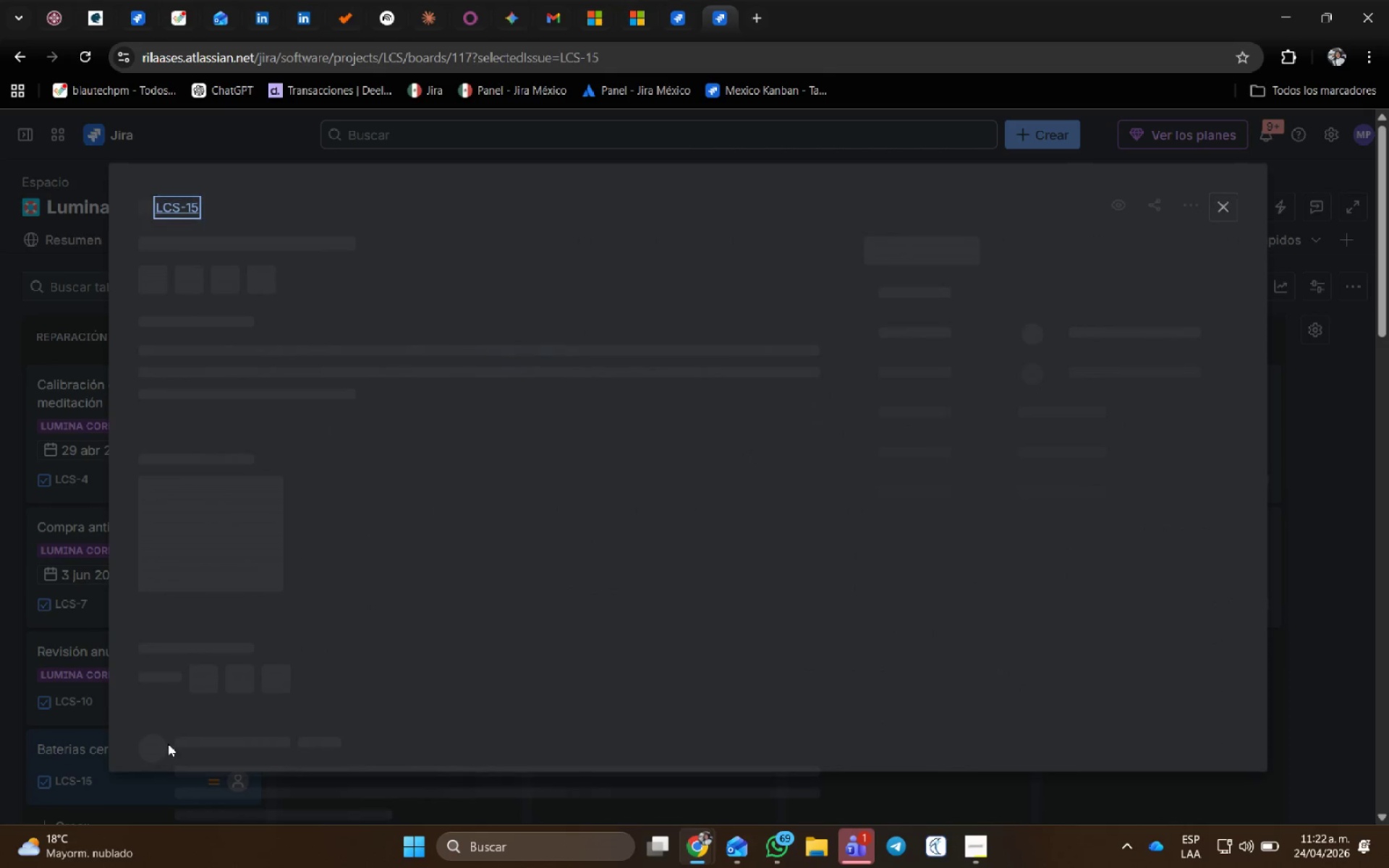 
mouse_move([165, 718])
 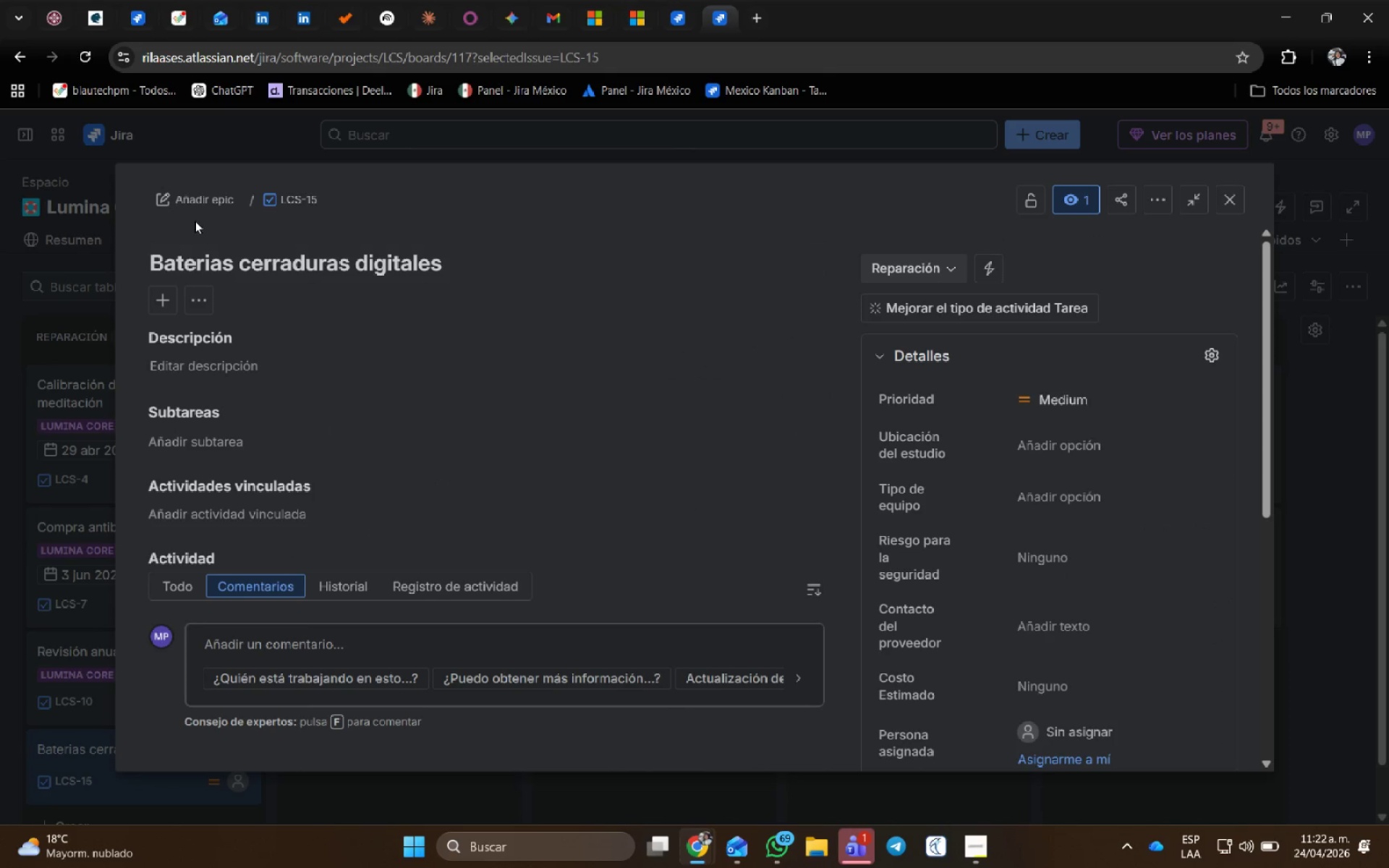 
left_click([187, 197])
 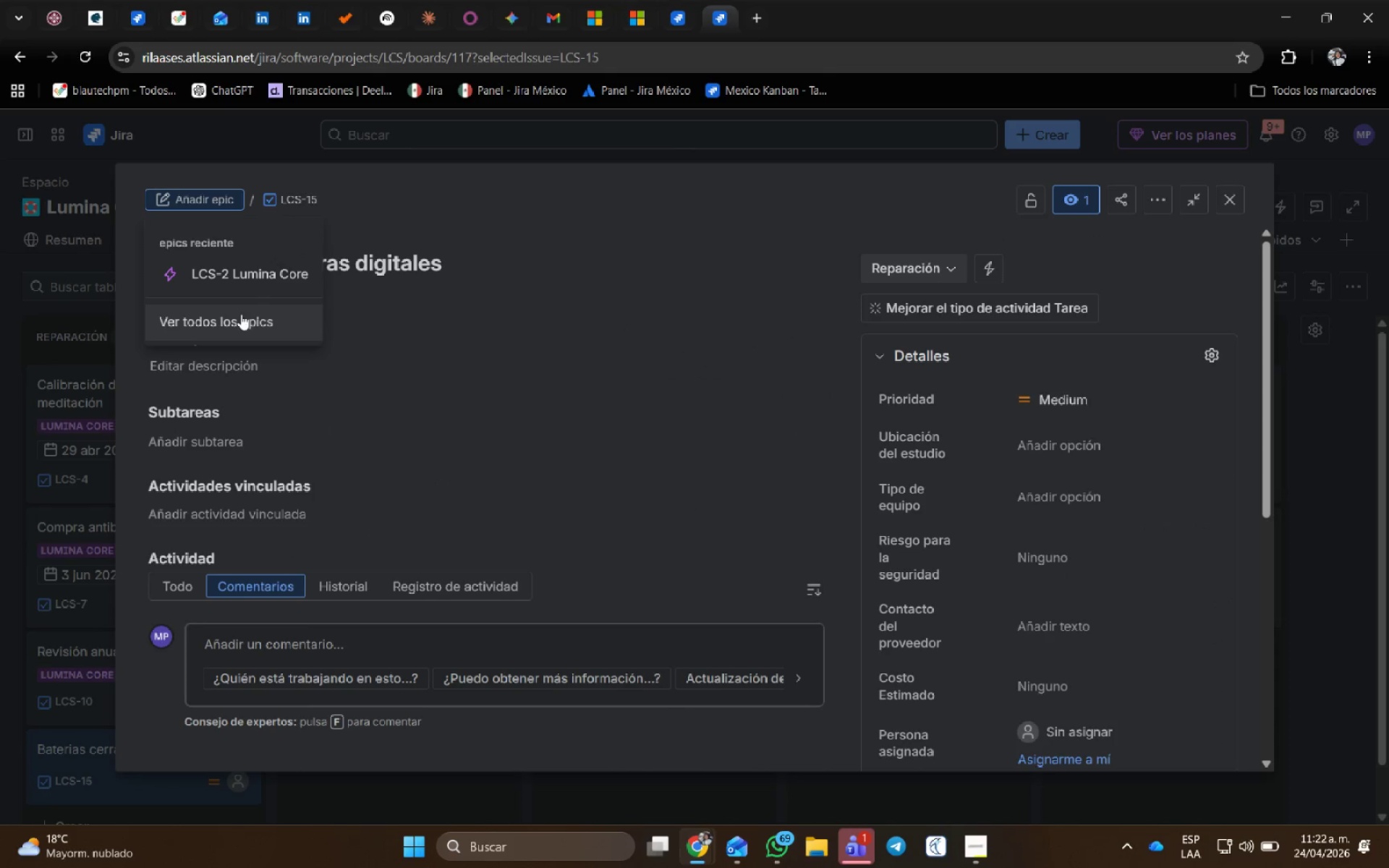 
left_click([252, 283])
 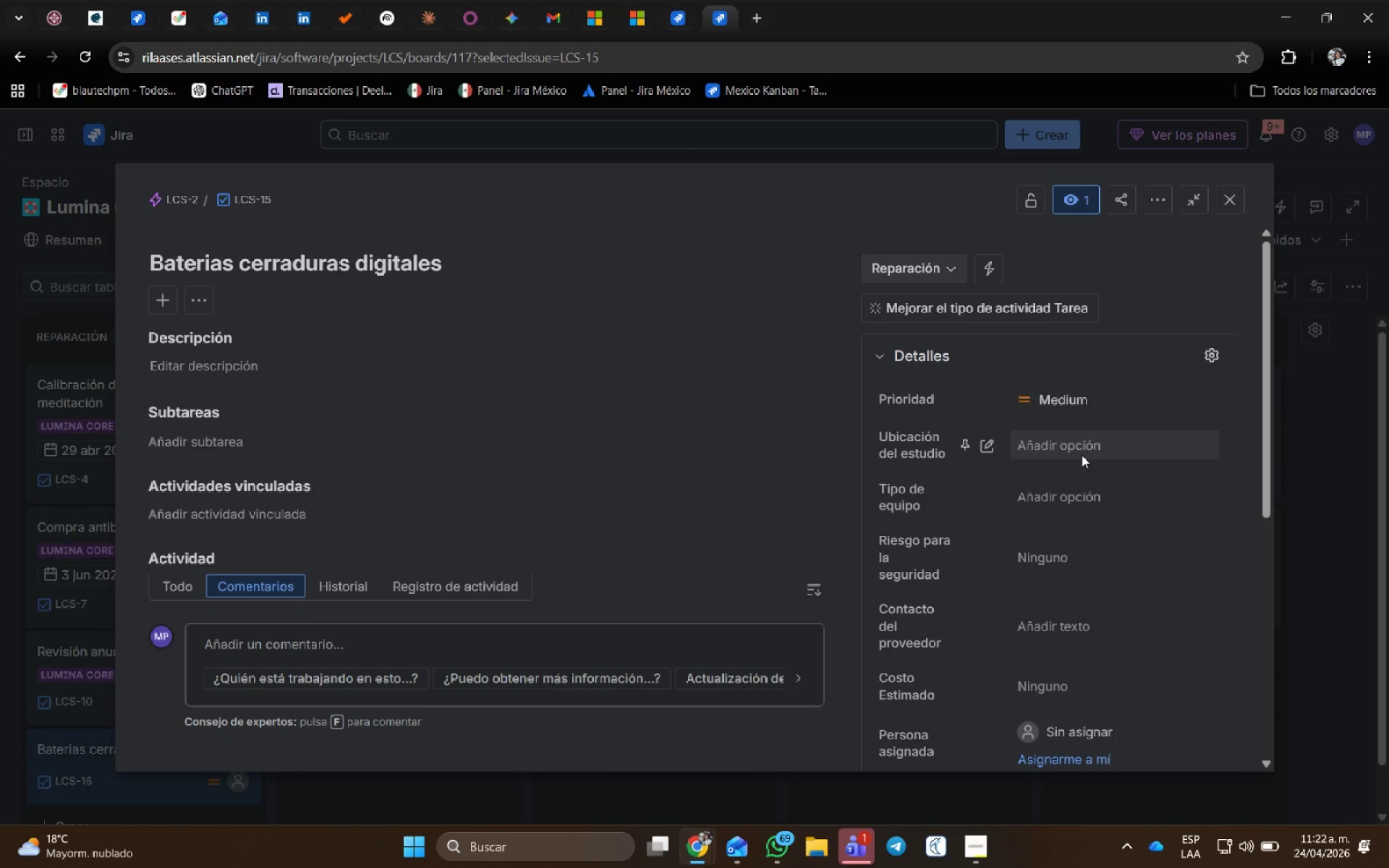 
left_click([1064, 446])
 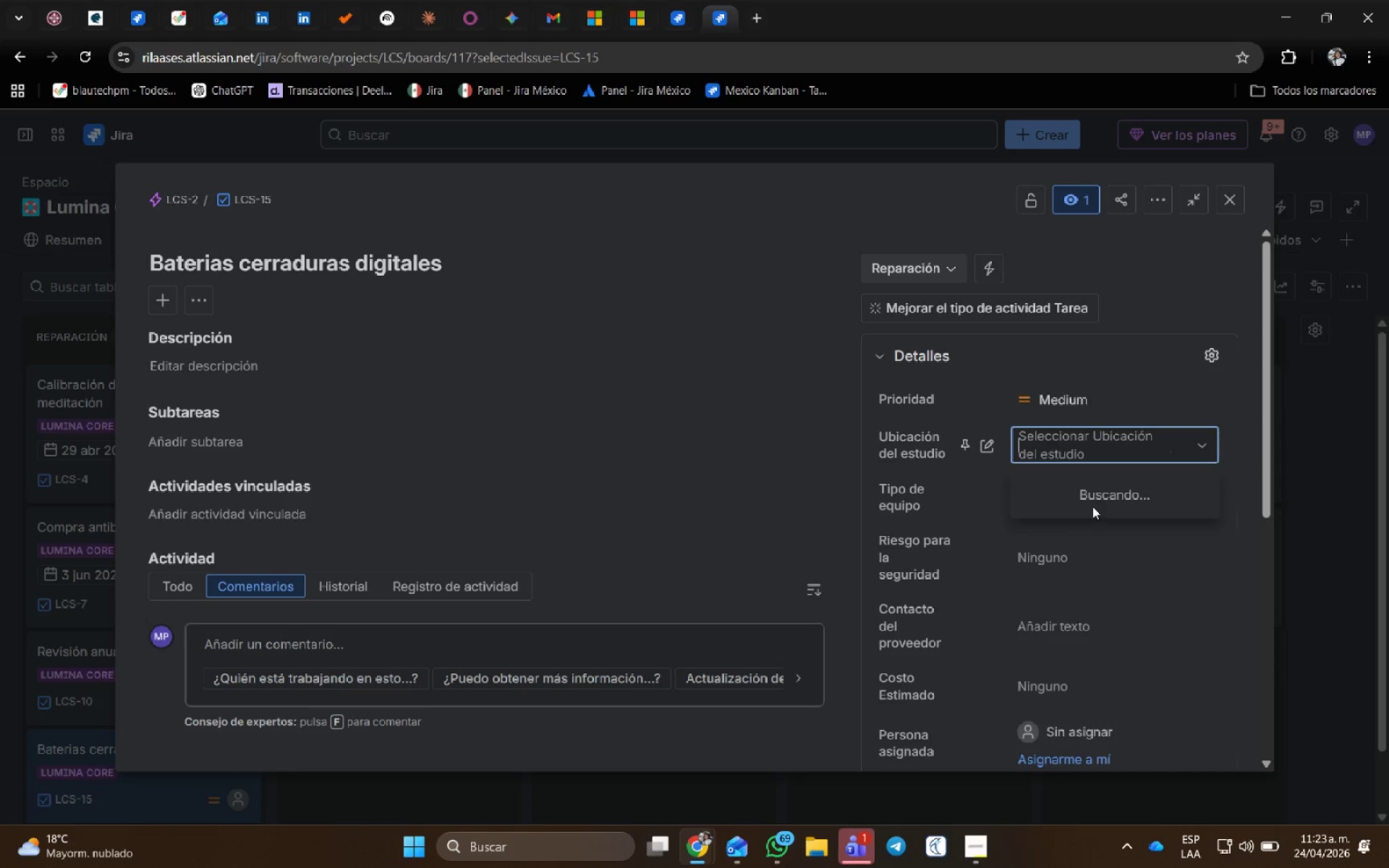 
wait(5.56)
 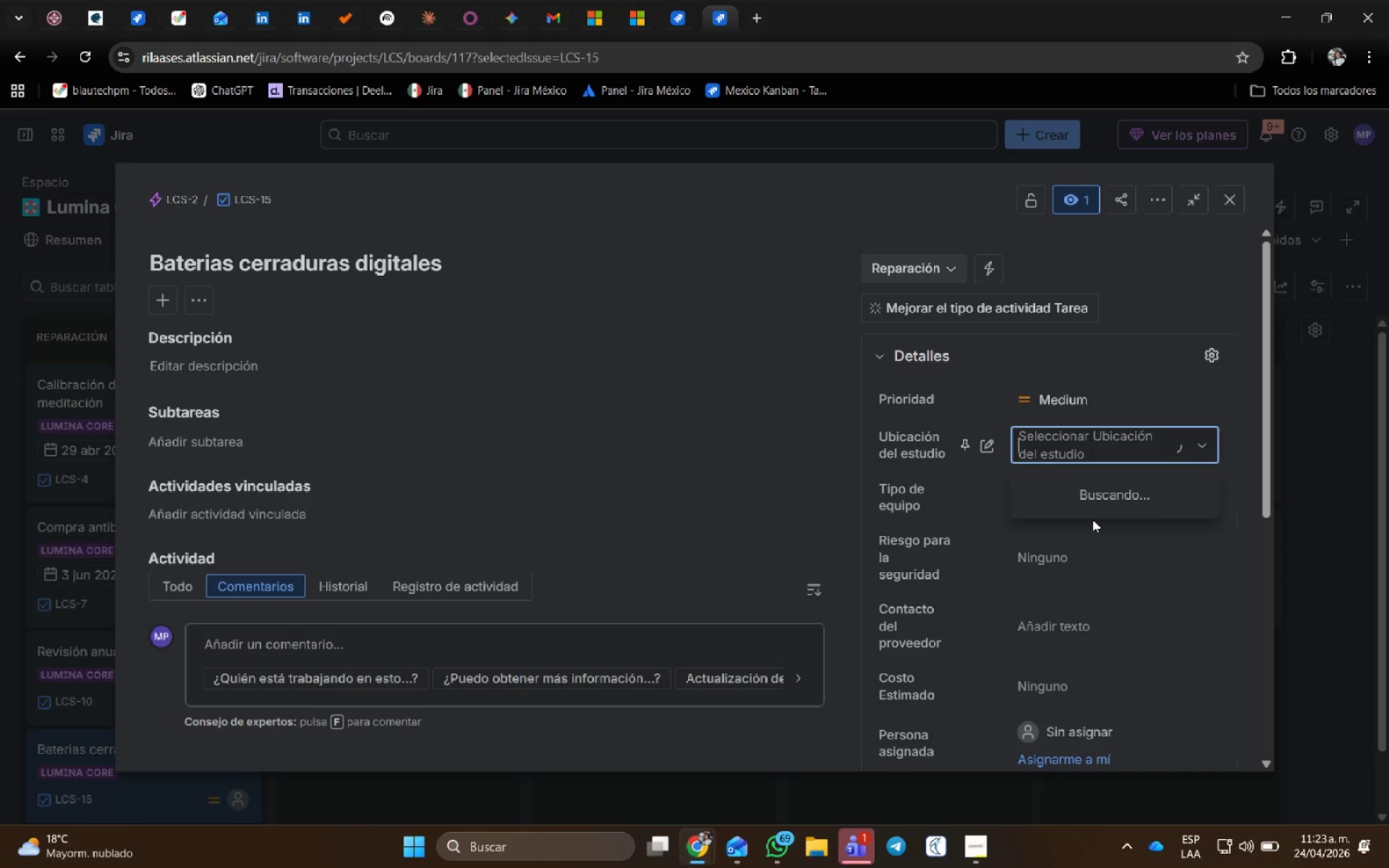 
left_click([1056, 516])
 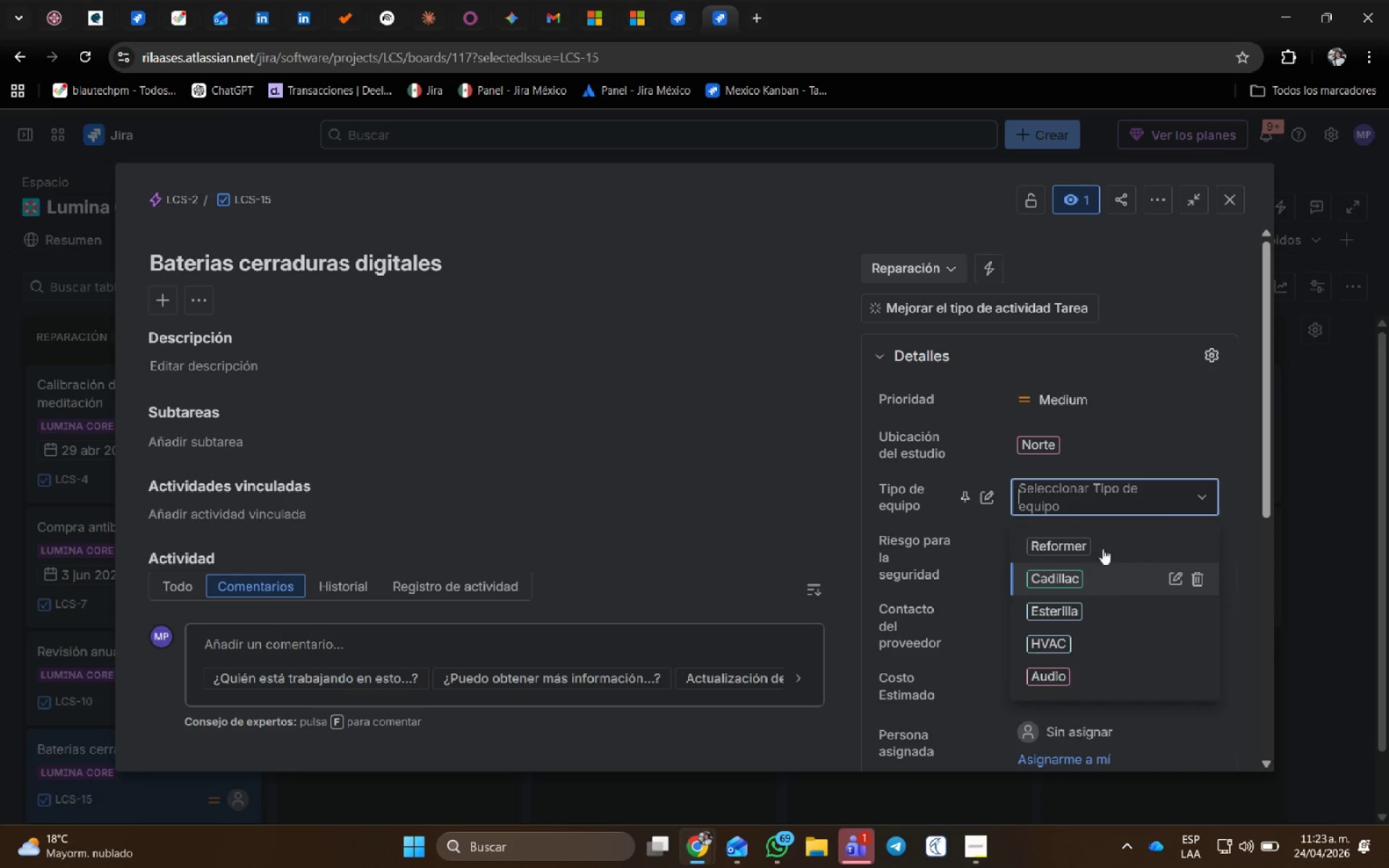 
wait(20.14)
 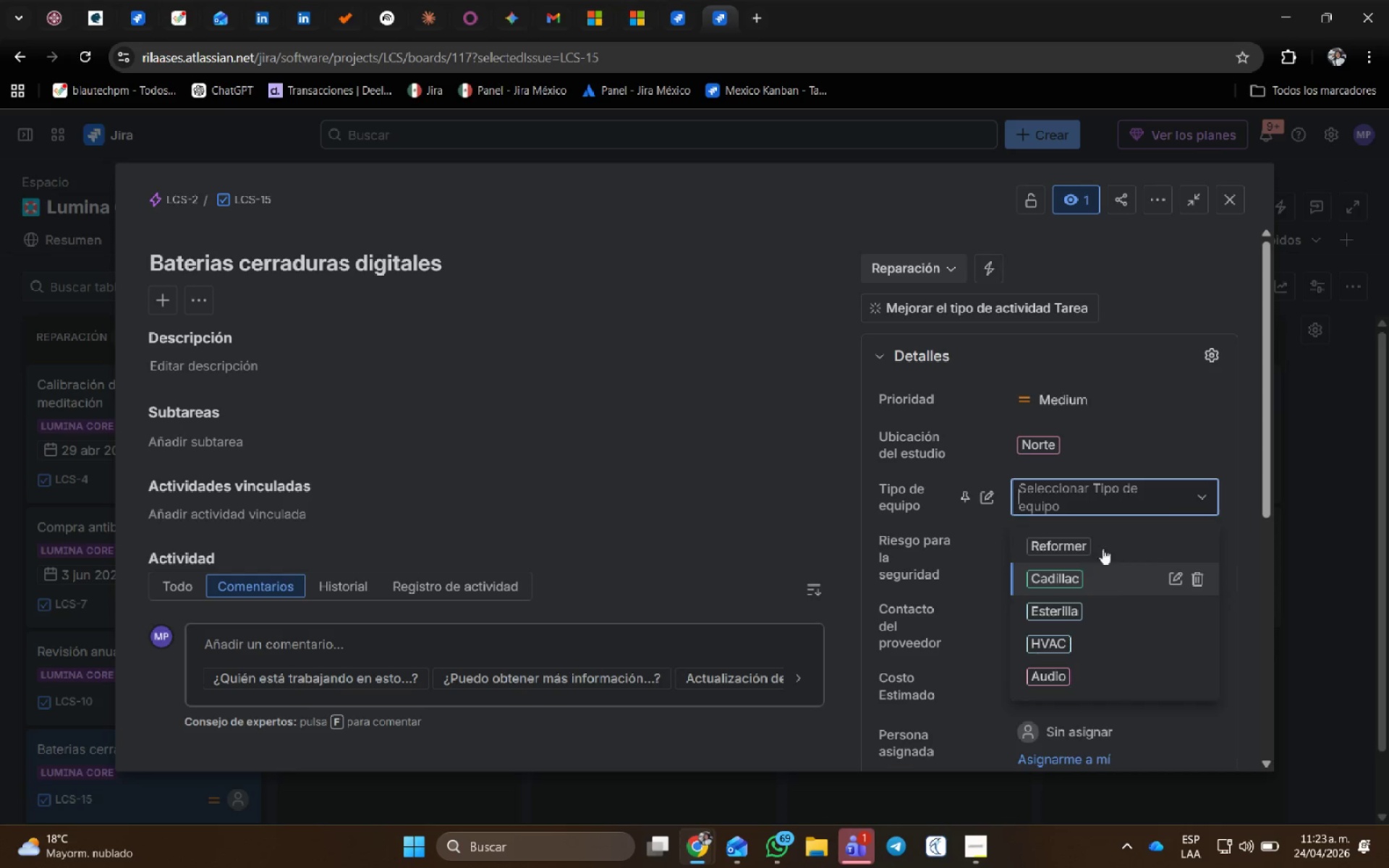 
left_click([1097, 652])
 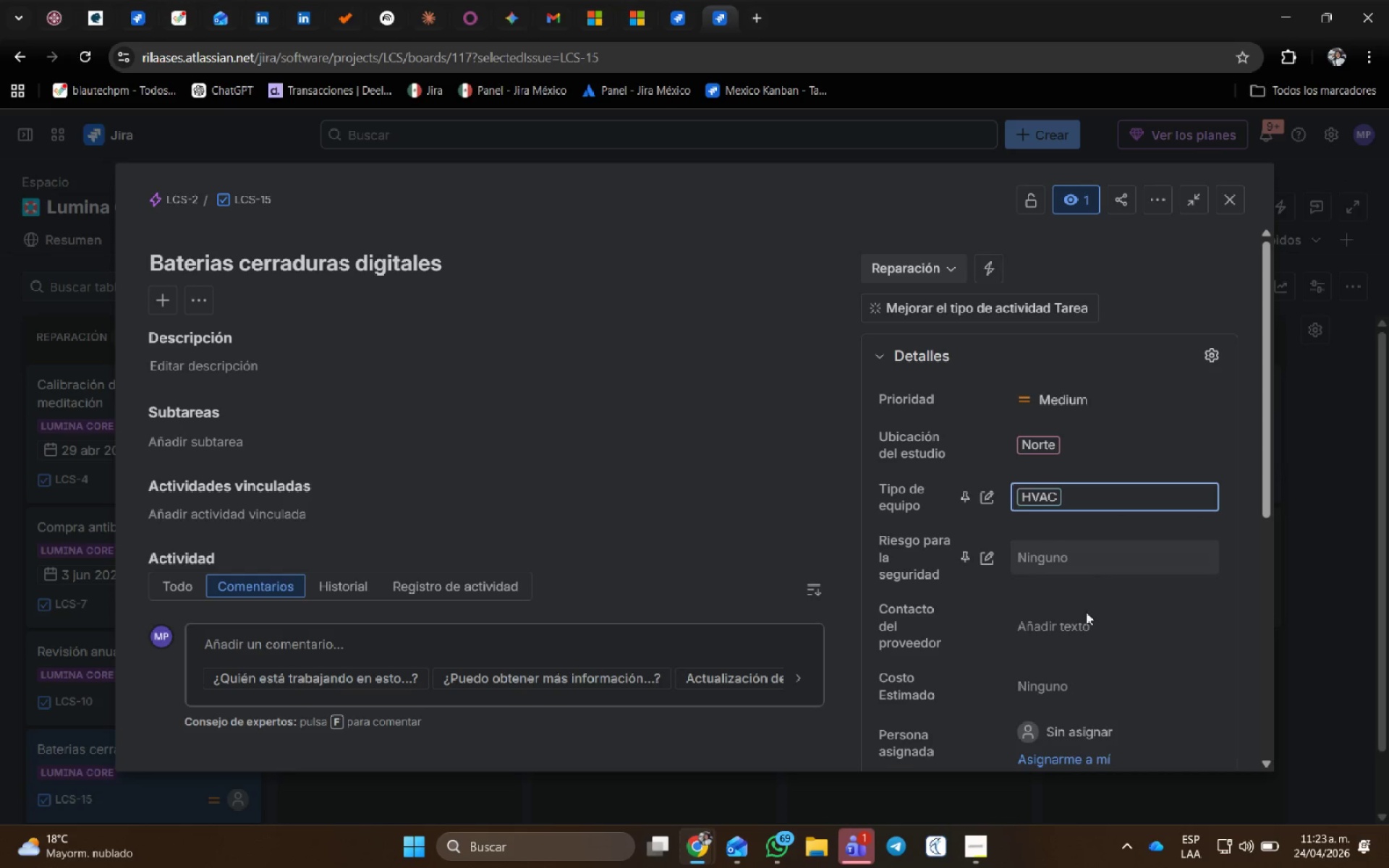 
left_click([1089, 622])
 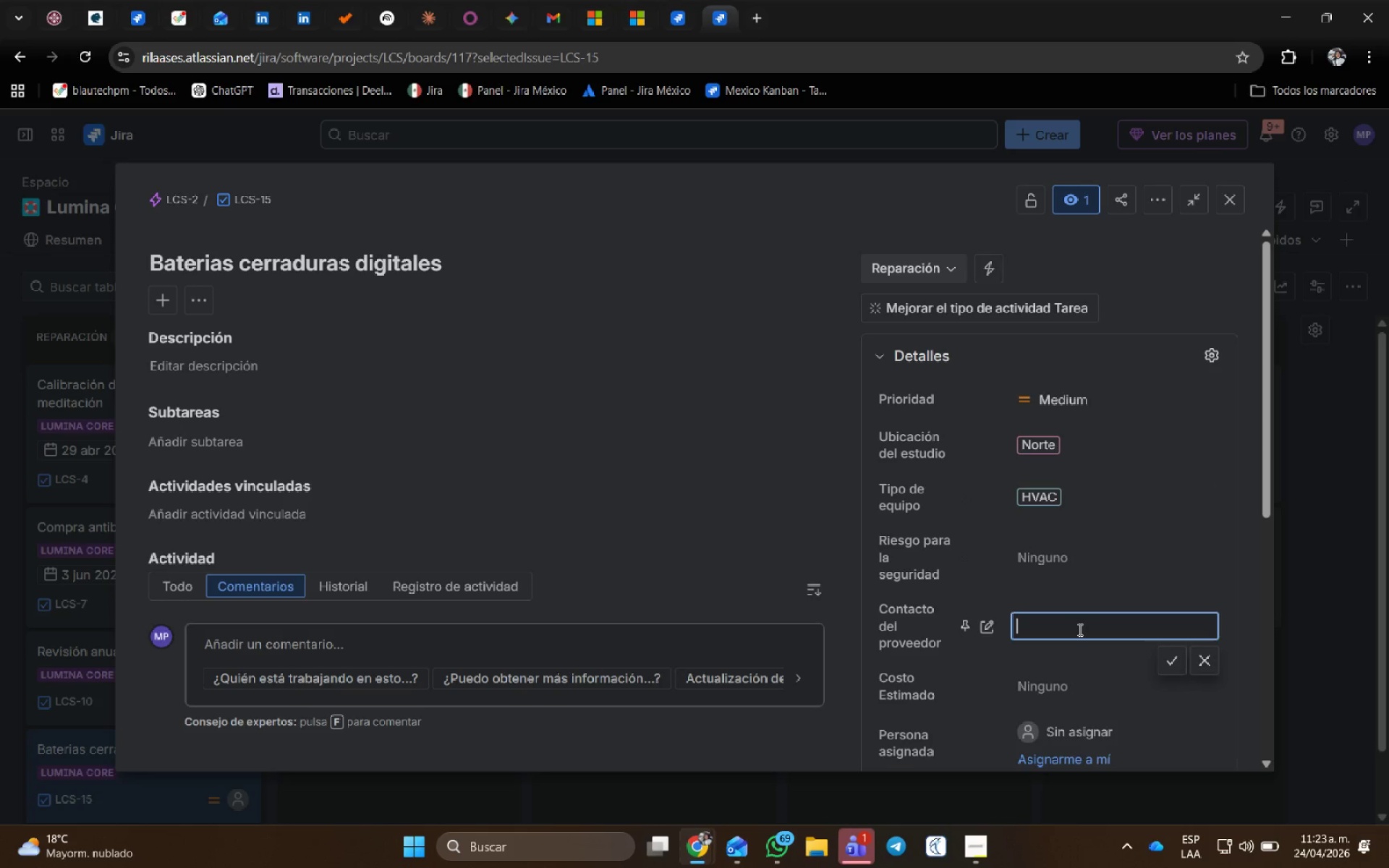 
type(Ferreter;ia 27/7)
 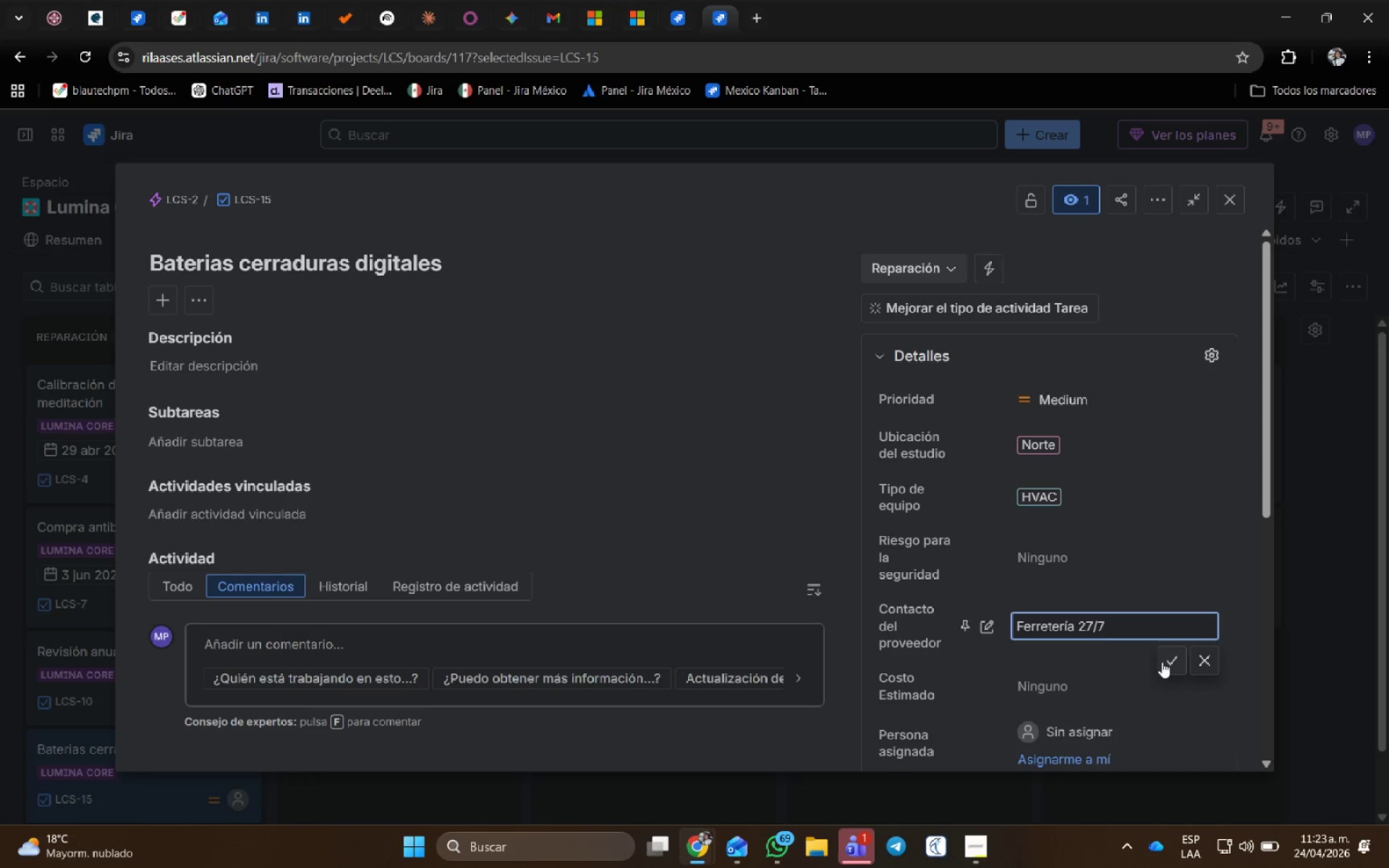 
left_click([1163, 663])
 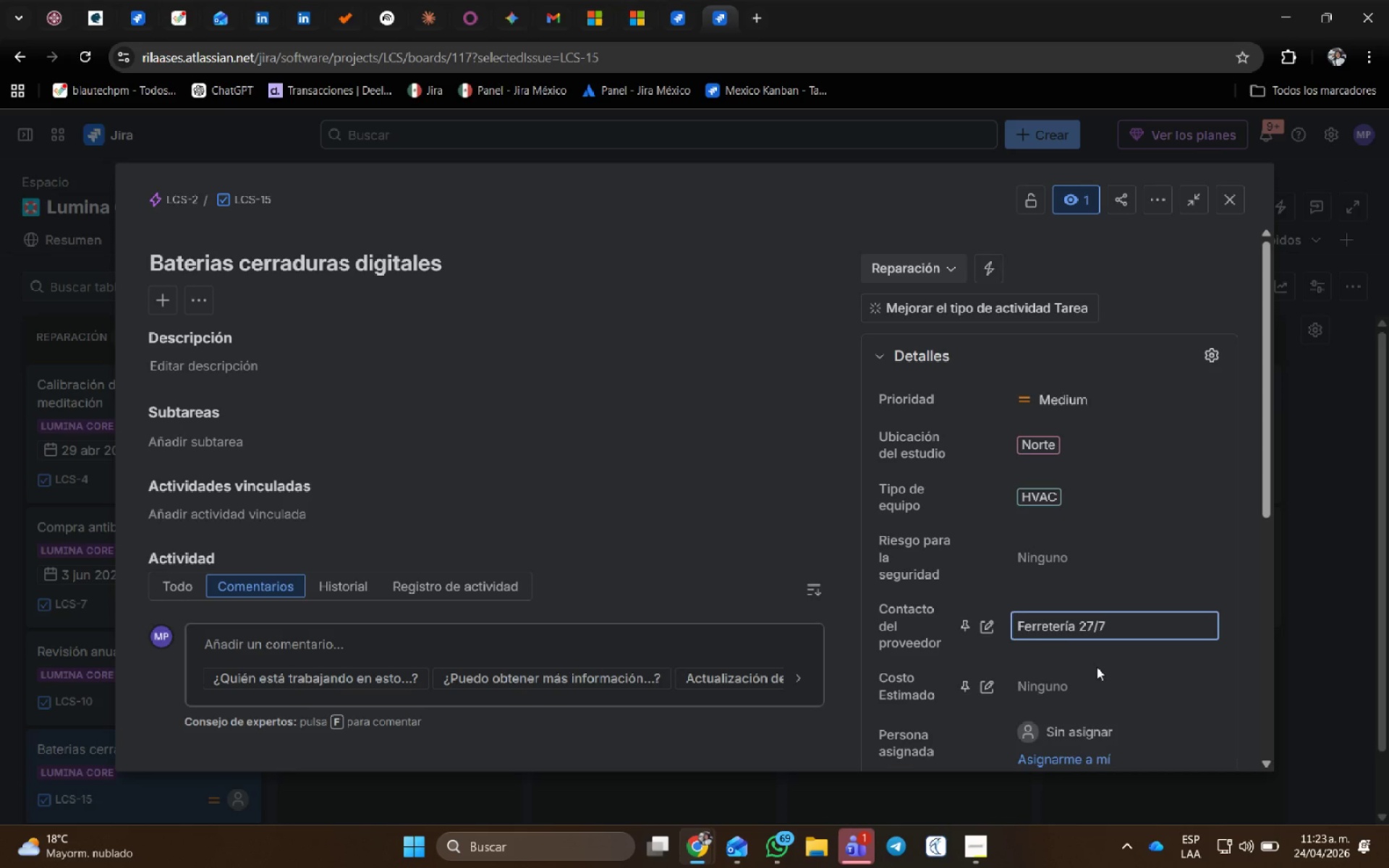 
wait(5.38)
 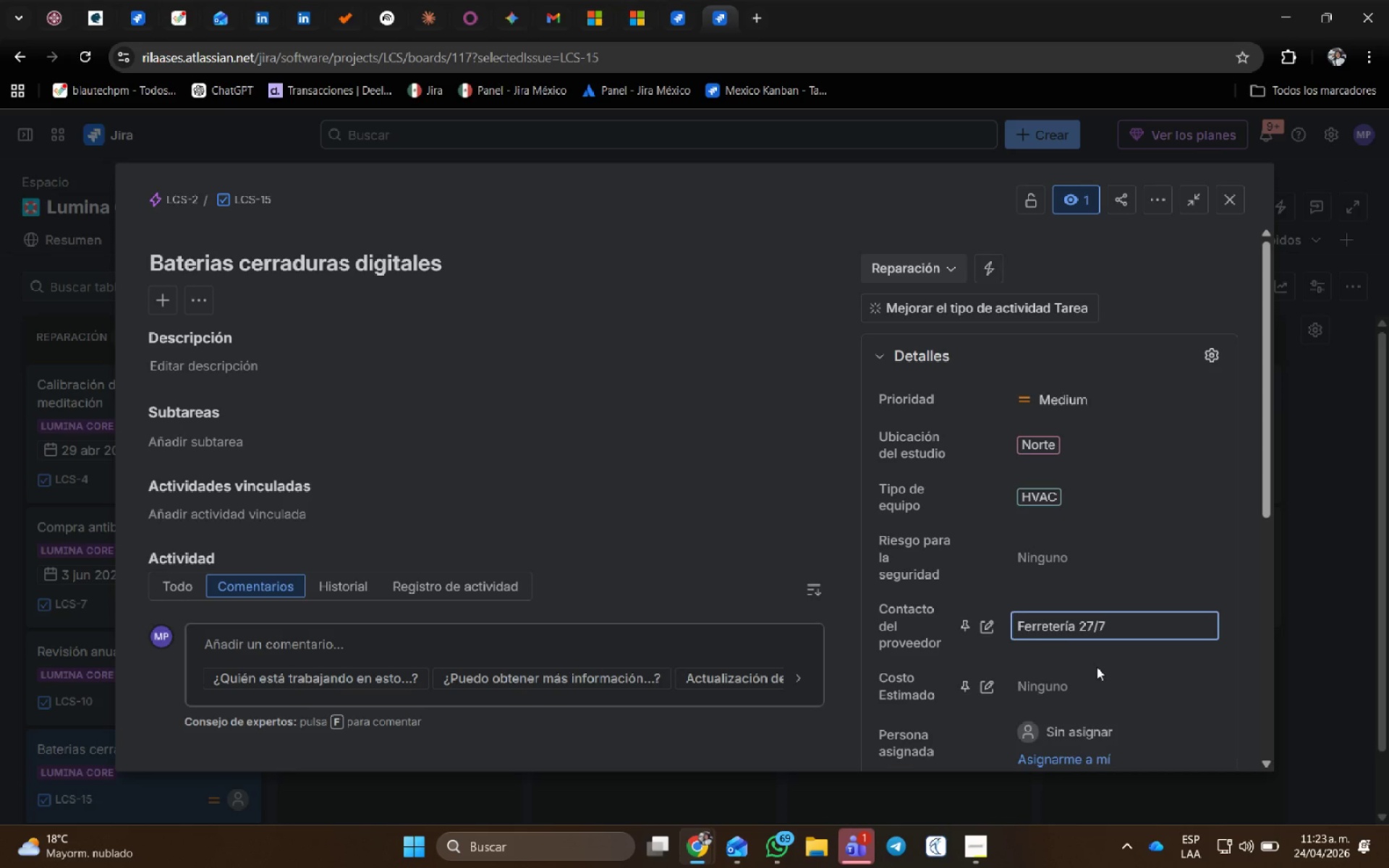 
scroll: coordinate [1132, 603], scroll_direction: down, amount: 3.0
 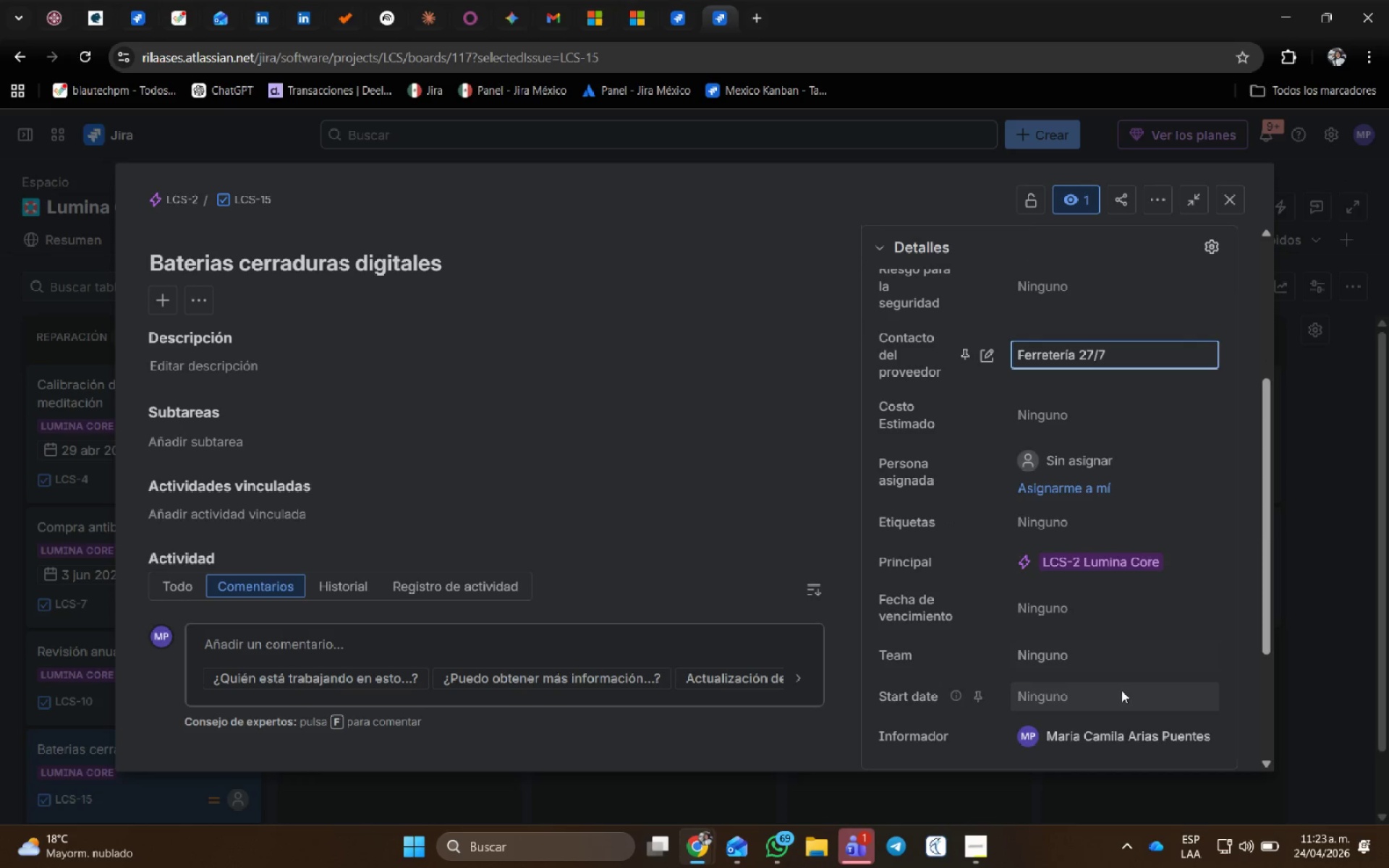 
left_click([1121, 691])
 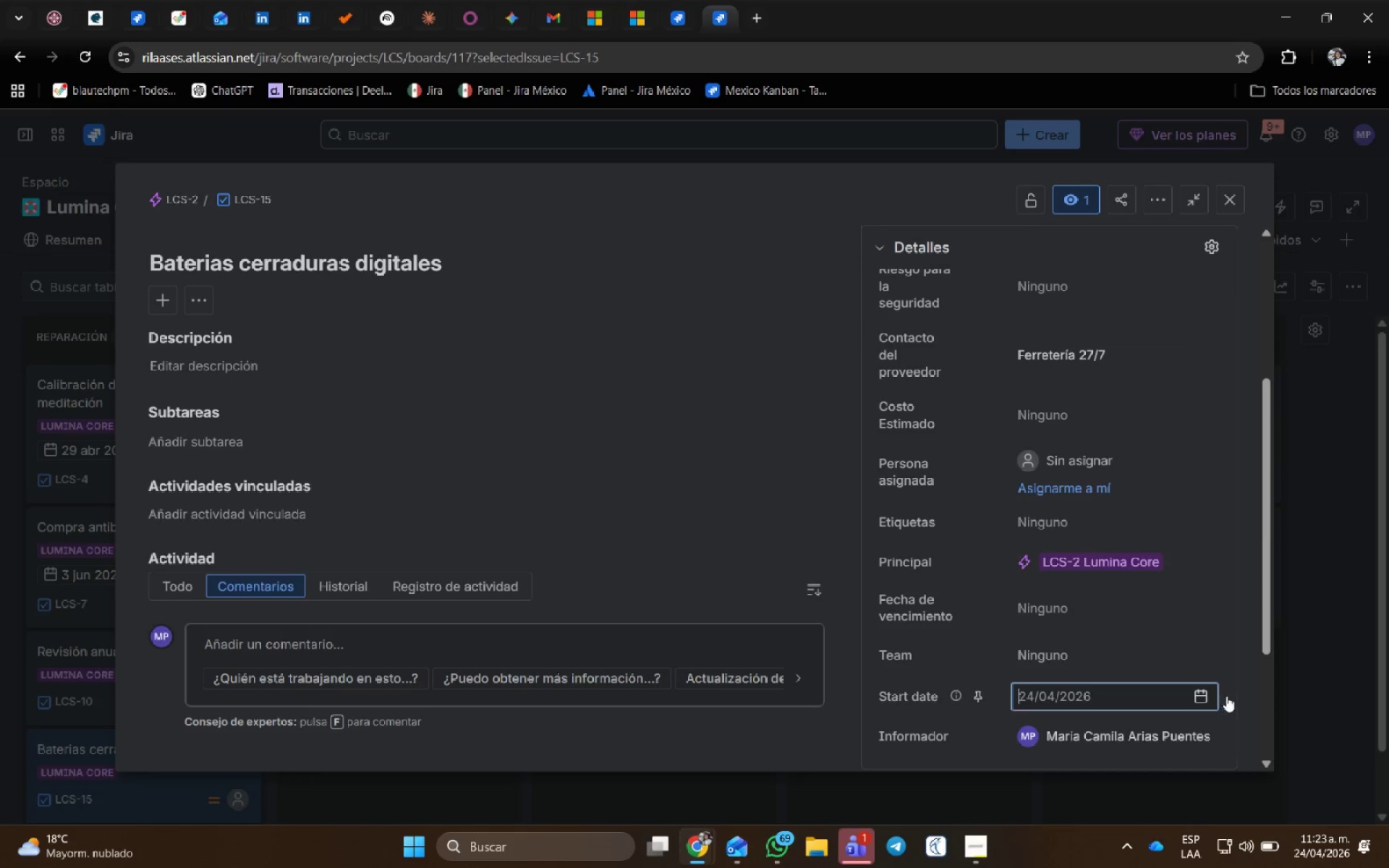 
left_click([1212, 694])
 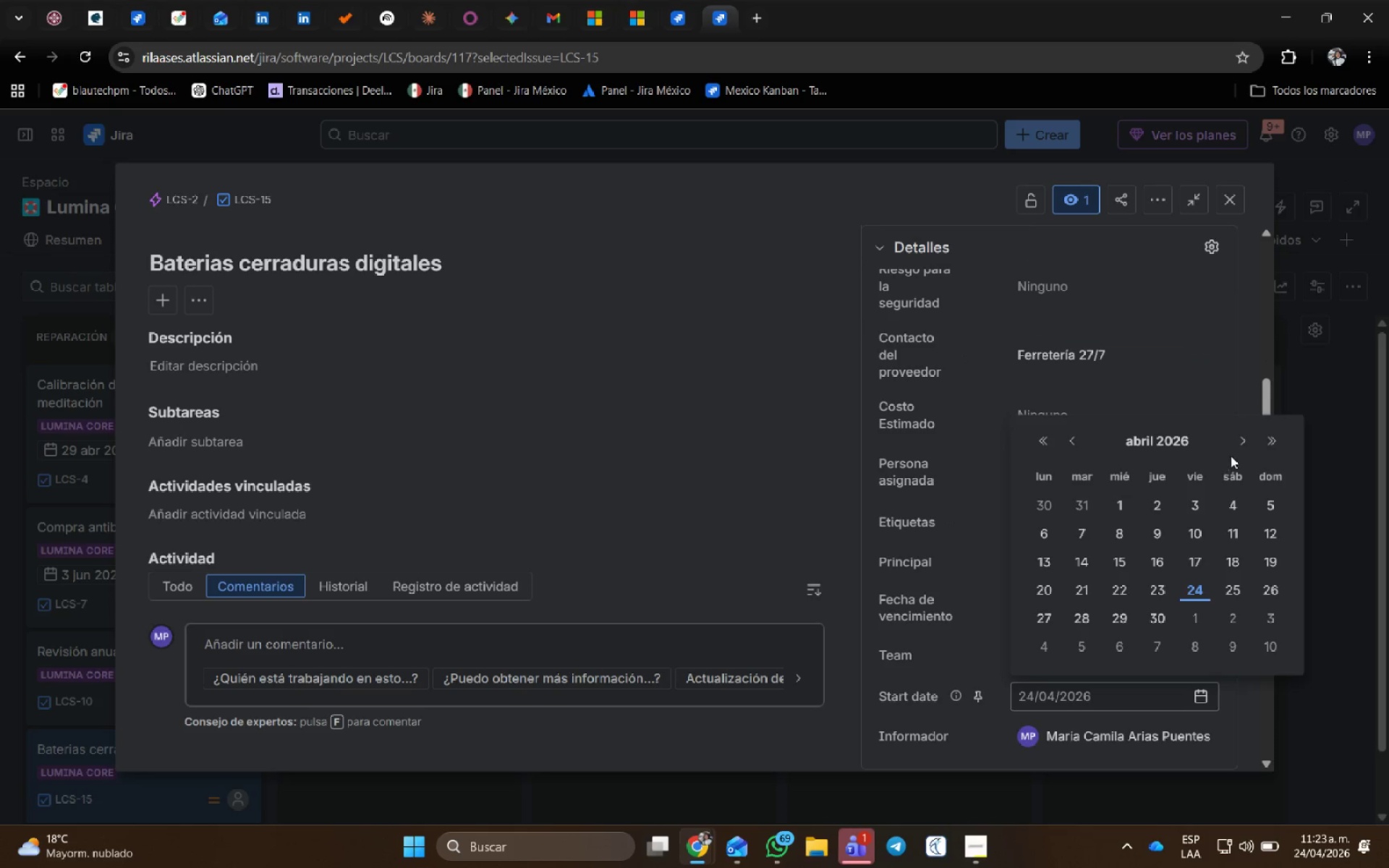 
left_click([1239, 451])
 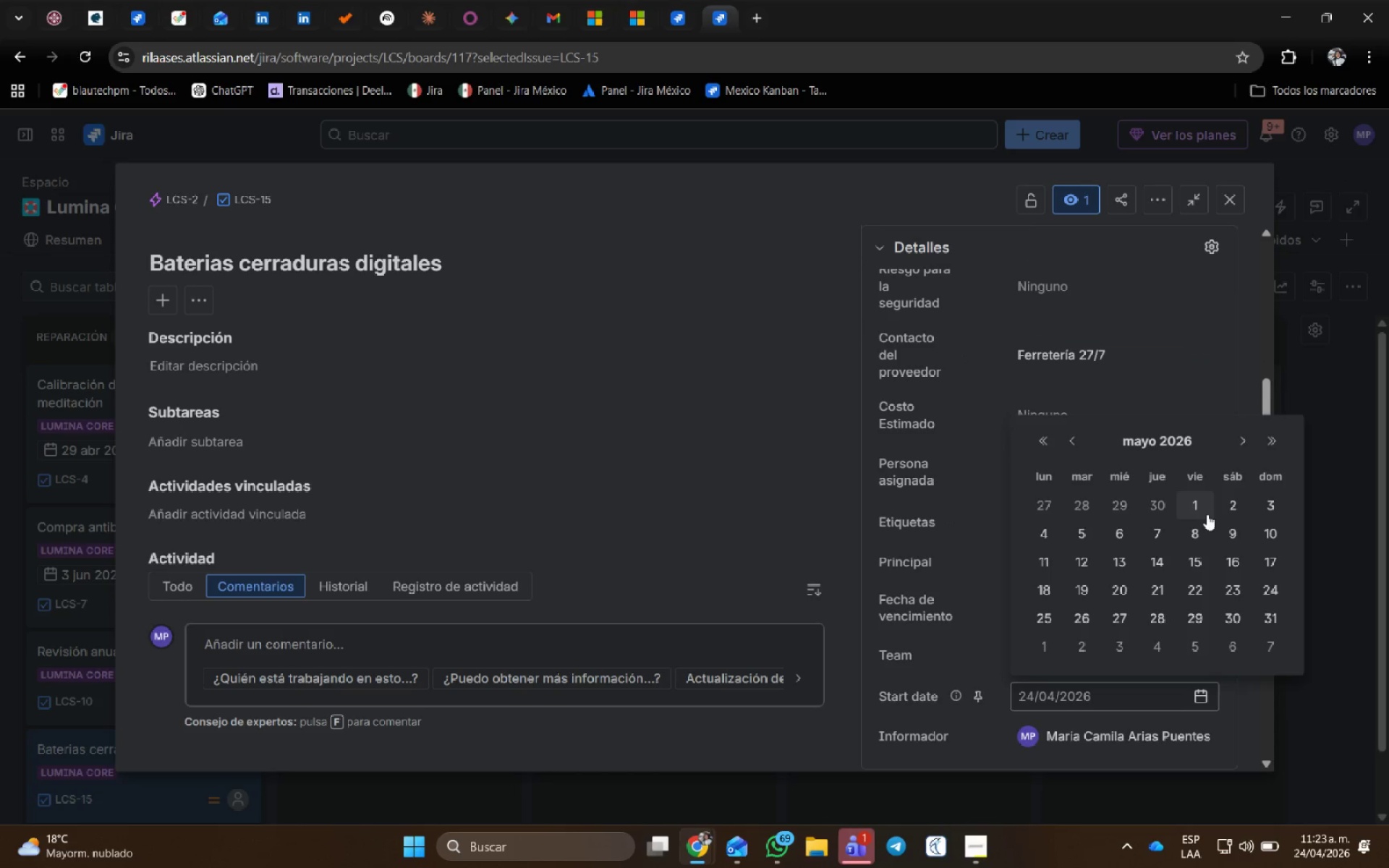 
left_click([1167, 507])
 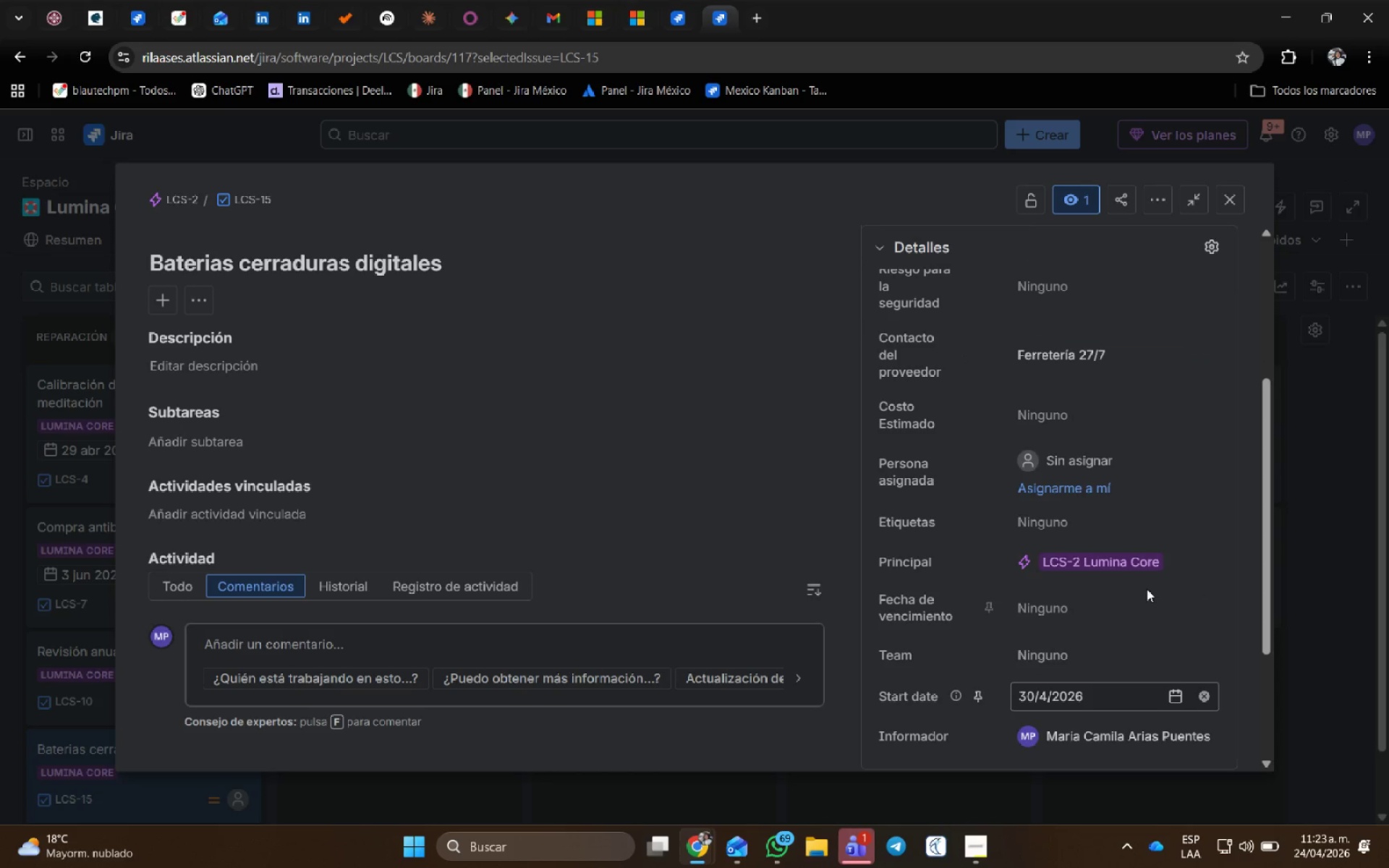 
double_click([1145, 603])
 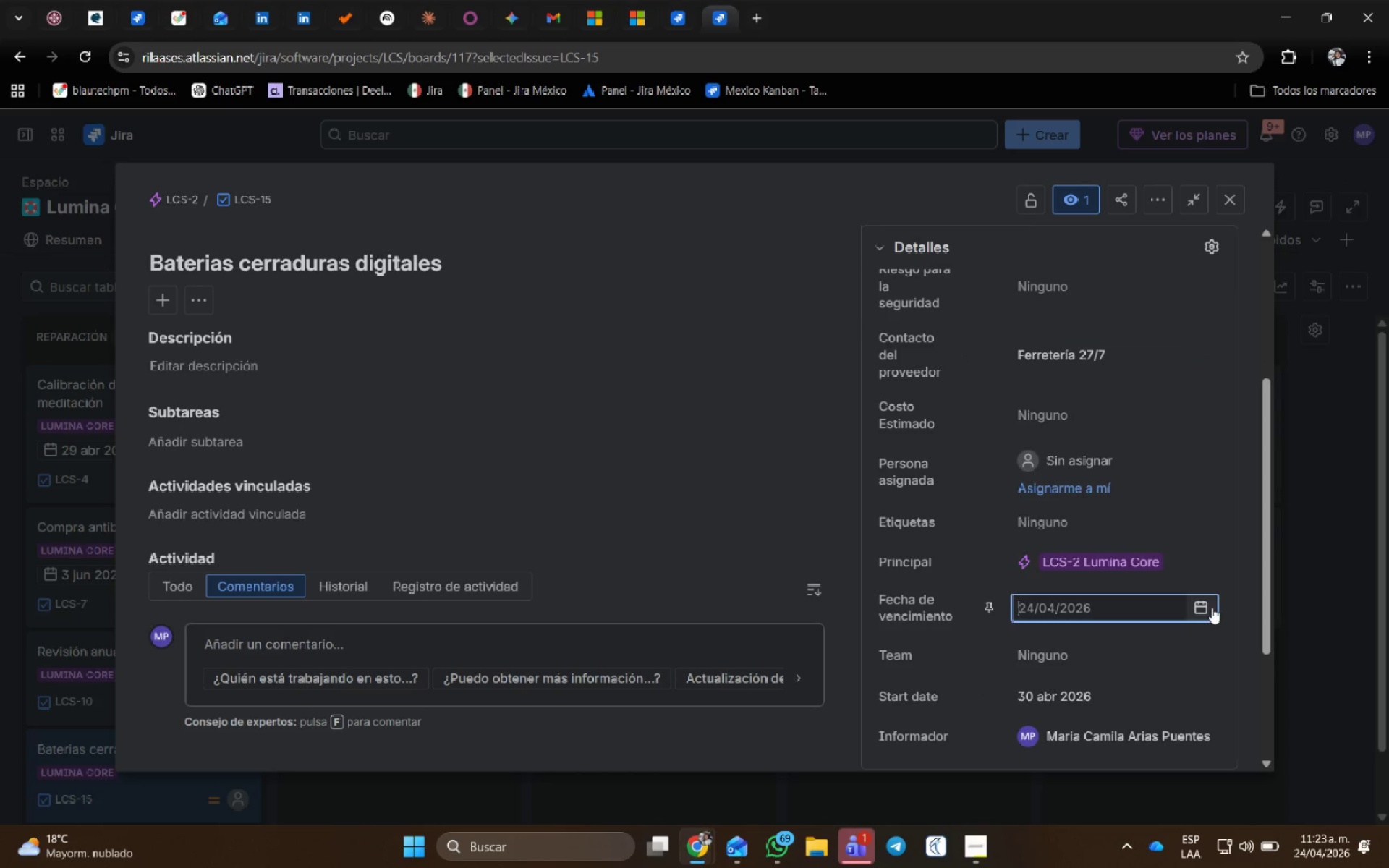 
left_click([1212, 608])
 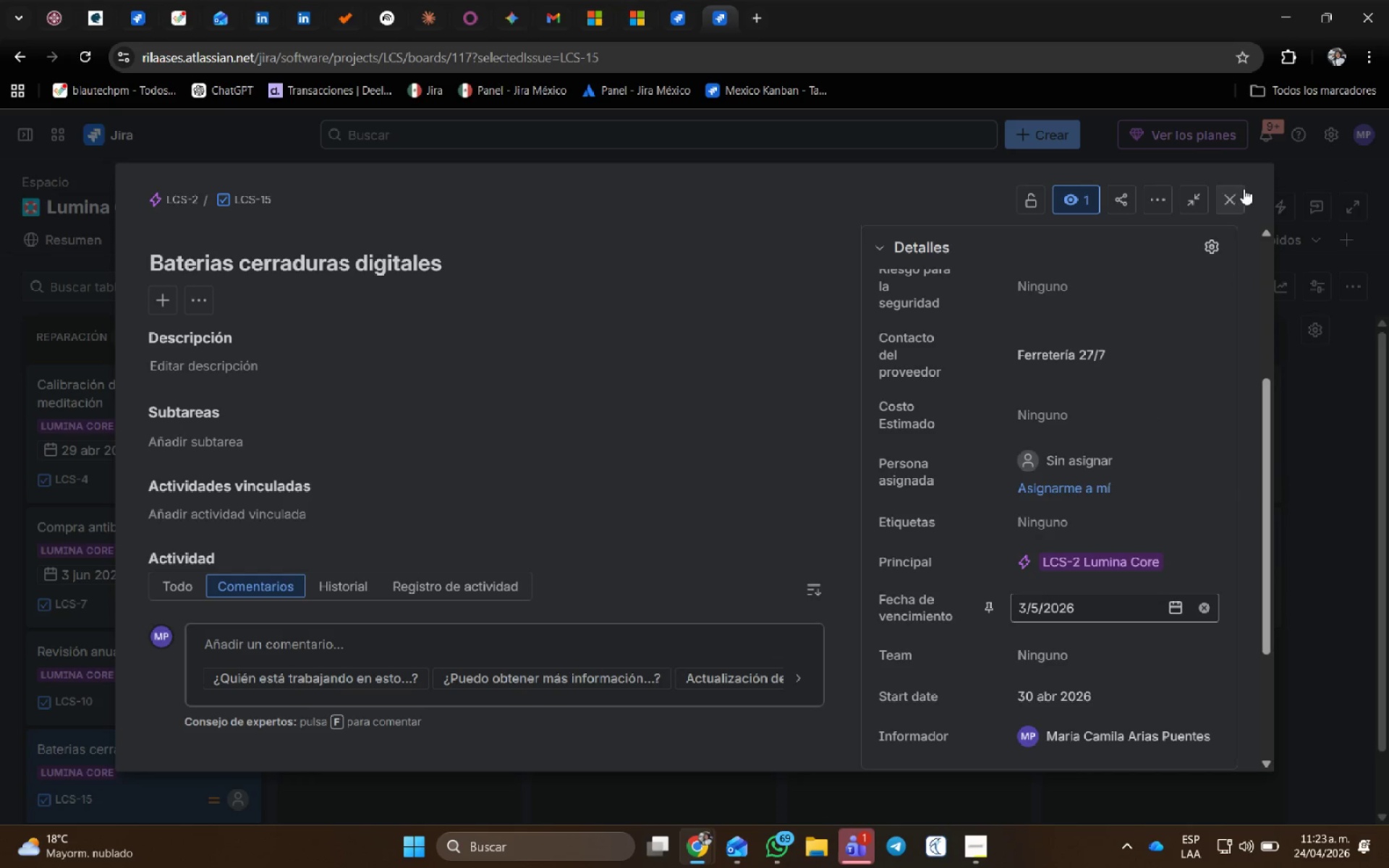 
left_click([1234, 200])
 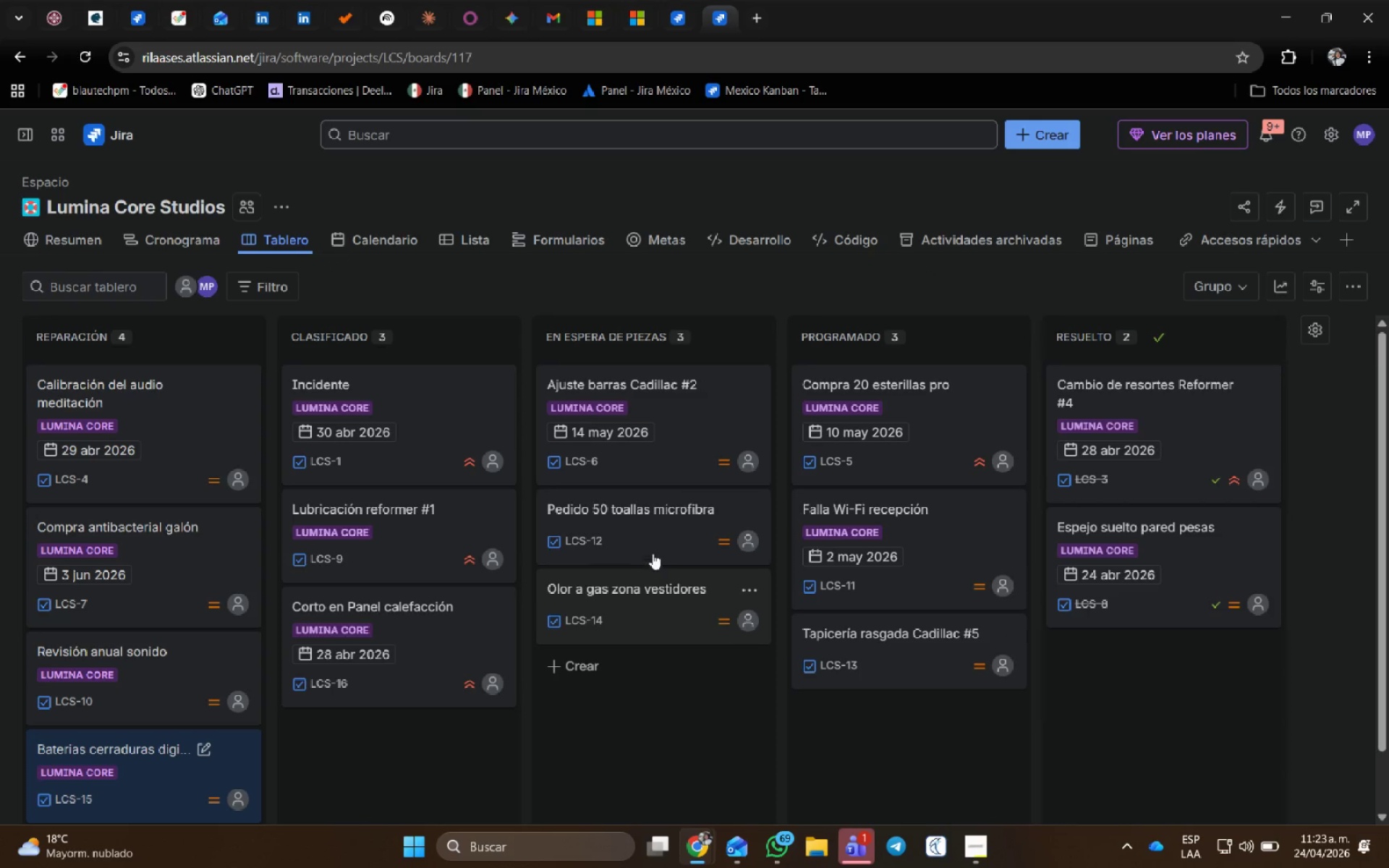 
left_click([661, 541])
 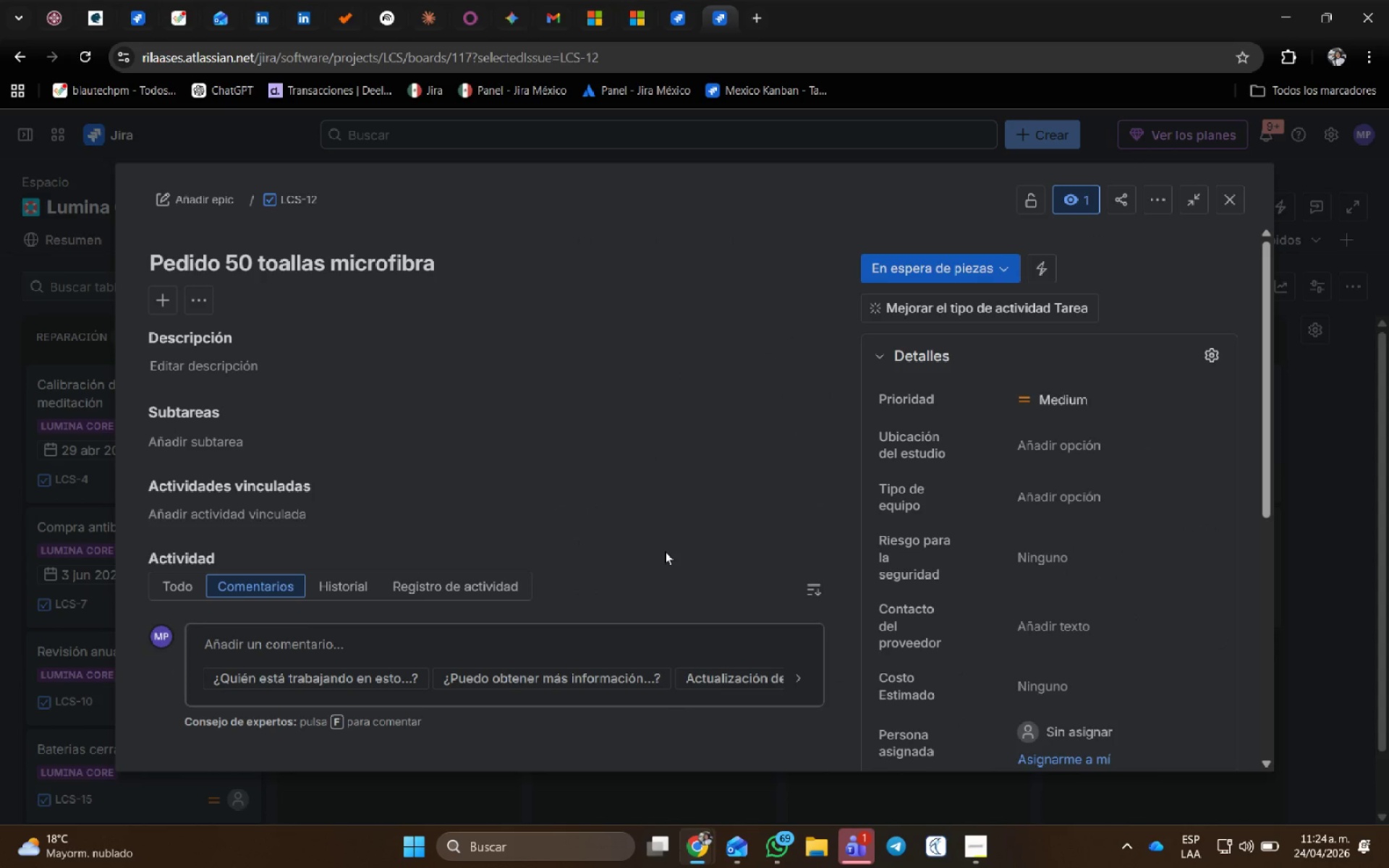 
wait(7.77)
 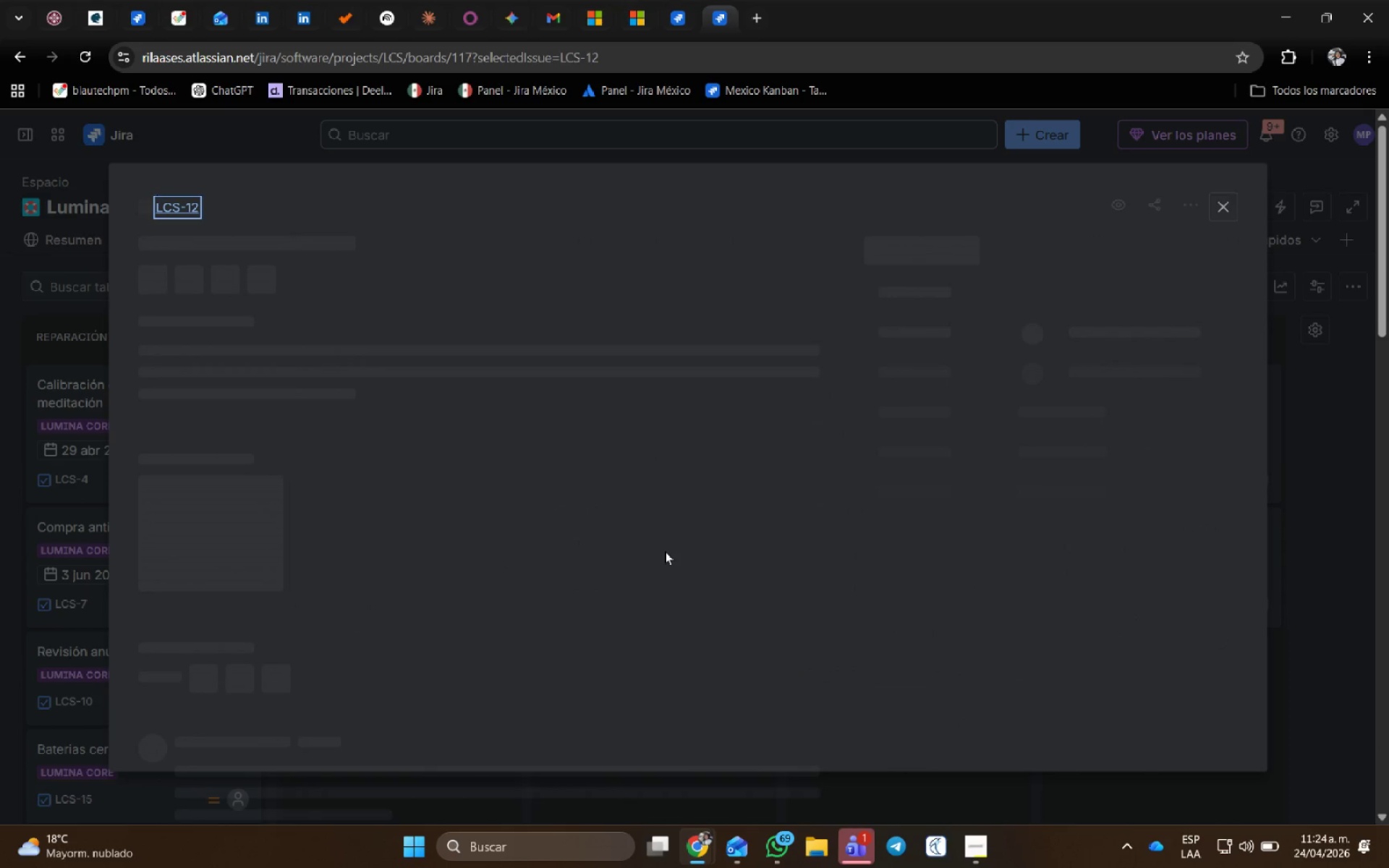 
left_click([1029, 441])
 